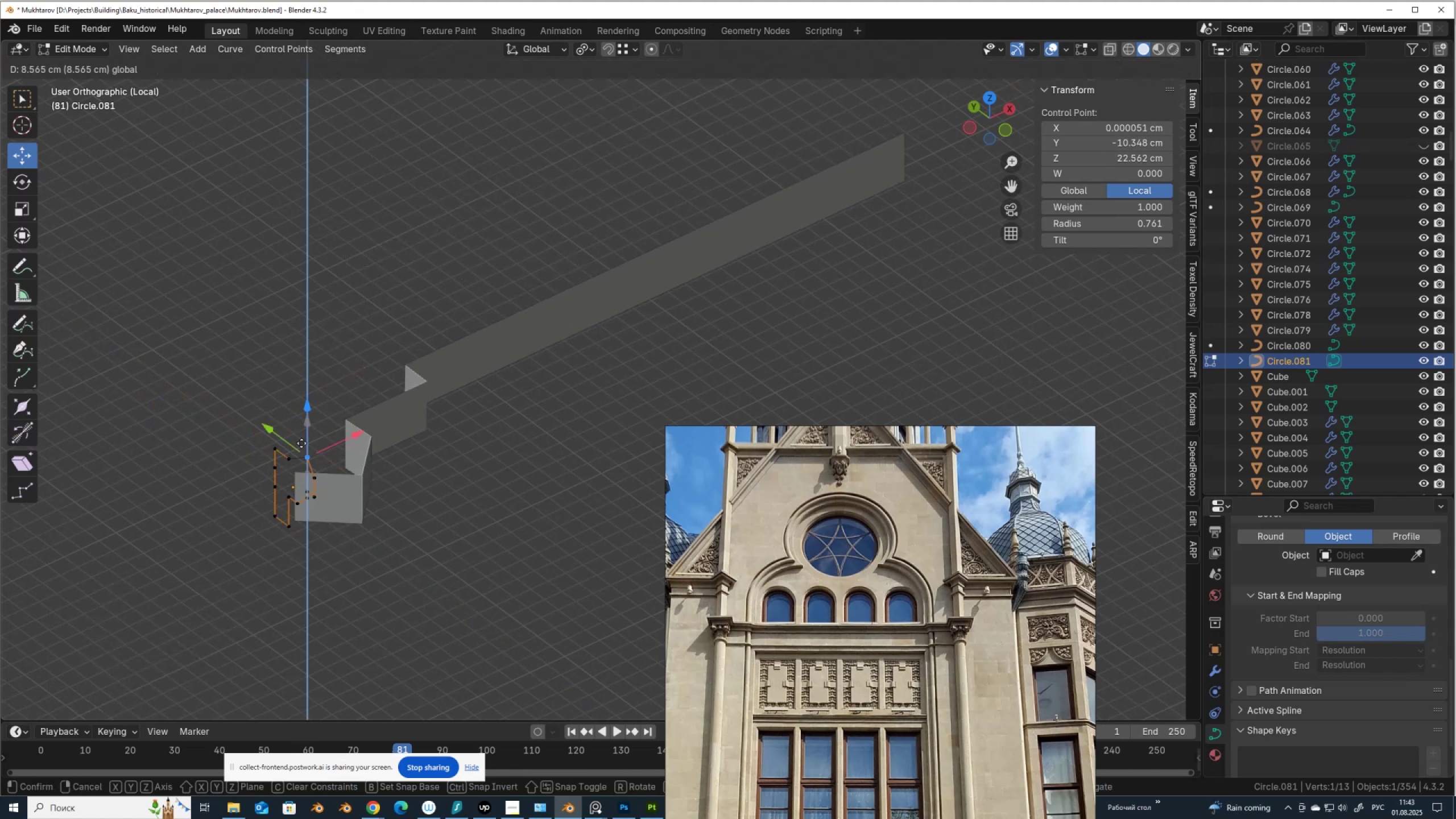 
key(Control+Z)
 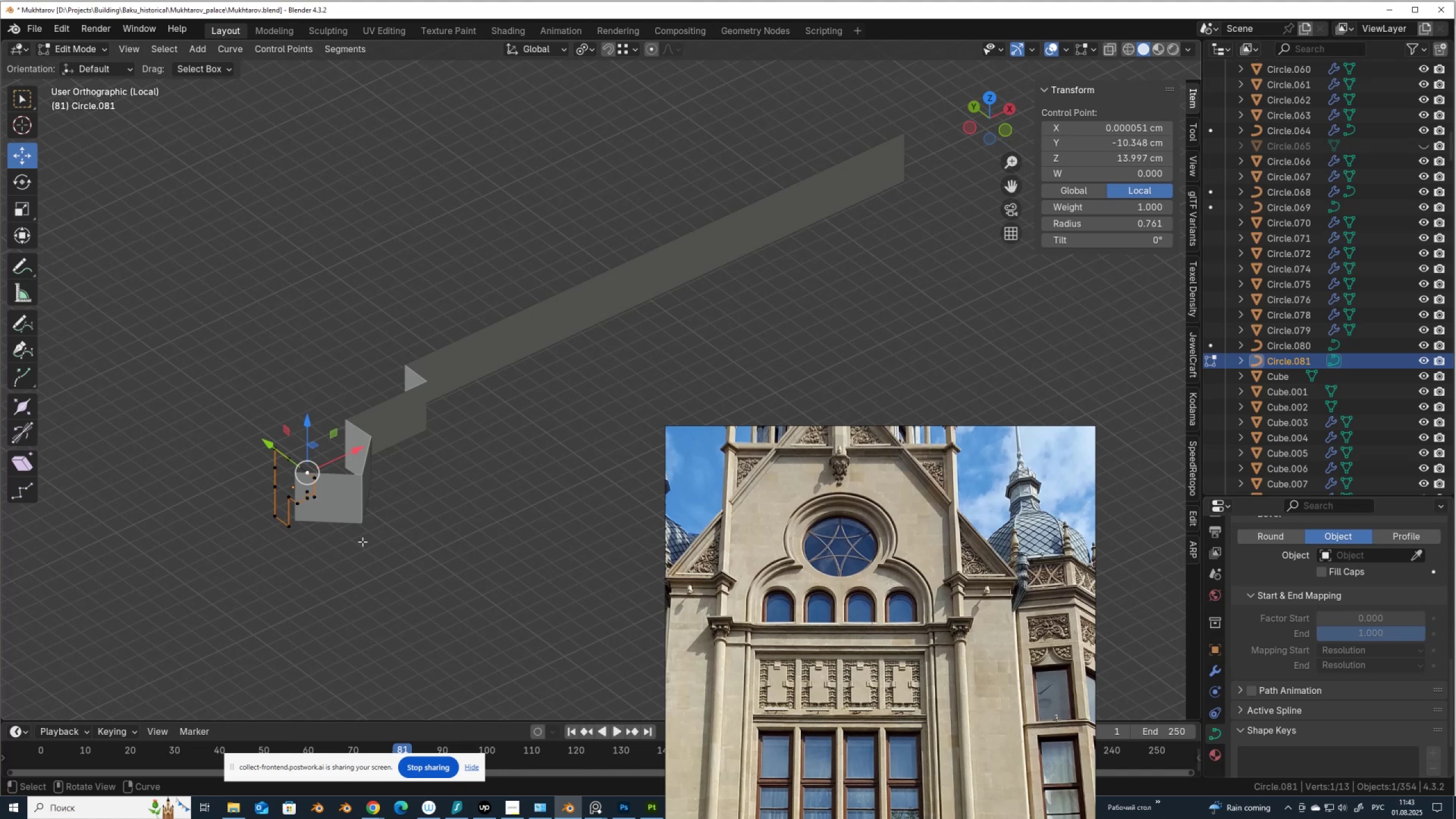 
key(Tab)
 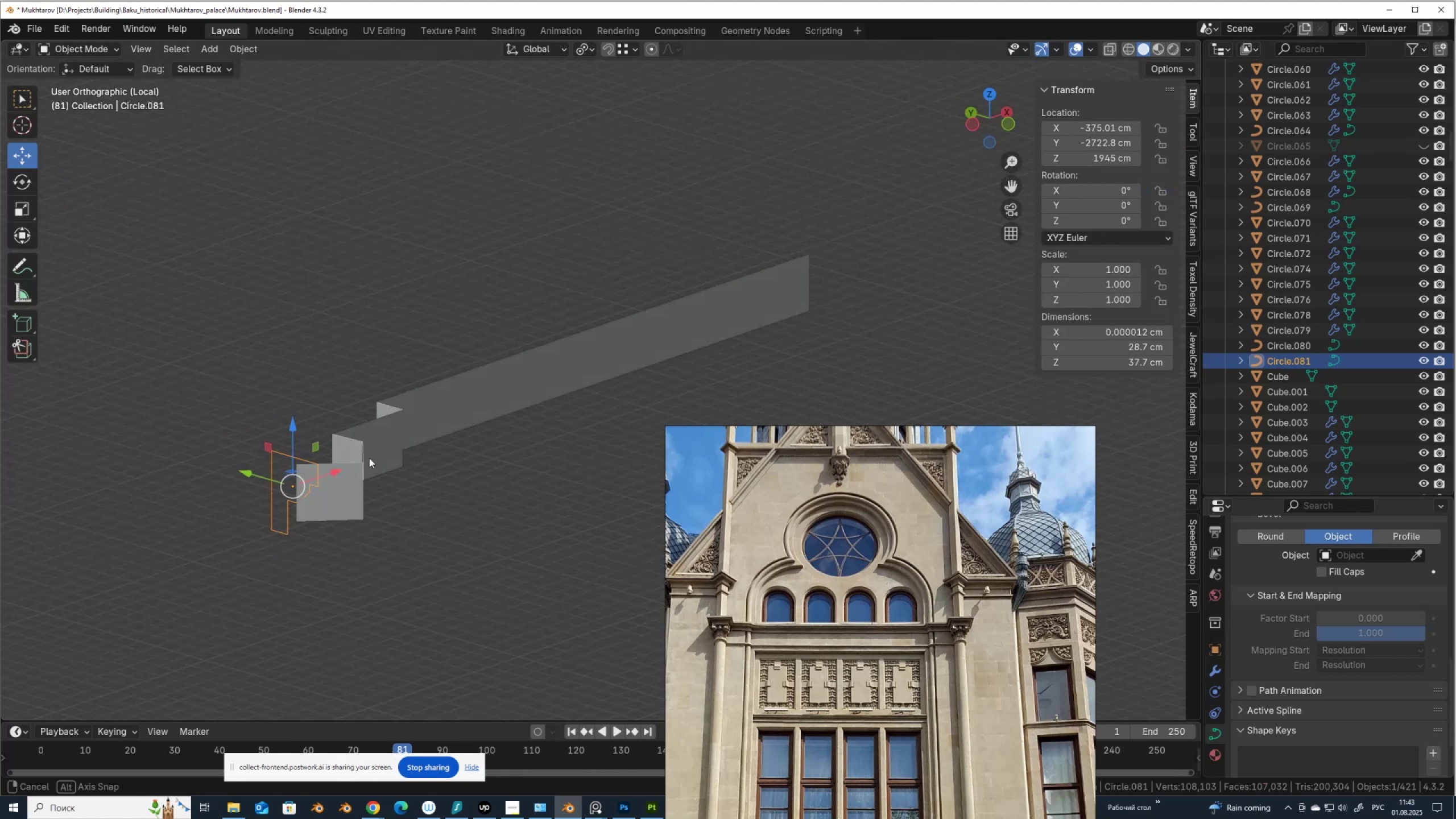 
wait(7.35)
 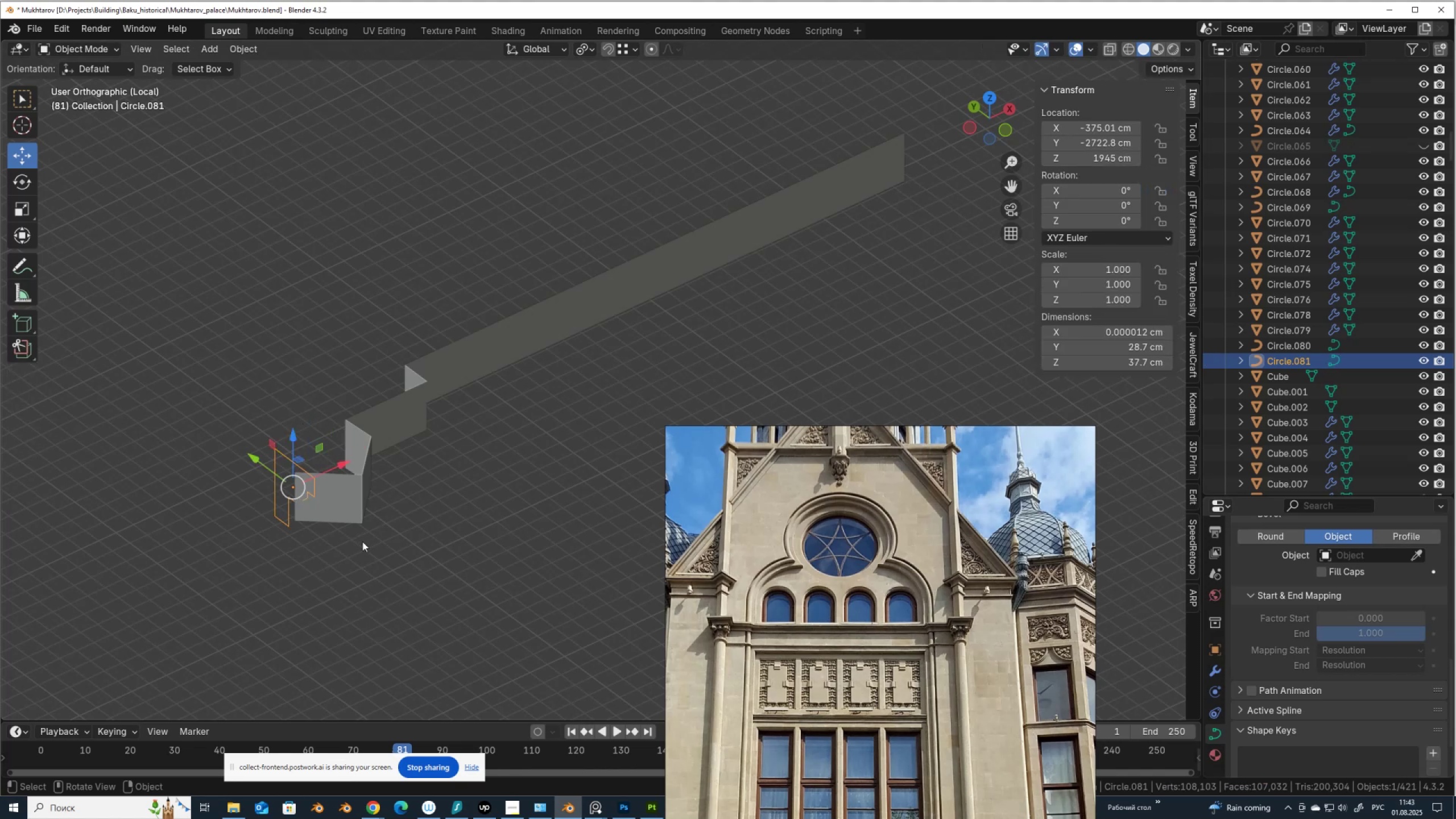 
left_click([355, 489])
 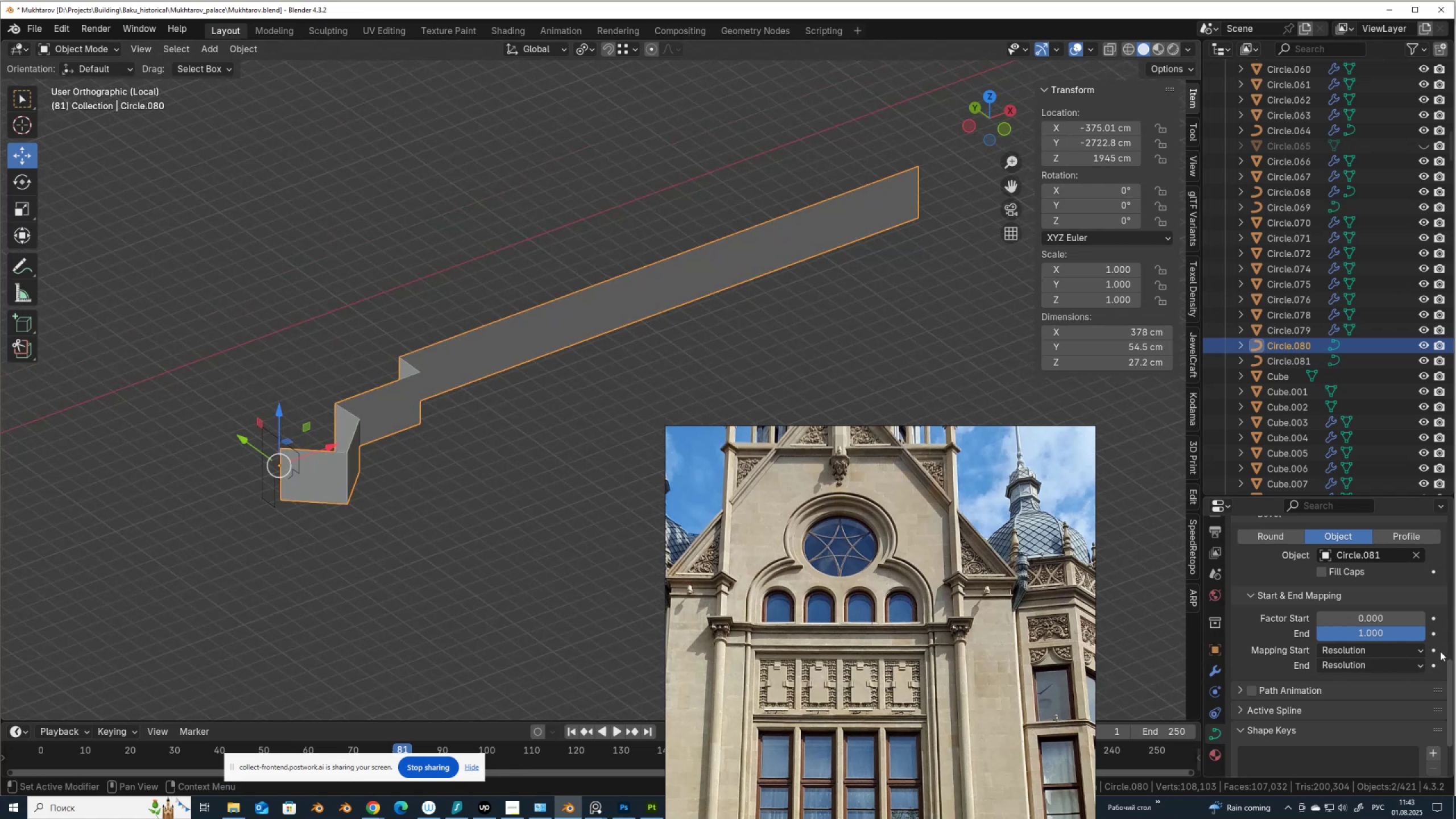 
wait(5.1)
 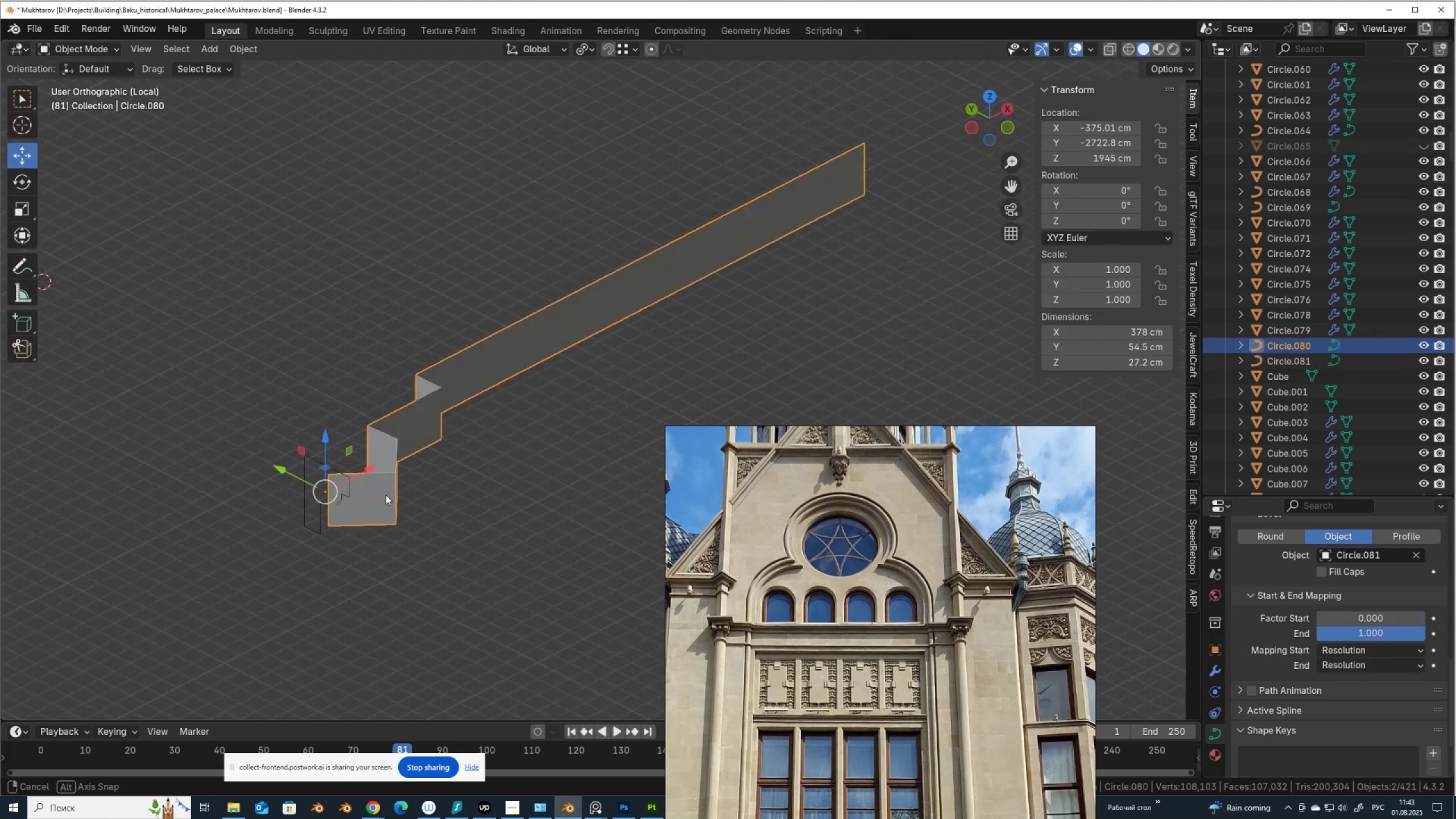 
left_click([1317, 574])
 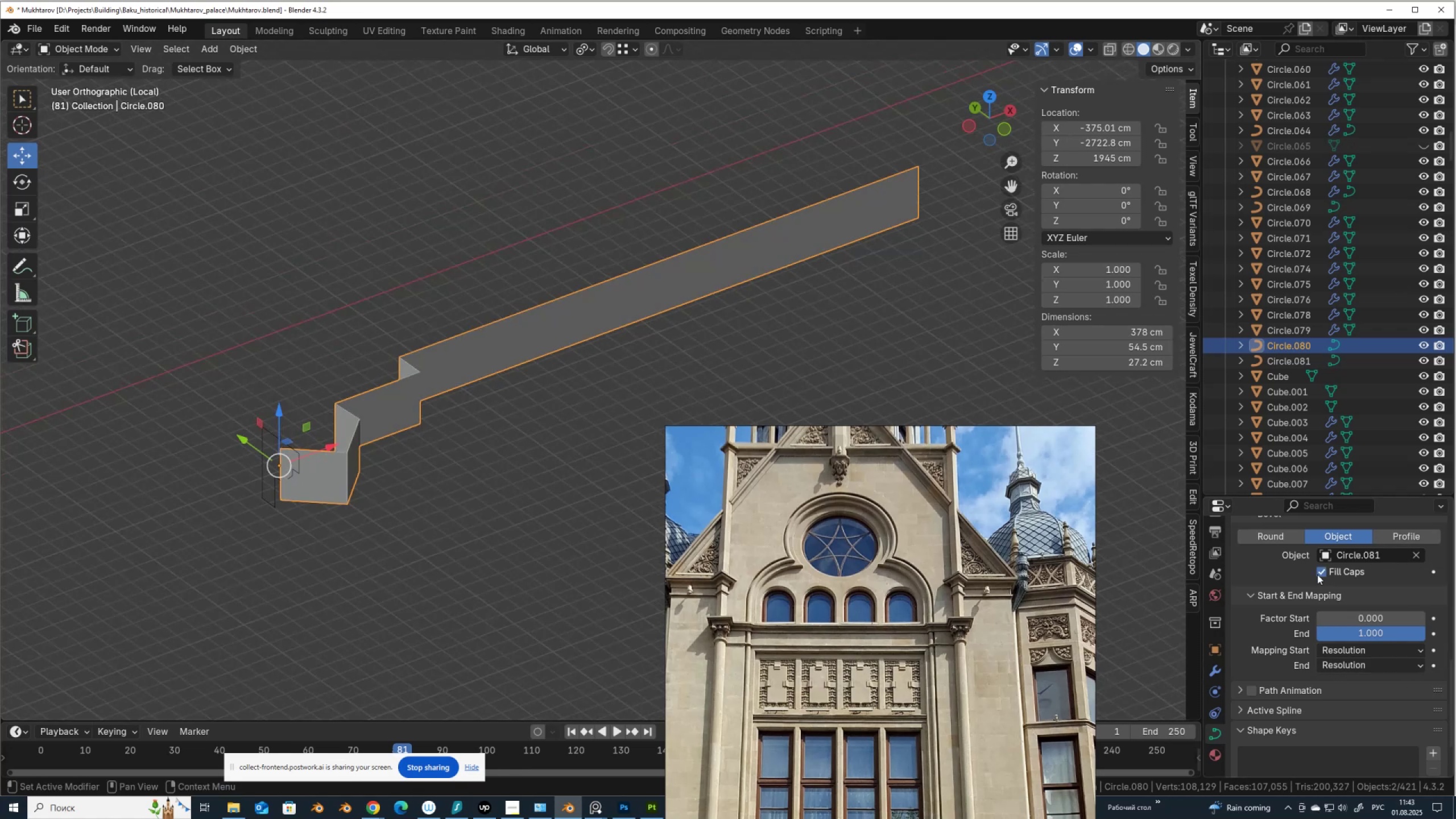 
left_click([1317, 574])
 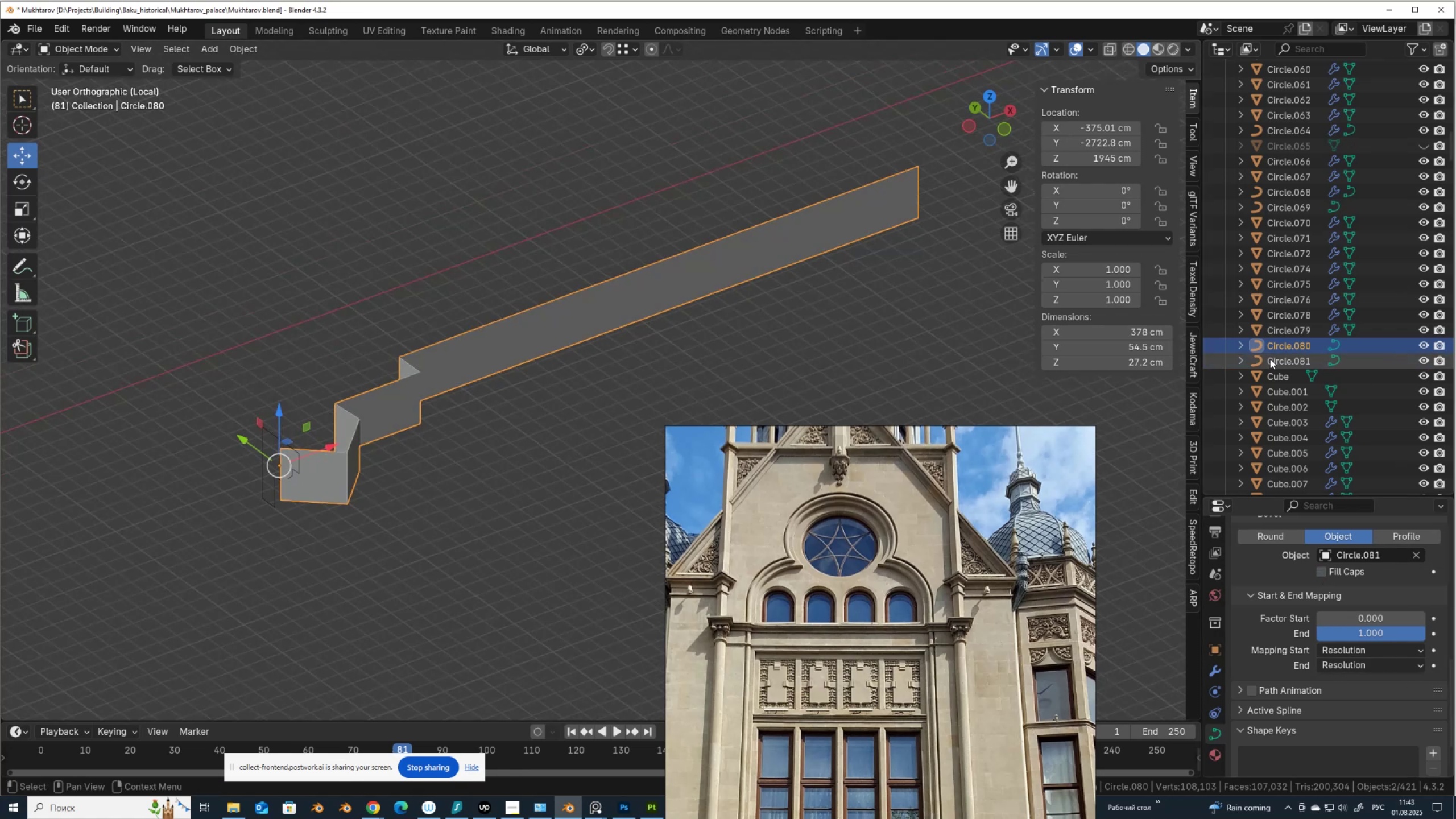 
right_click([1274, 359])
 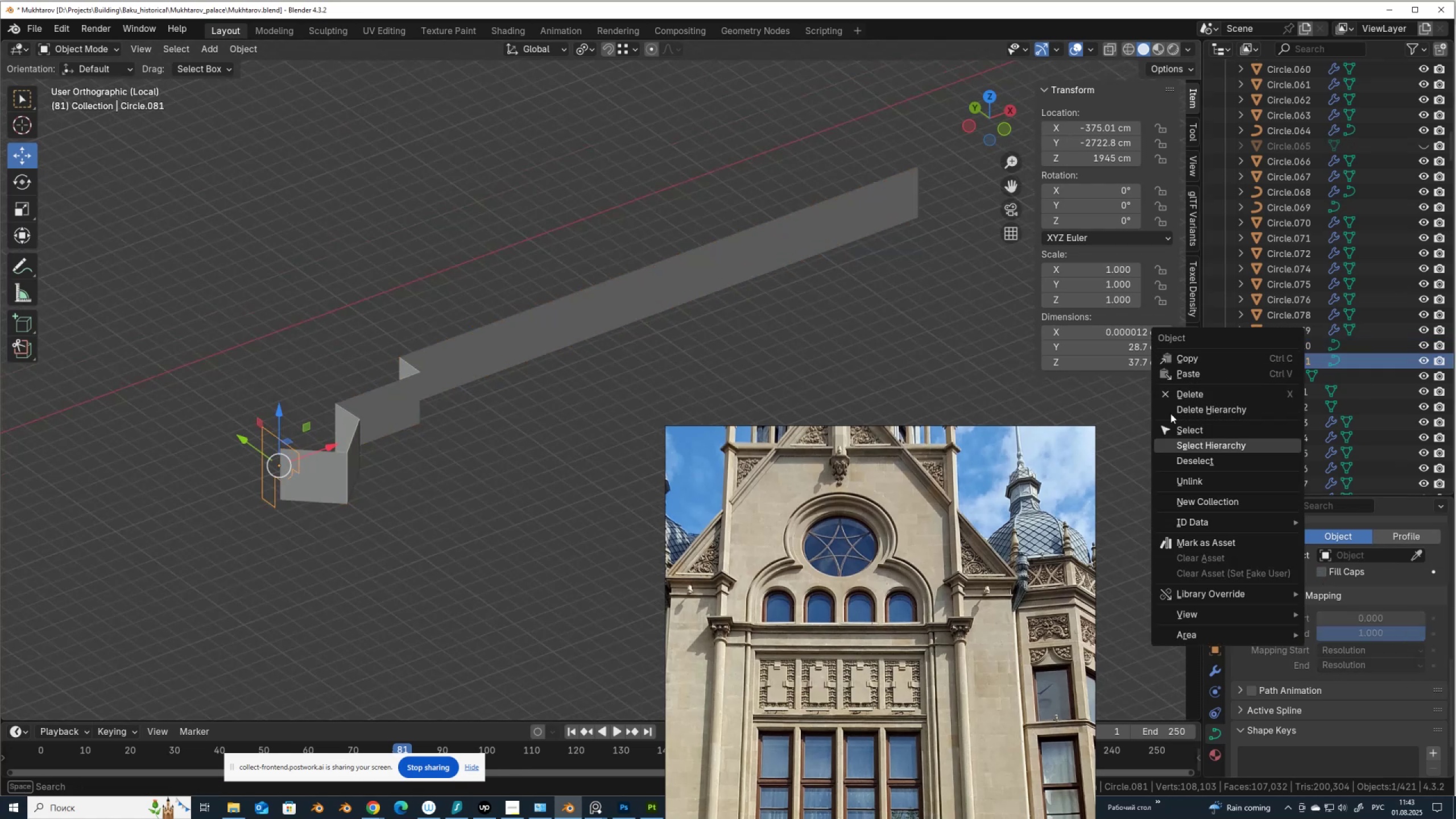 
right_click([407, 465])
 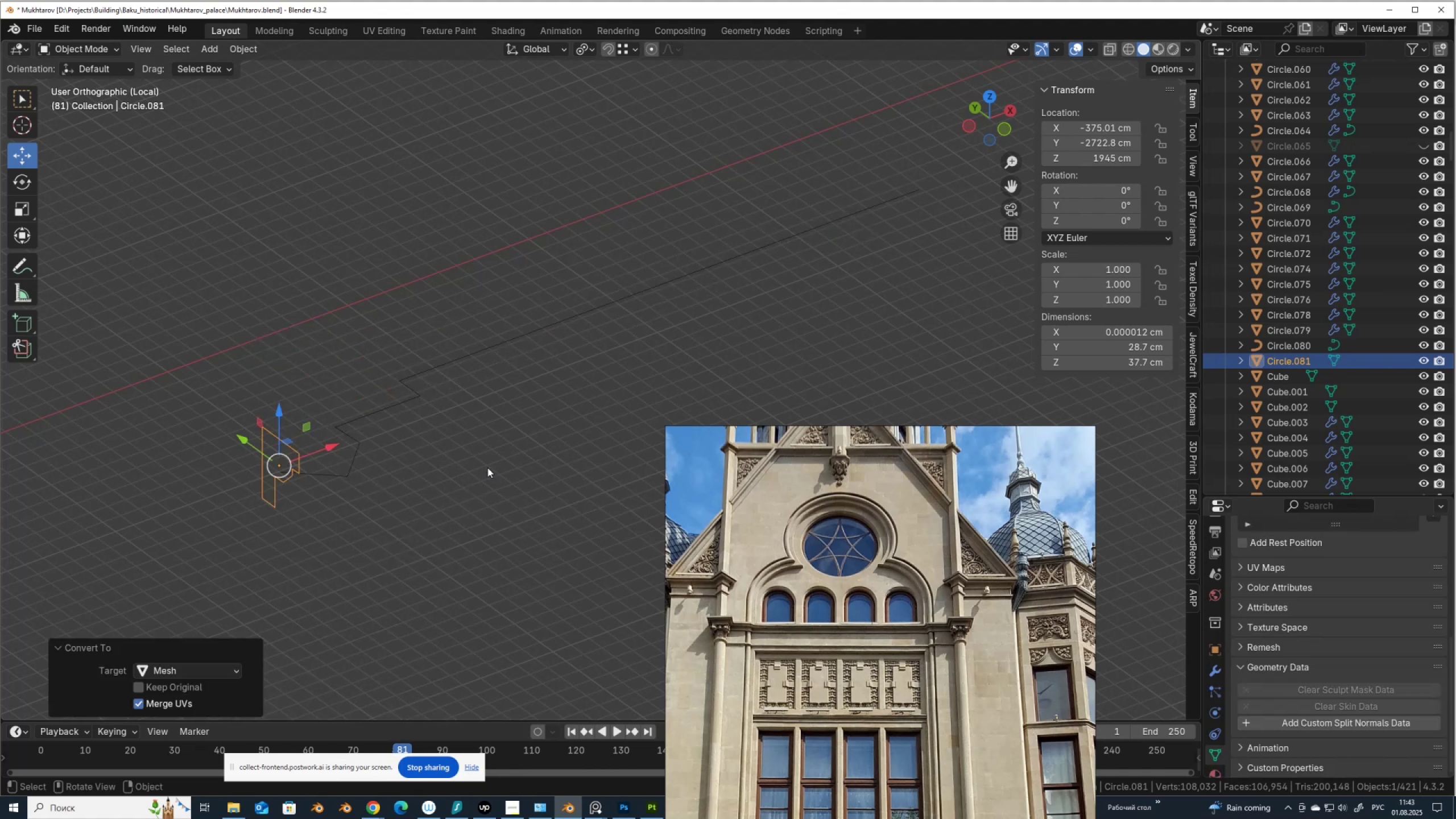 
right_click([487, 468])
 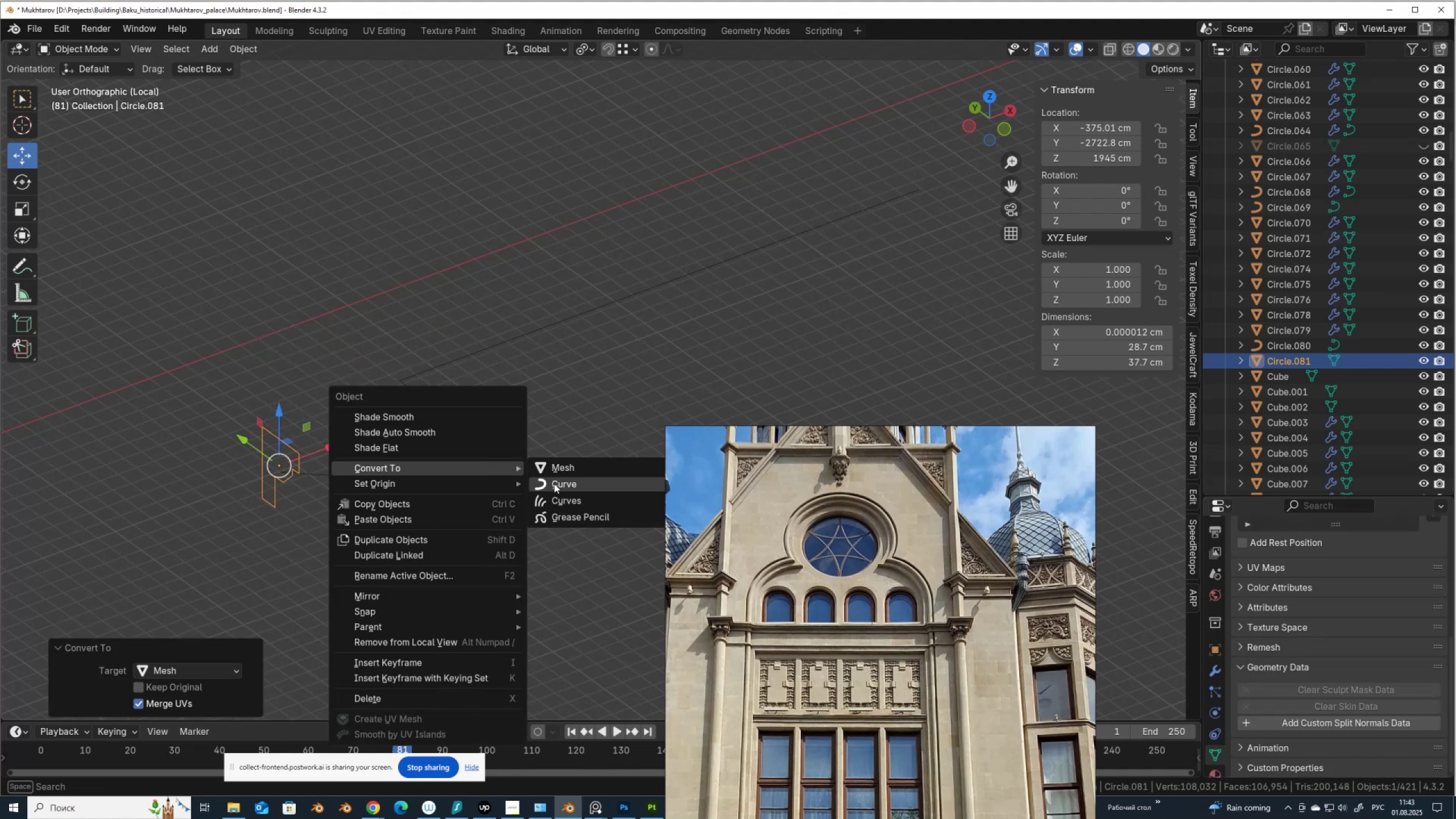 
left_click([554, 483])
 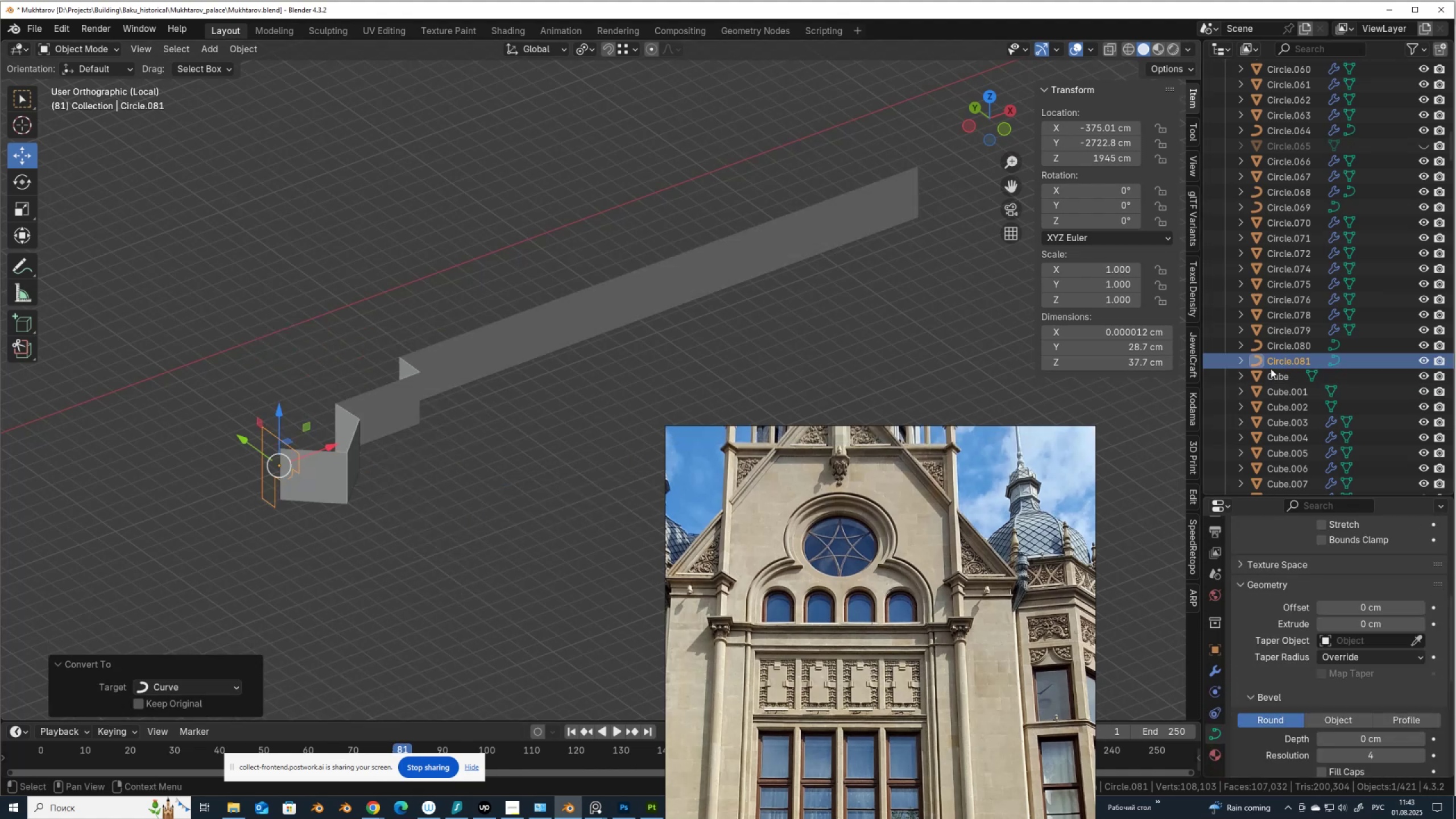 
left_click([1276, 347])
 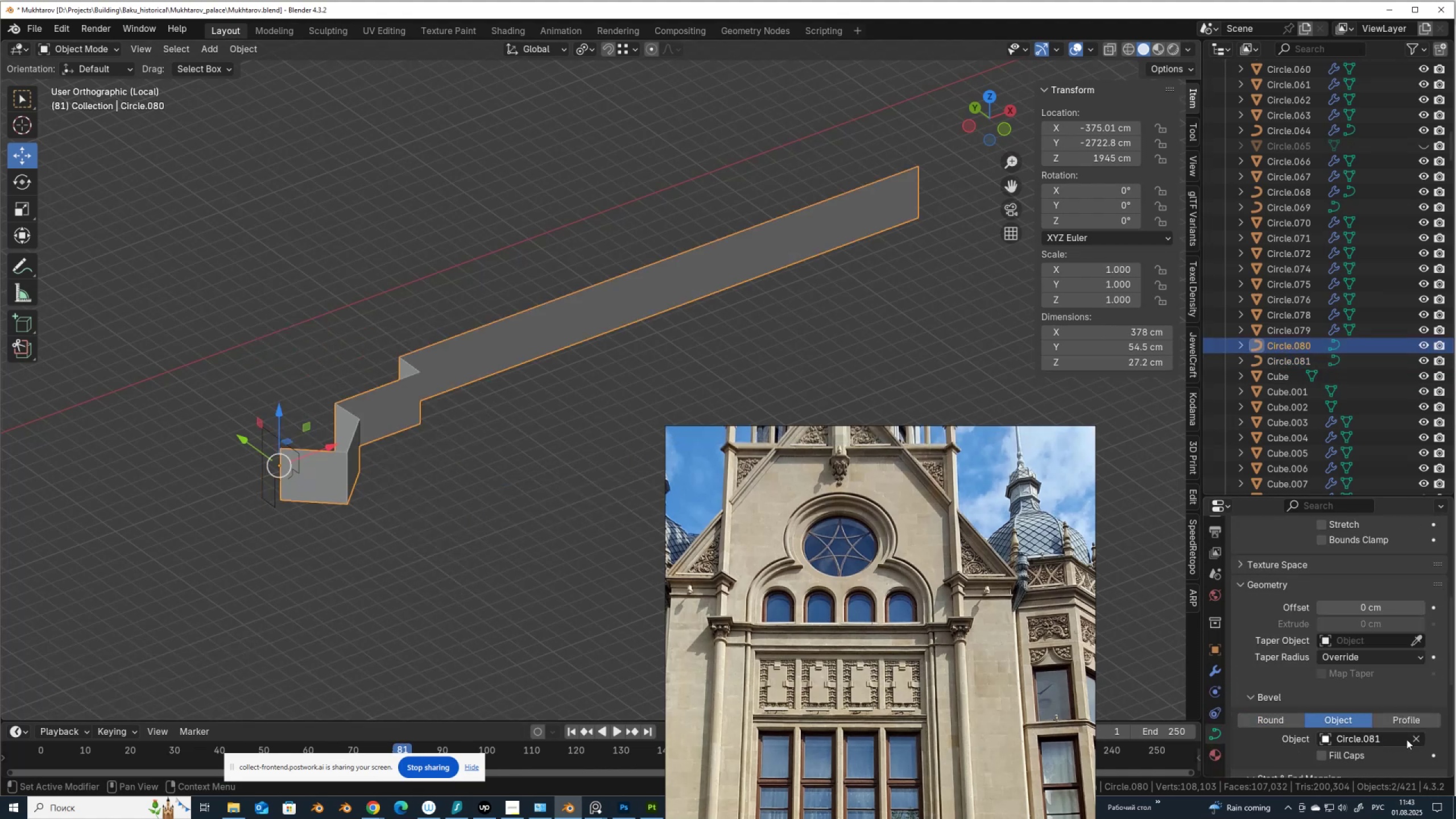 
left_click([1414, 738])
 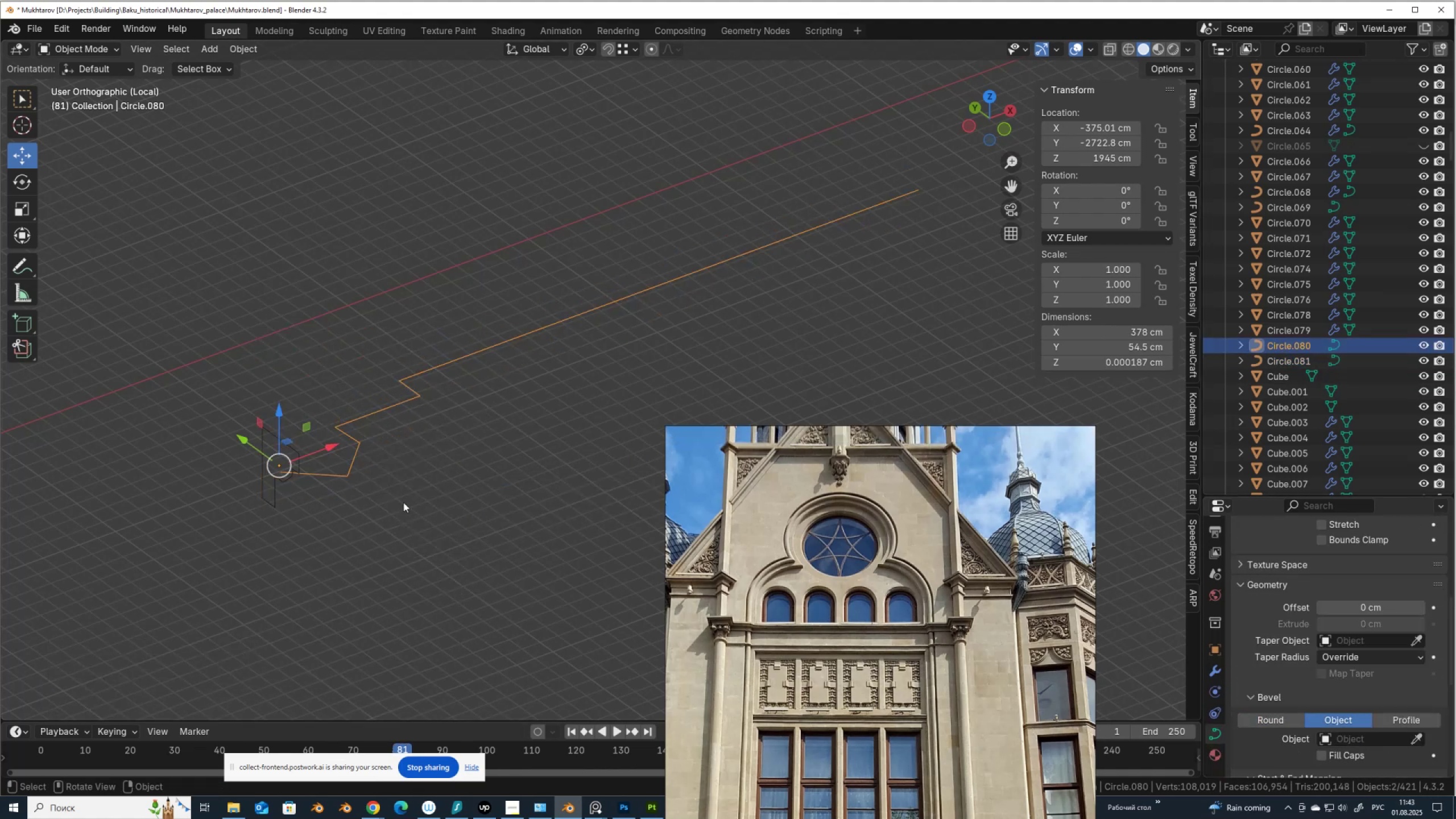 
right_click([403, 502])
 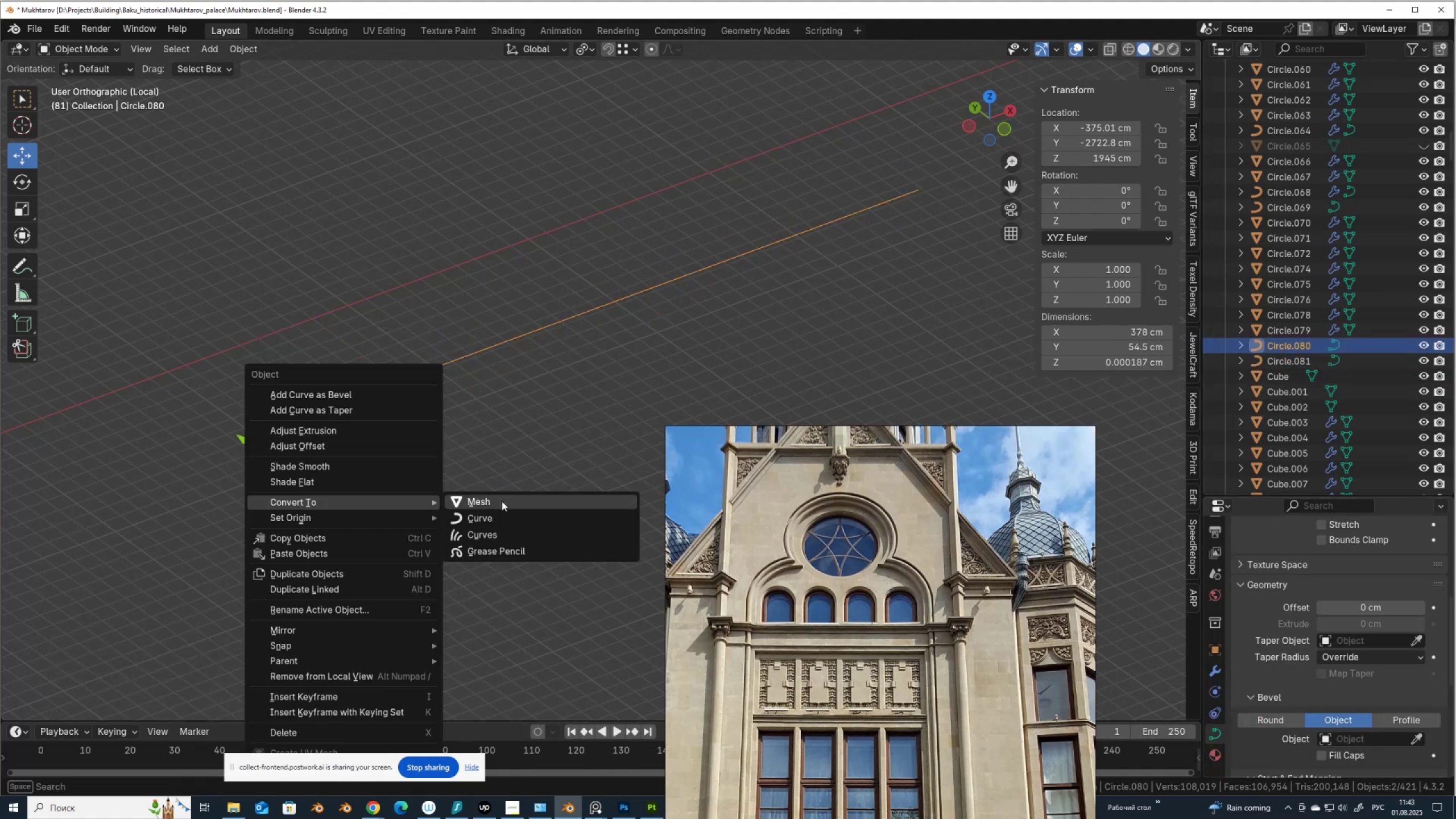 
left_click([502, 501])
 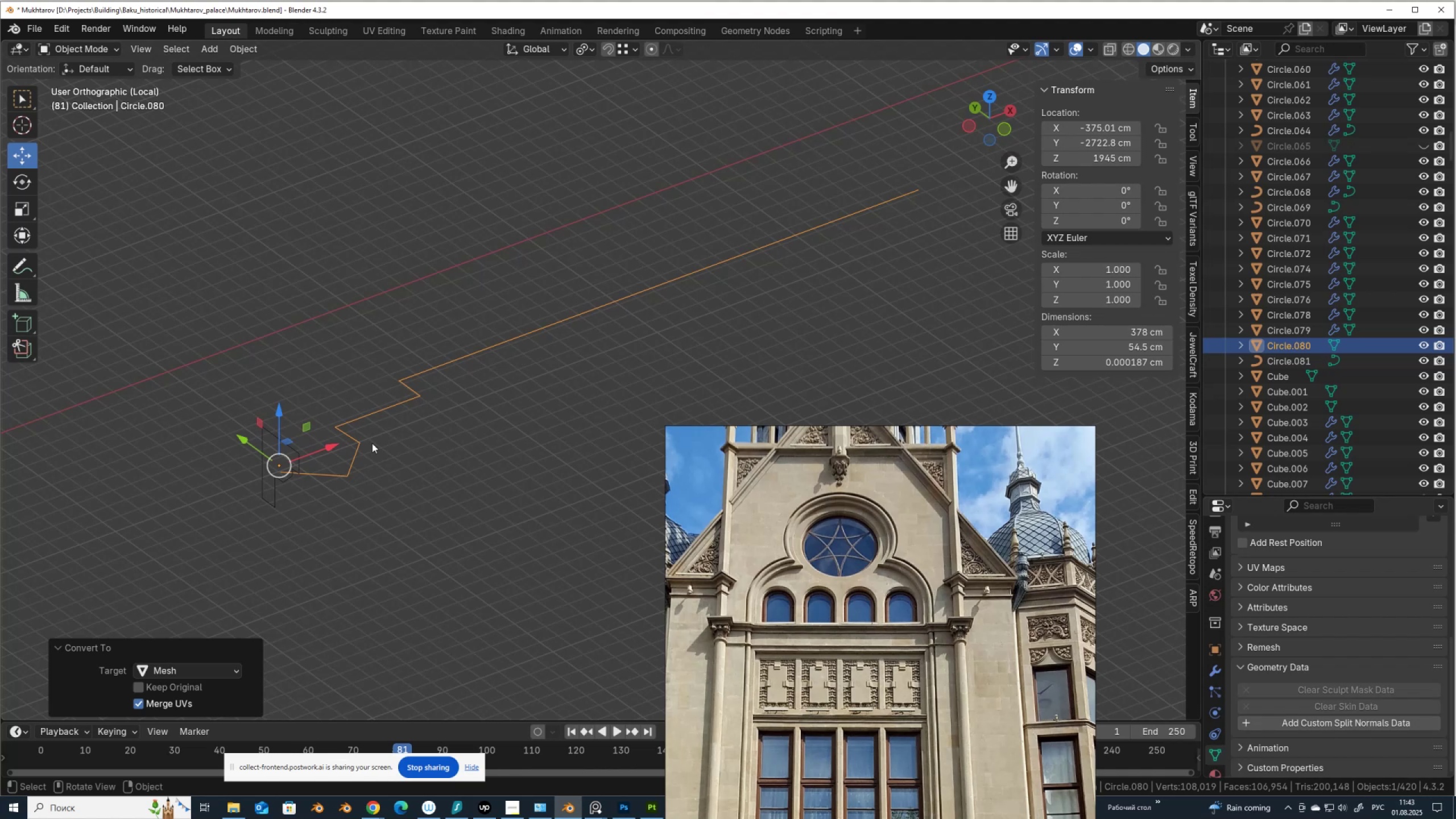 
right_click([372, 443])
 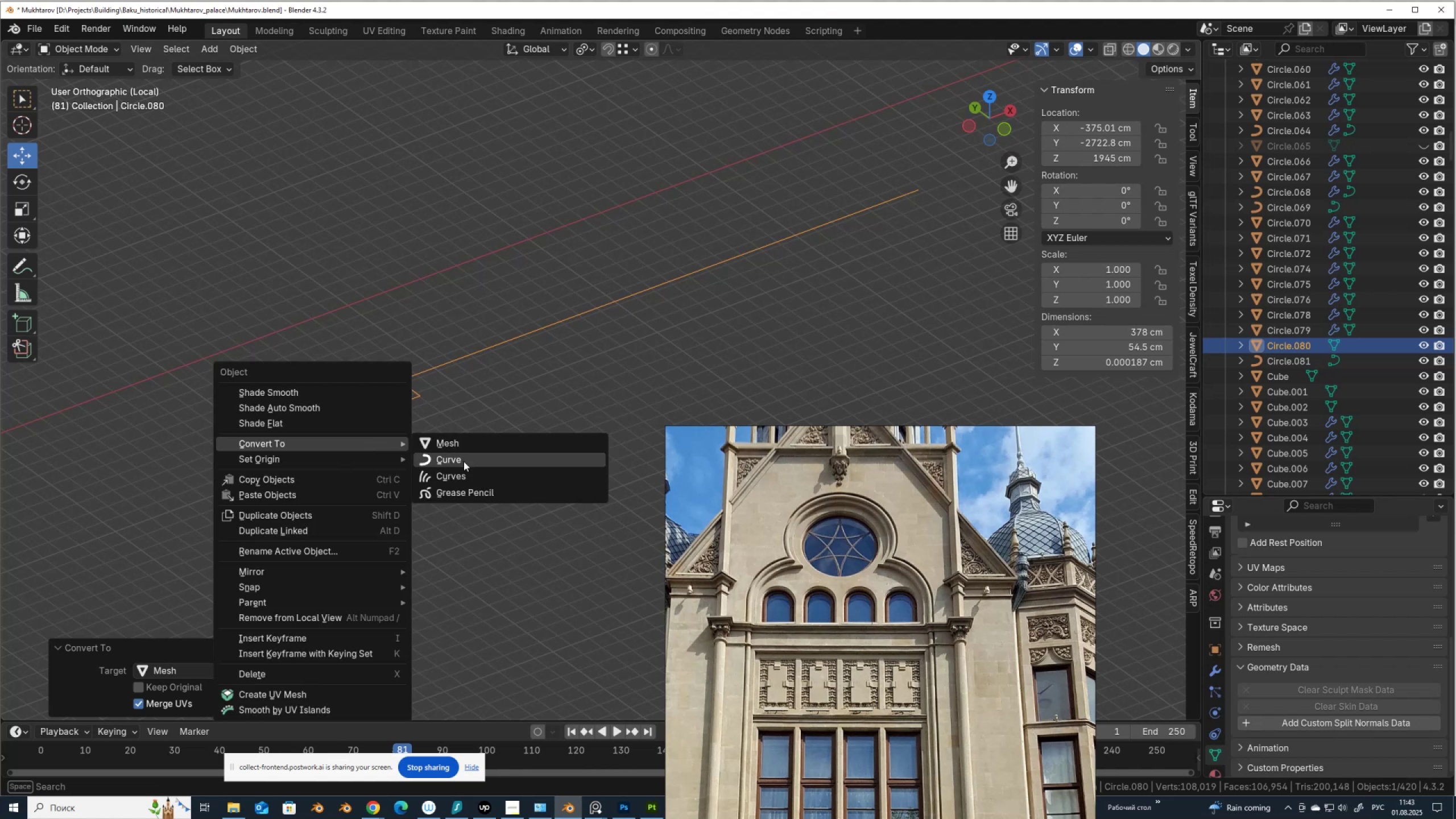 
left_click([464, 462])
 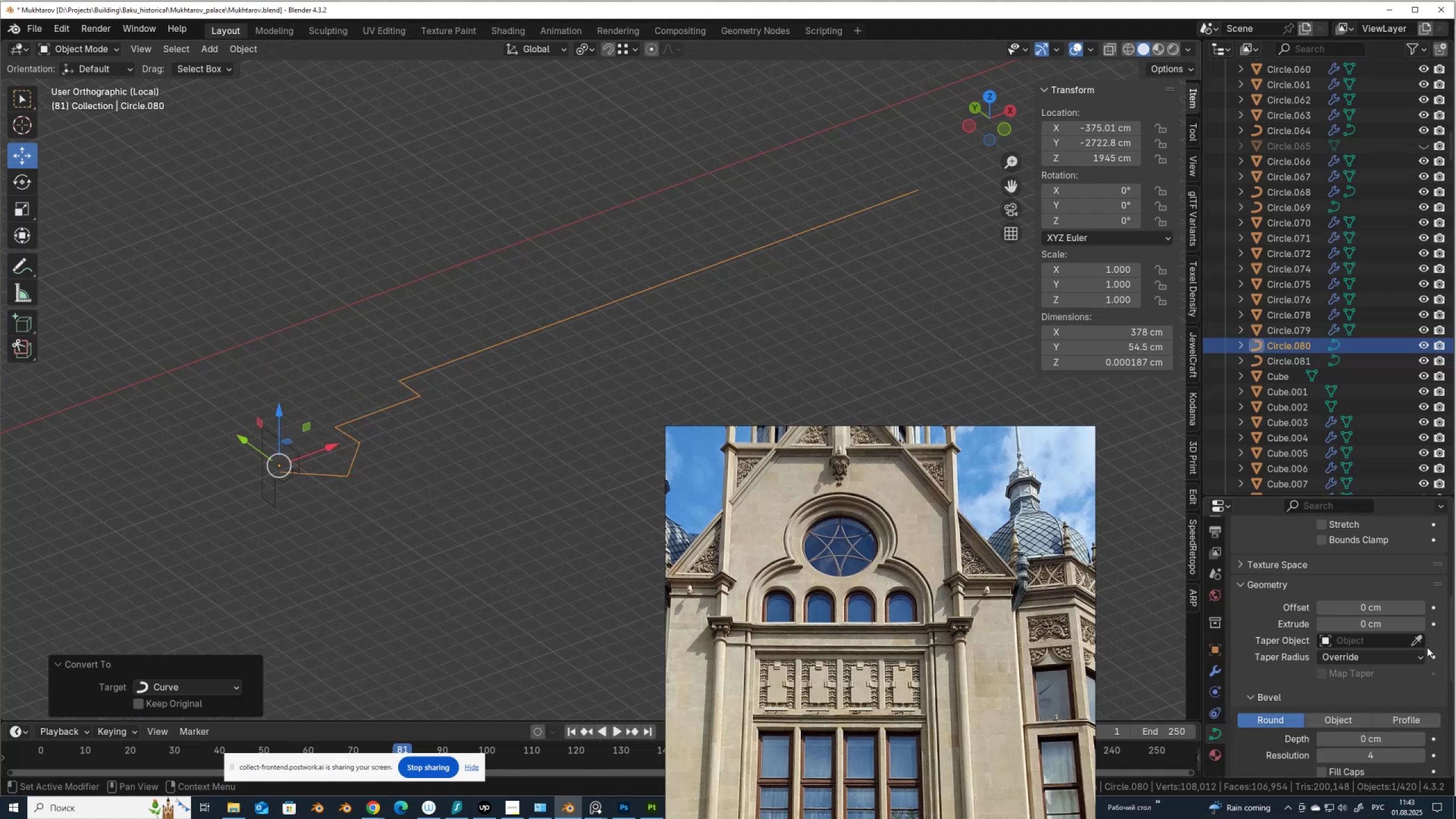 
left_click([1416, 637])
 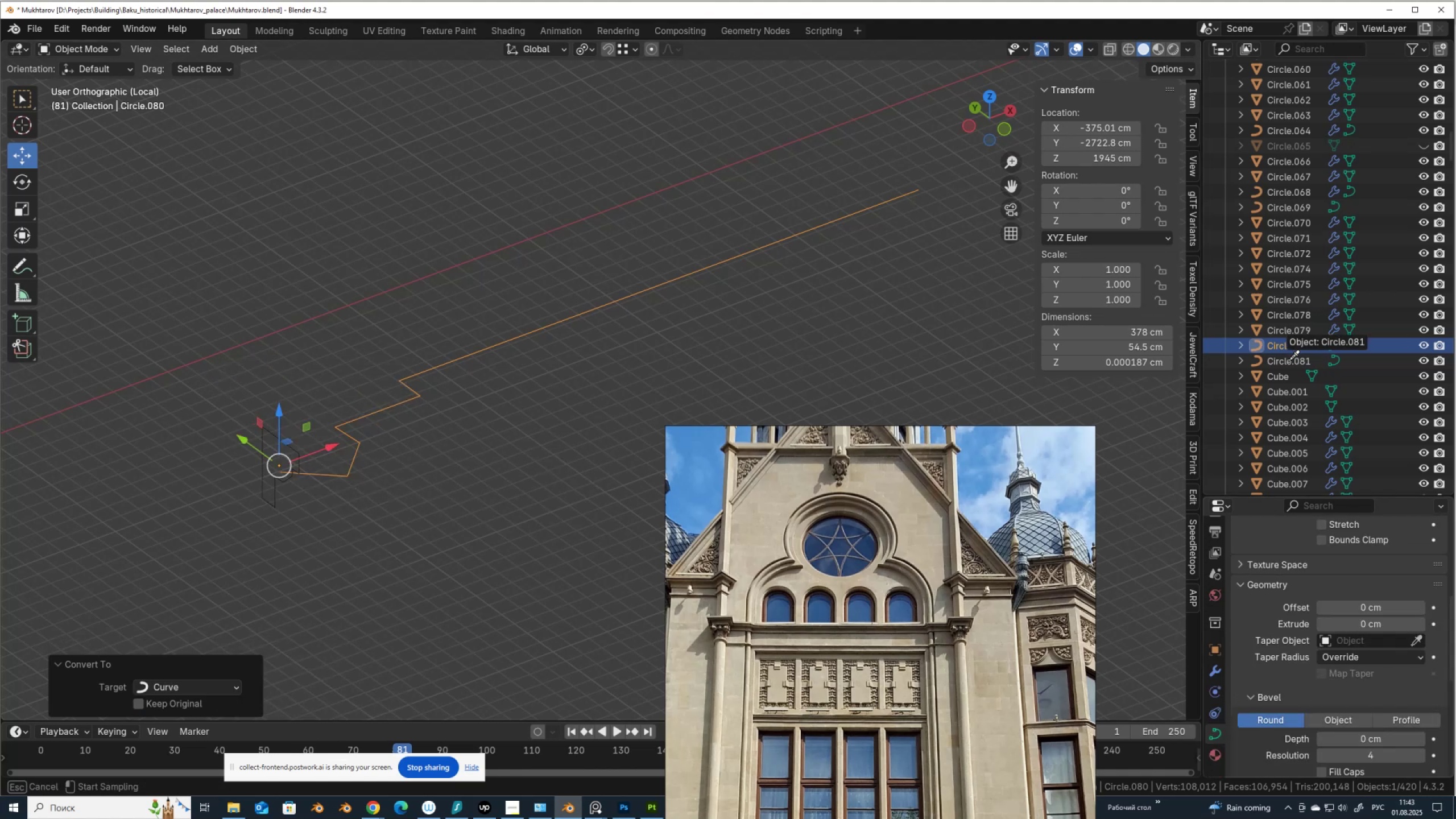 
left_click([1289, 360])
 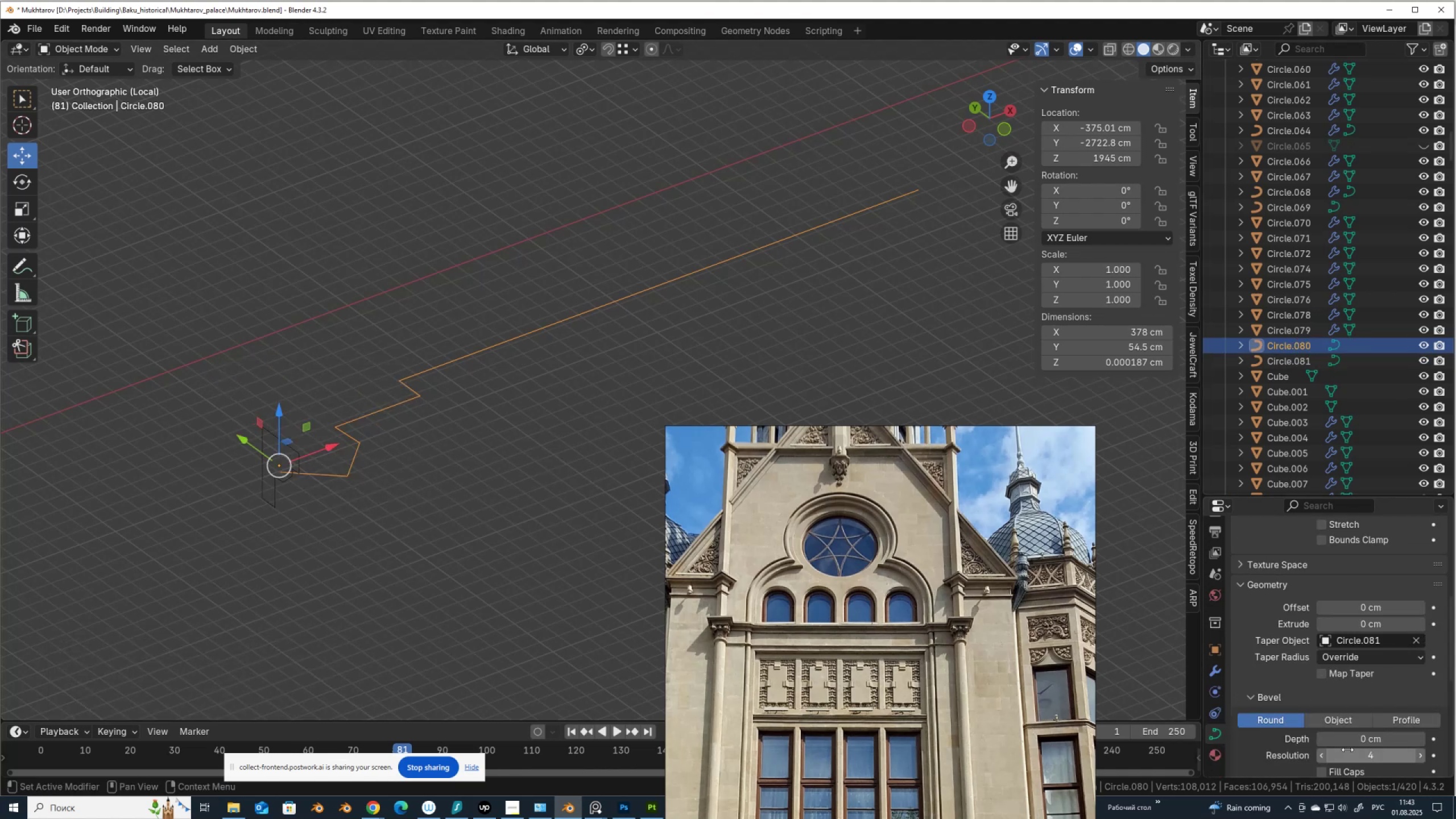 
left_click([1347, 721])
 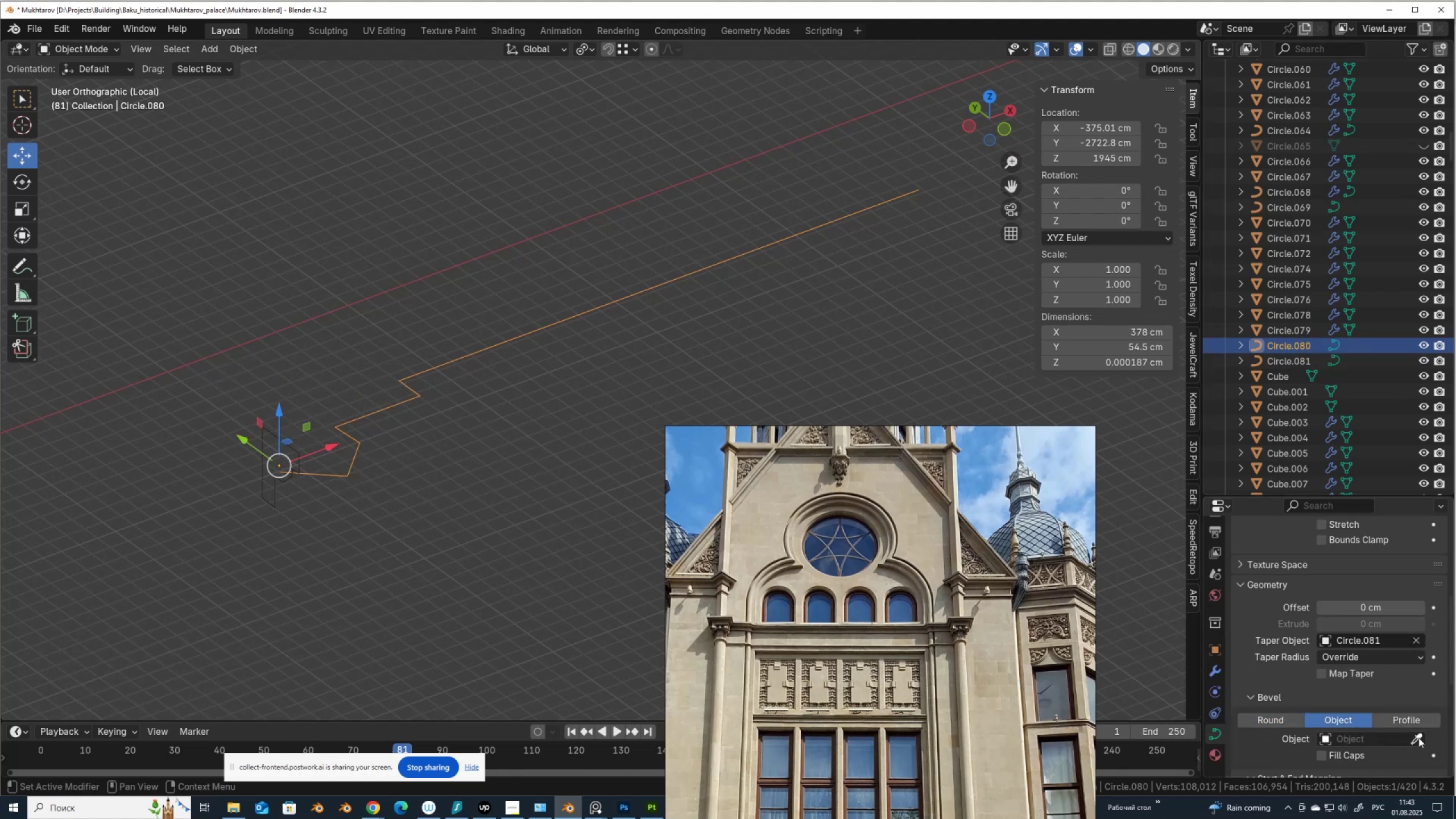 
left_click([1421, 738])
 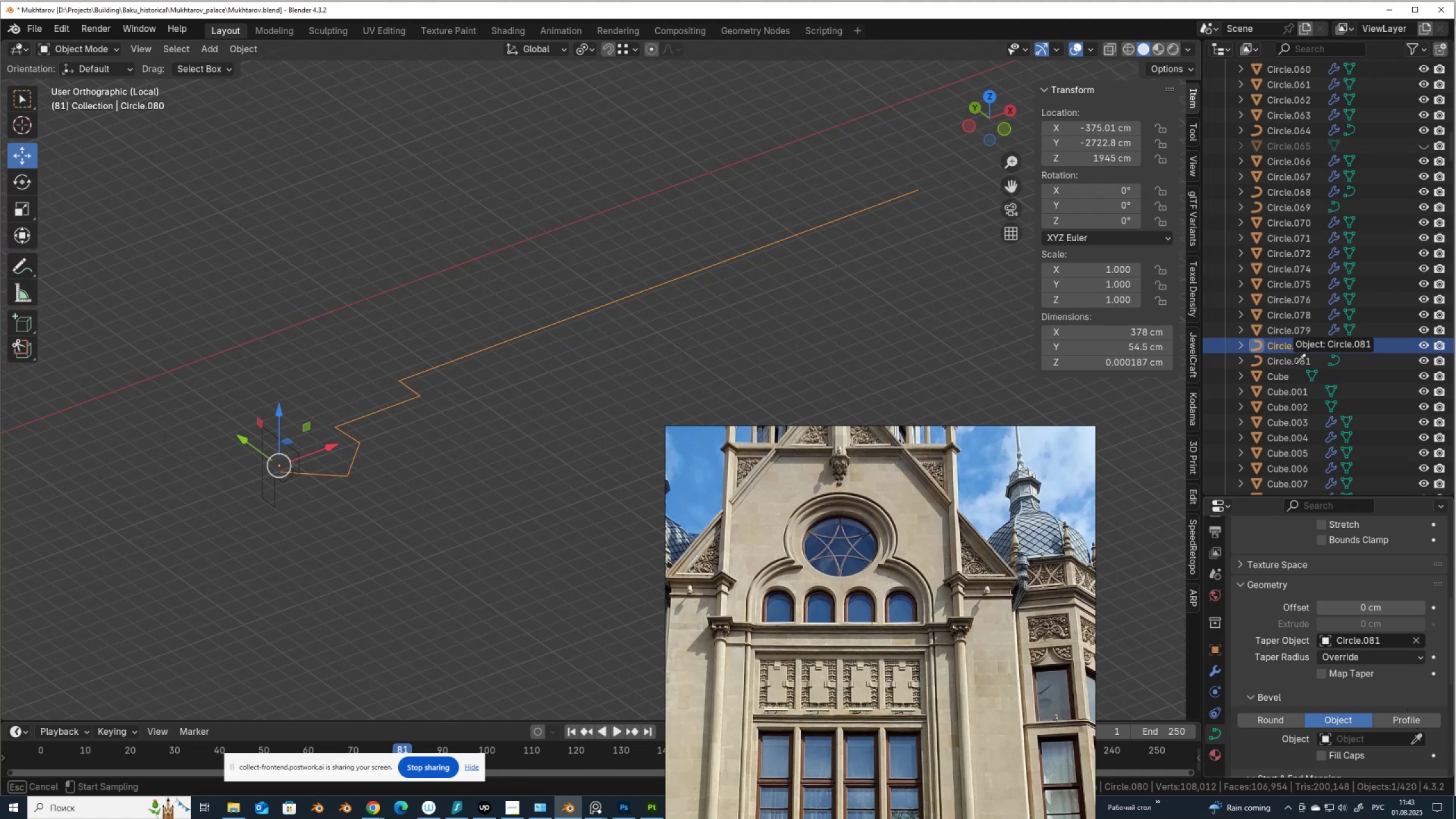 
left_click([1296, 364])
 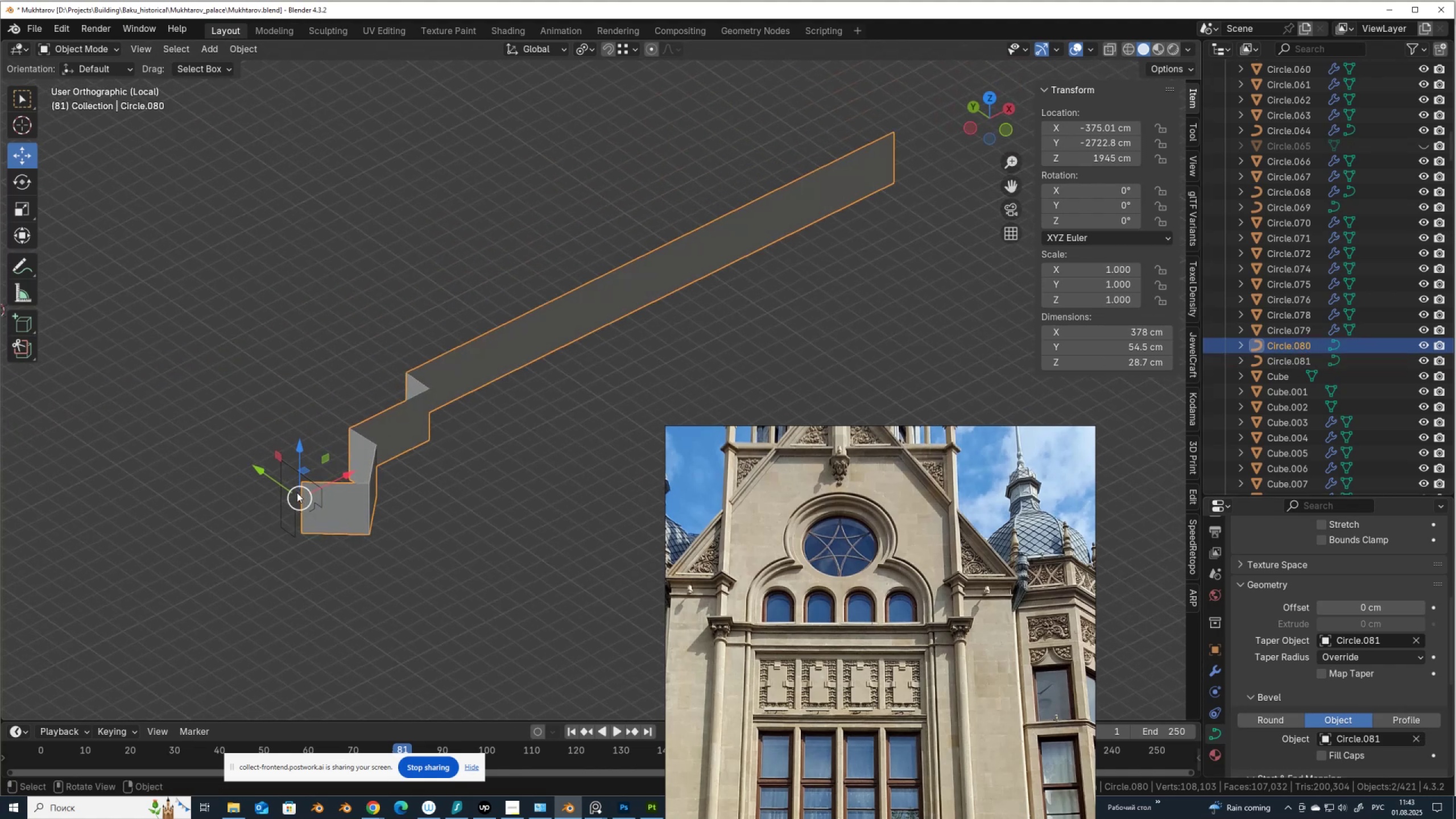 
left_click([284, 514])
 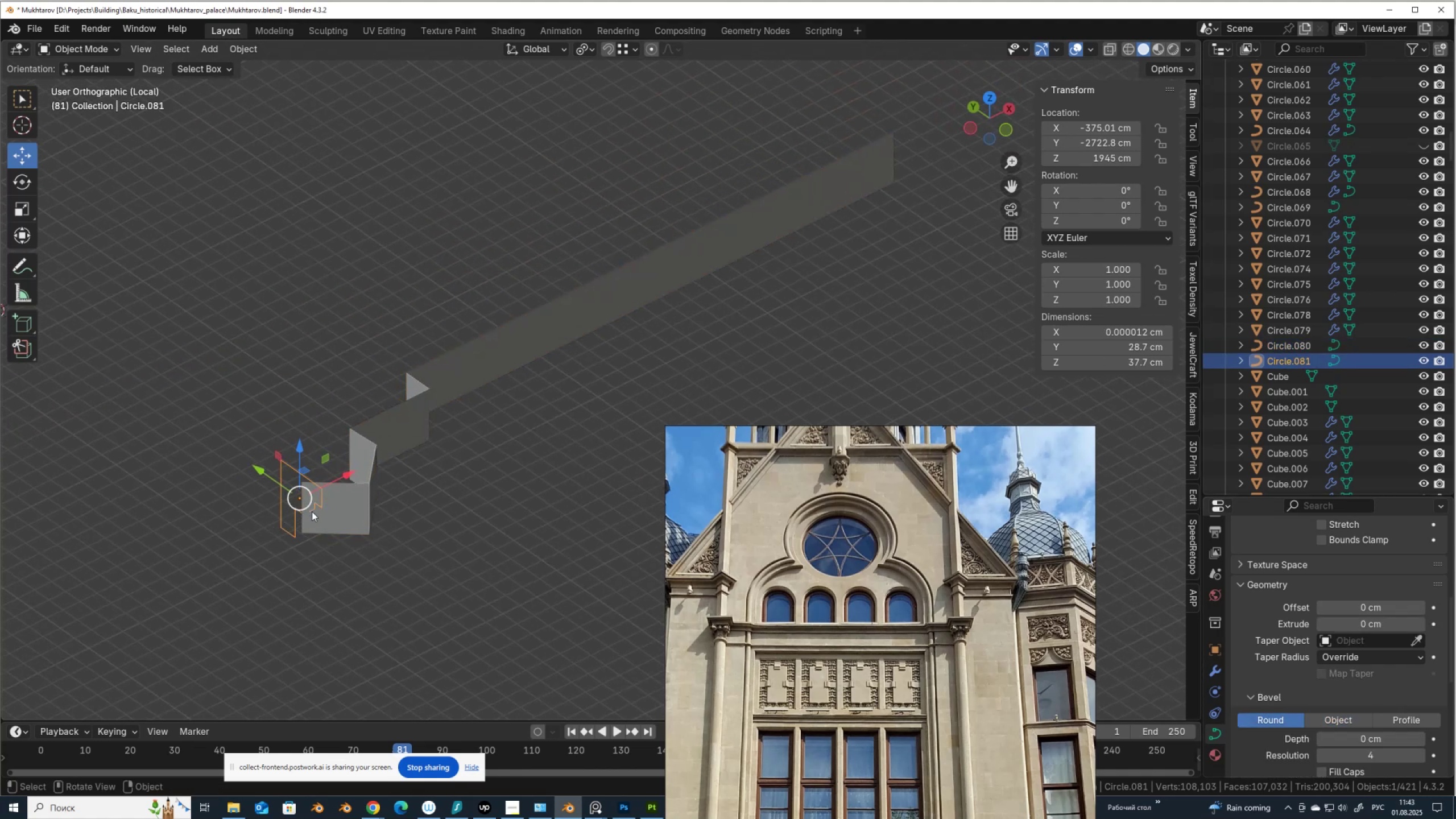 
key(Tab)
 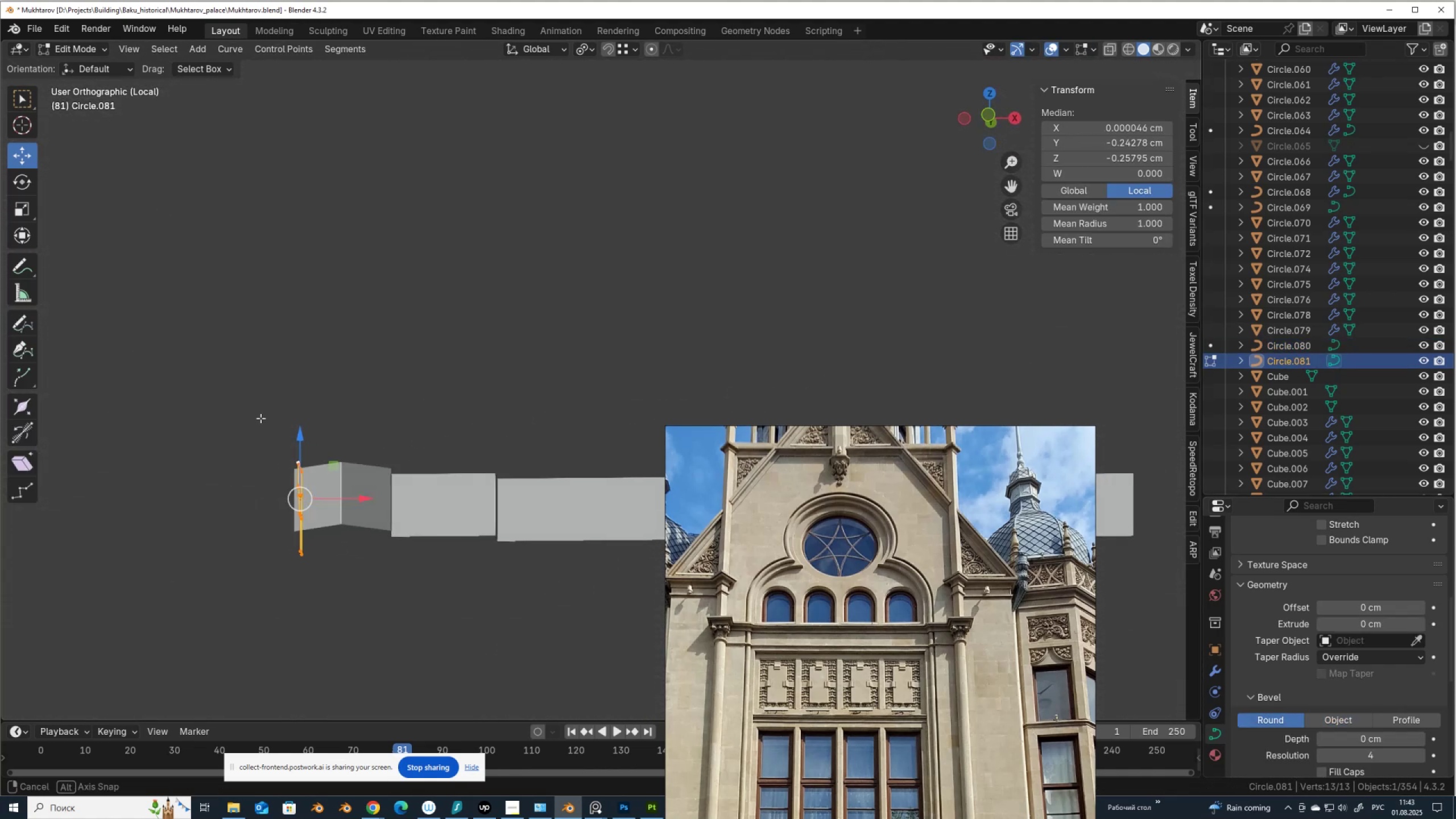 
hold_key(key=AltLeft, duration=0.36)
 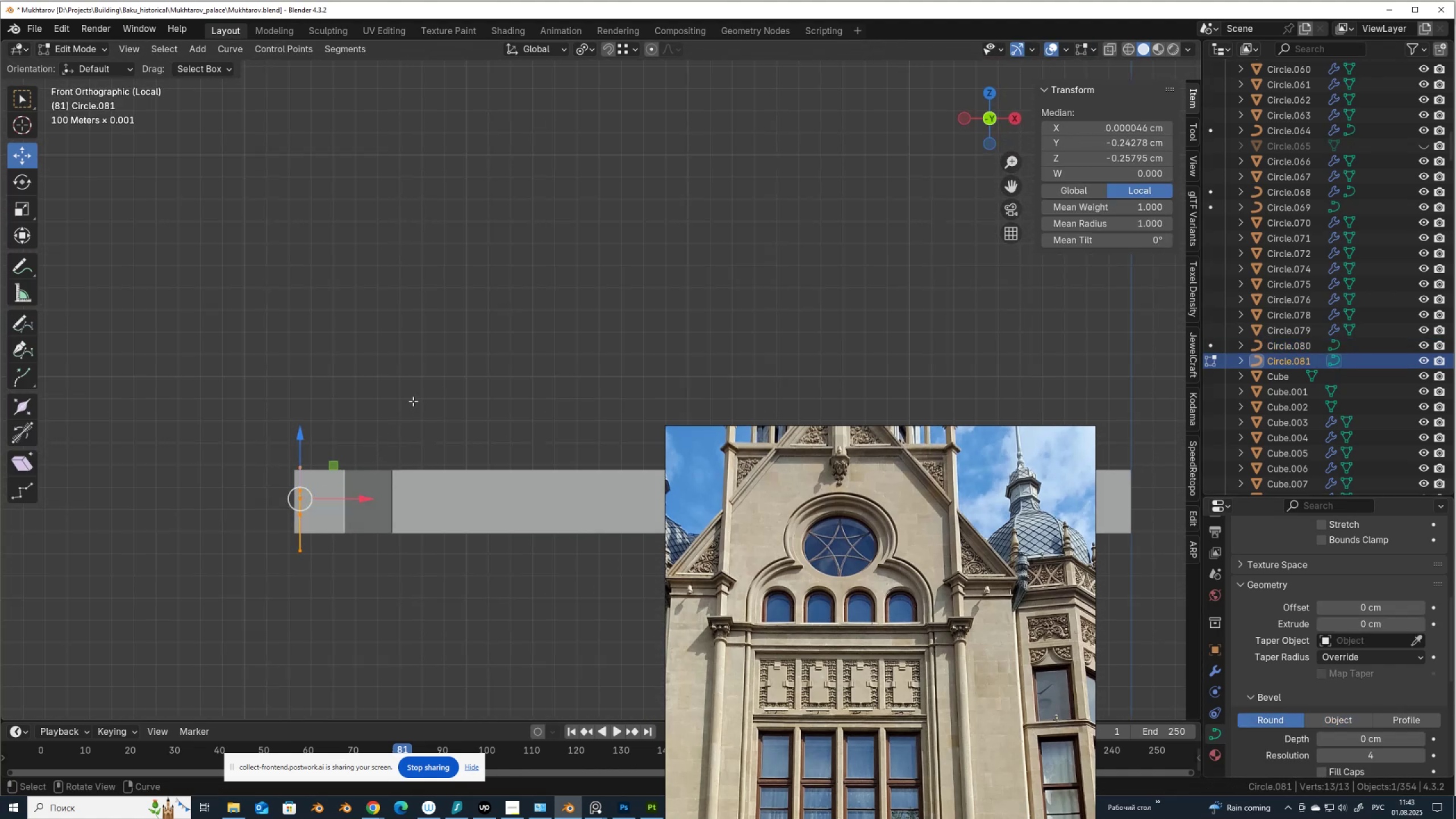 
key(R)
 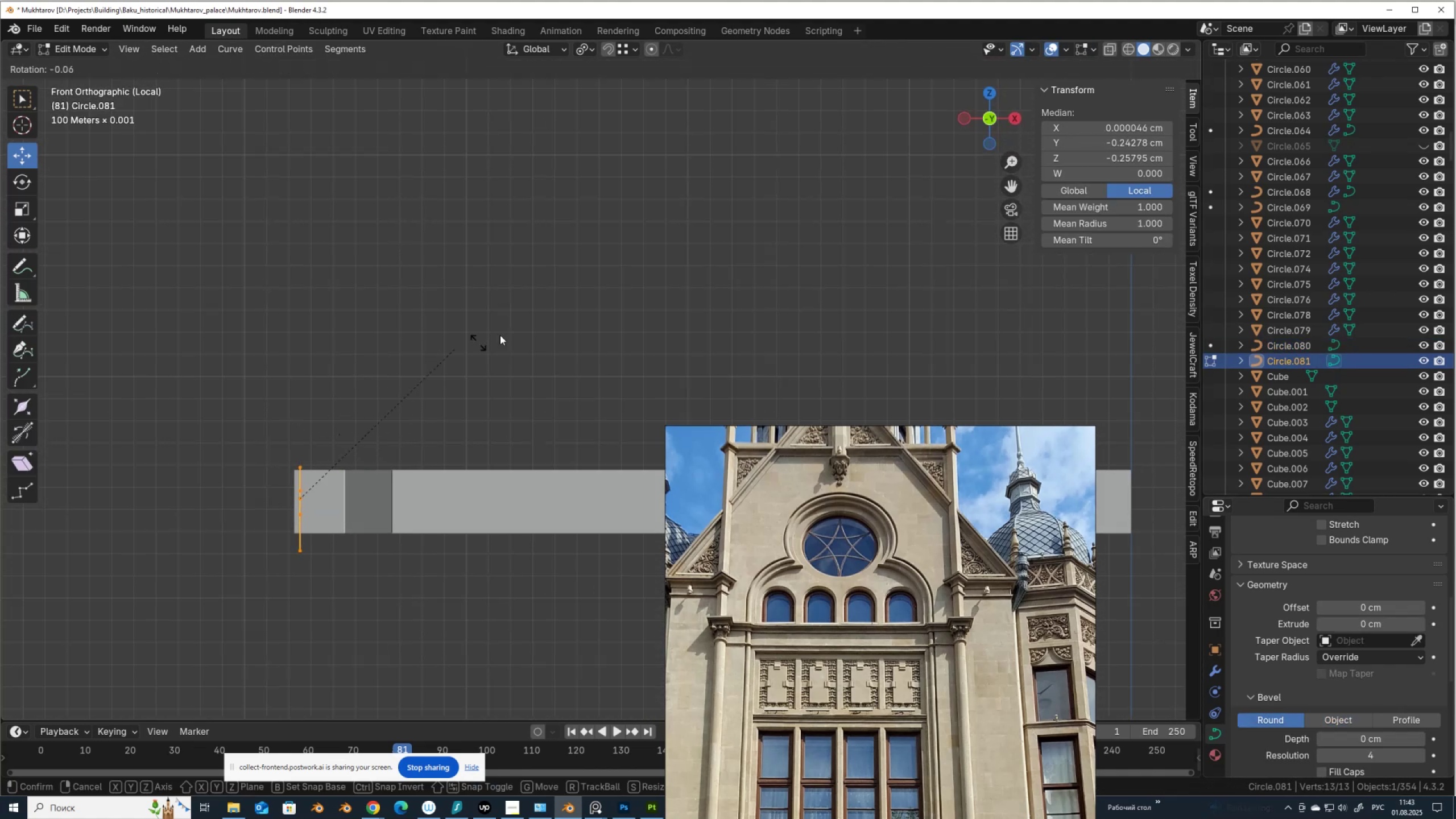 
right_click([509, 330])
 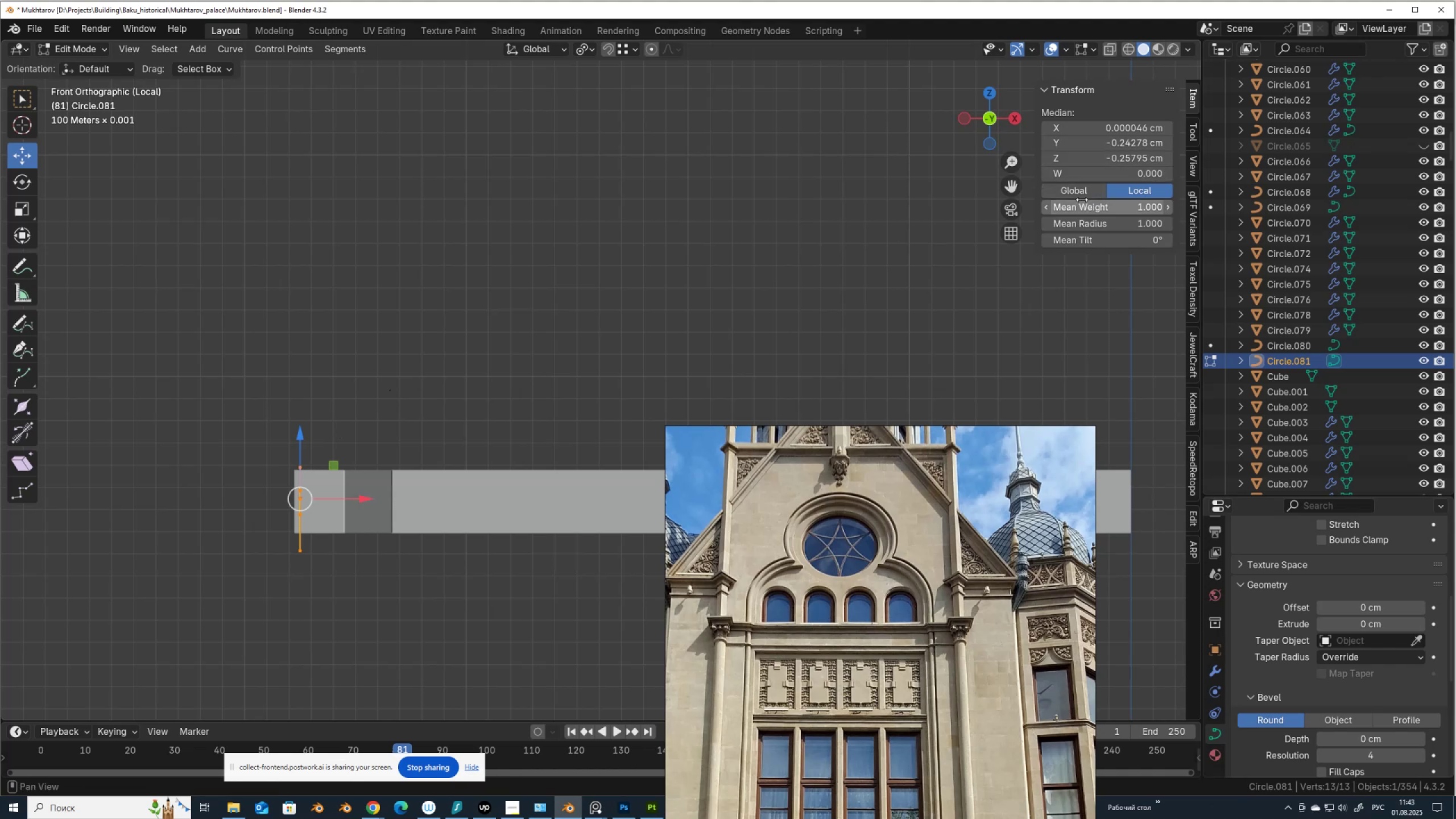 
left_click([1082, 192])
 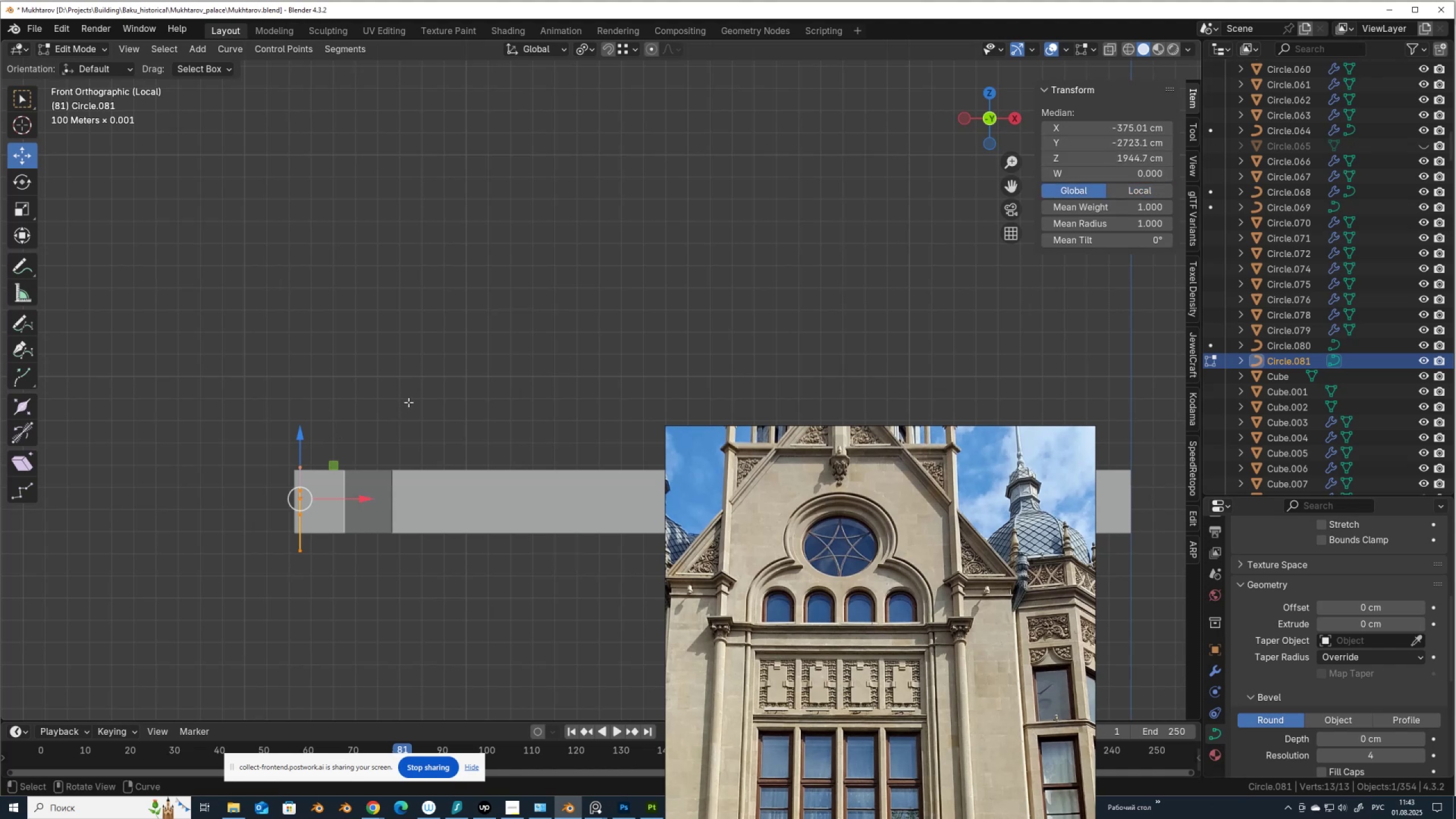 
key(R)
 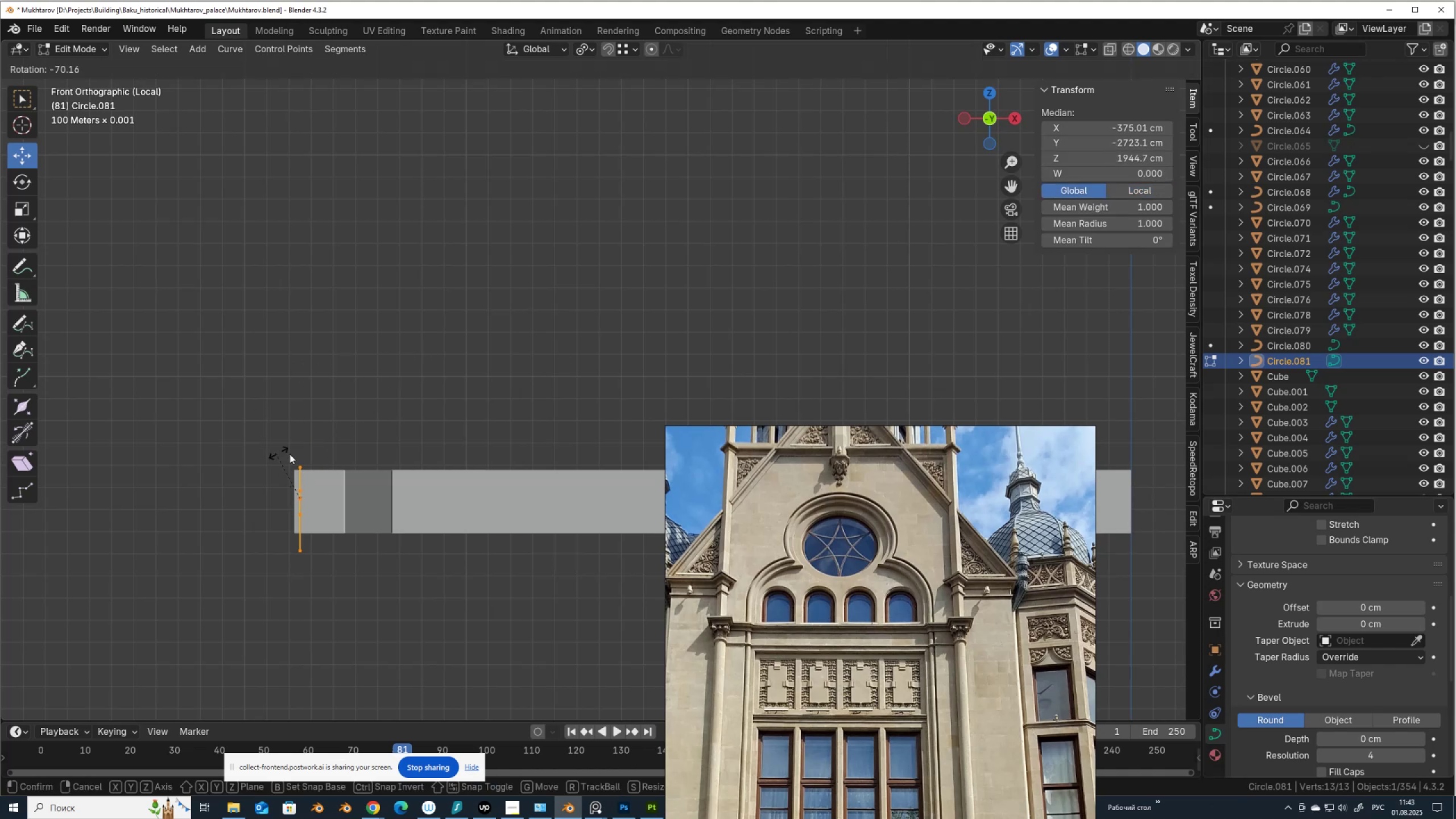 
right_click([295, 453])
 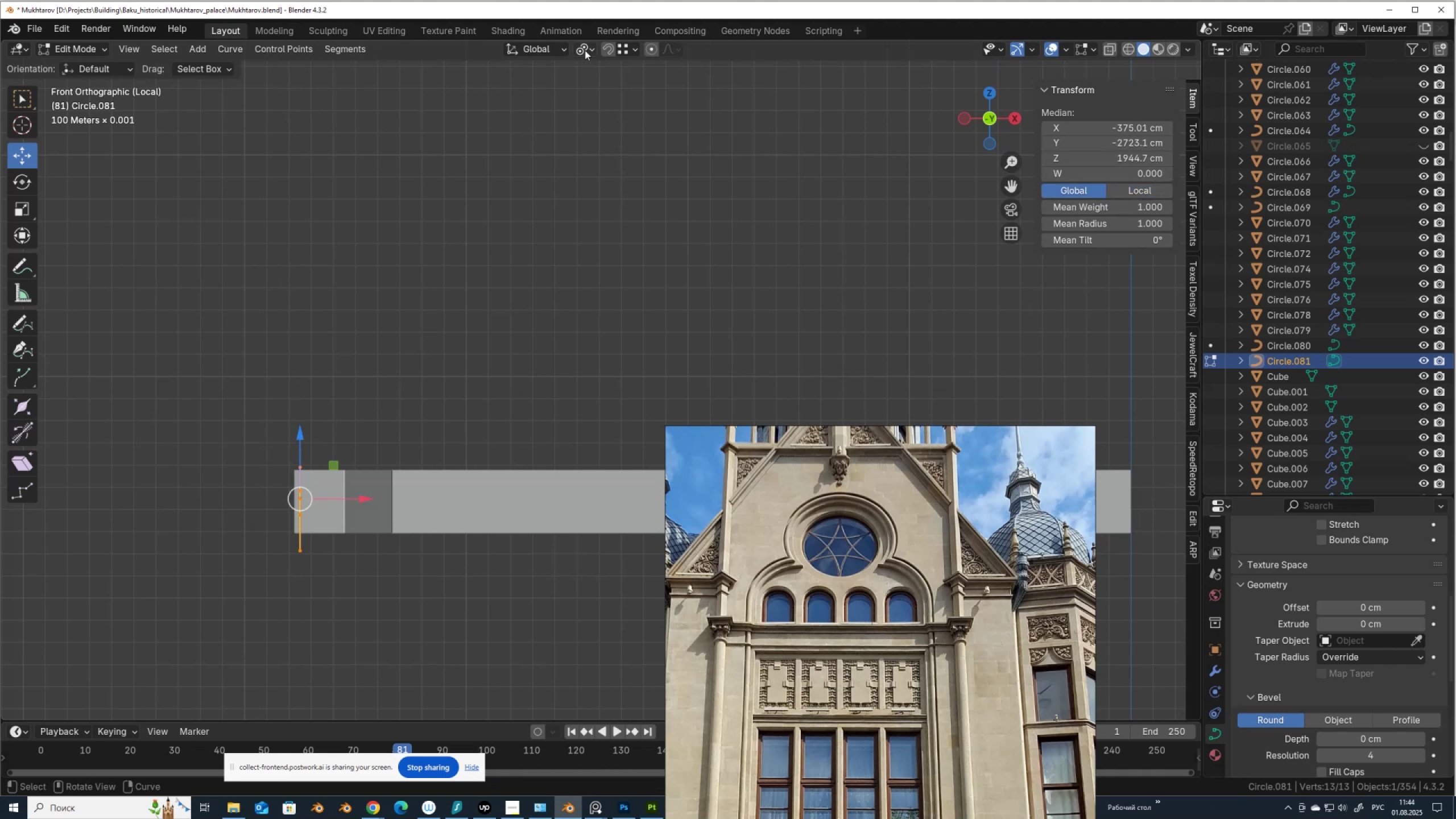 
left_click([585, 50])
 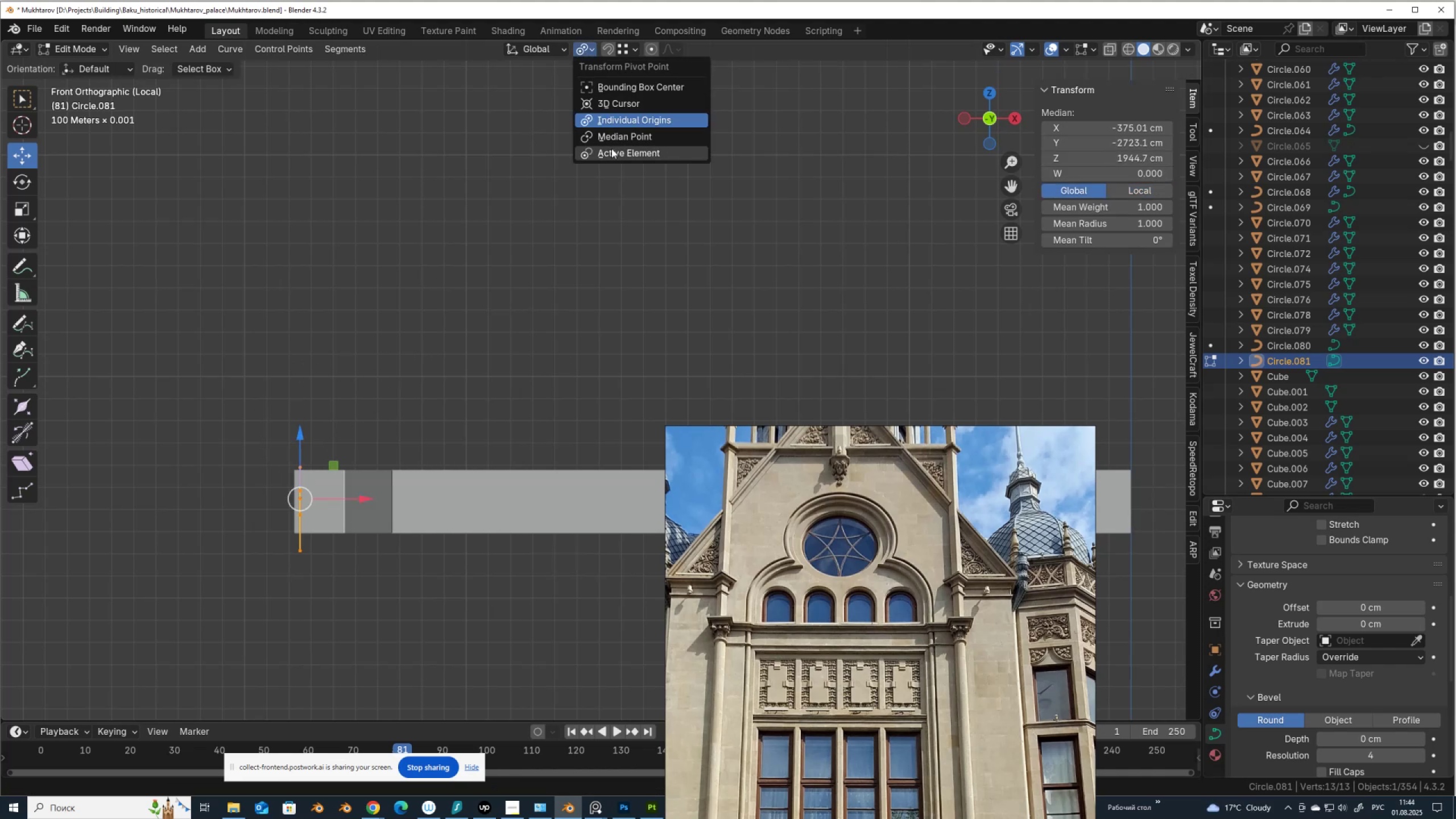 
left_click([614, 137])
 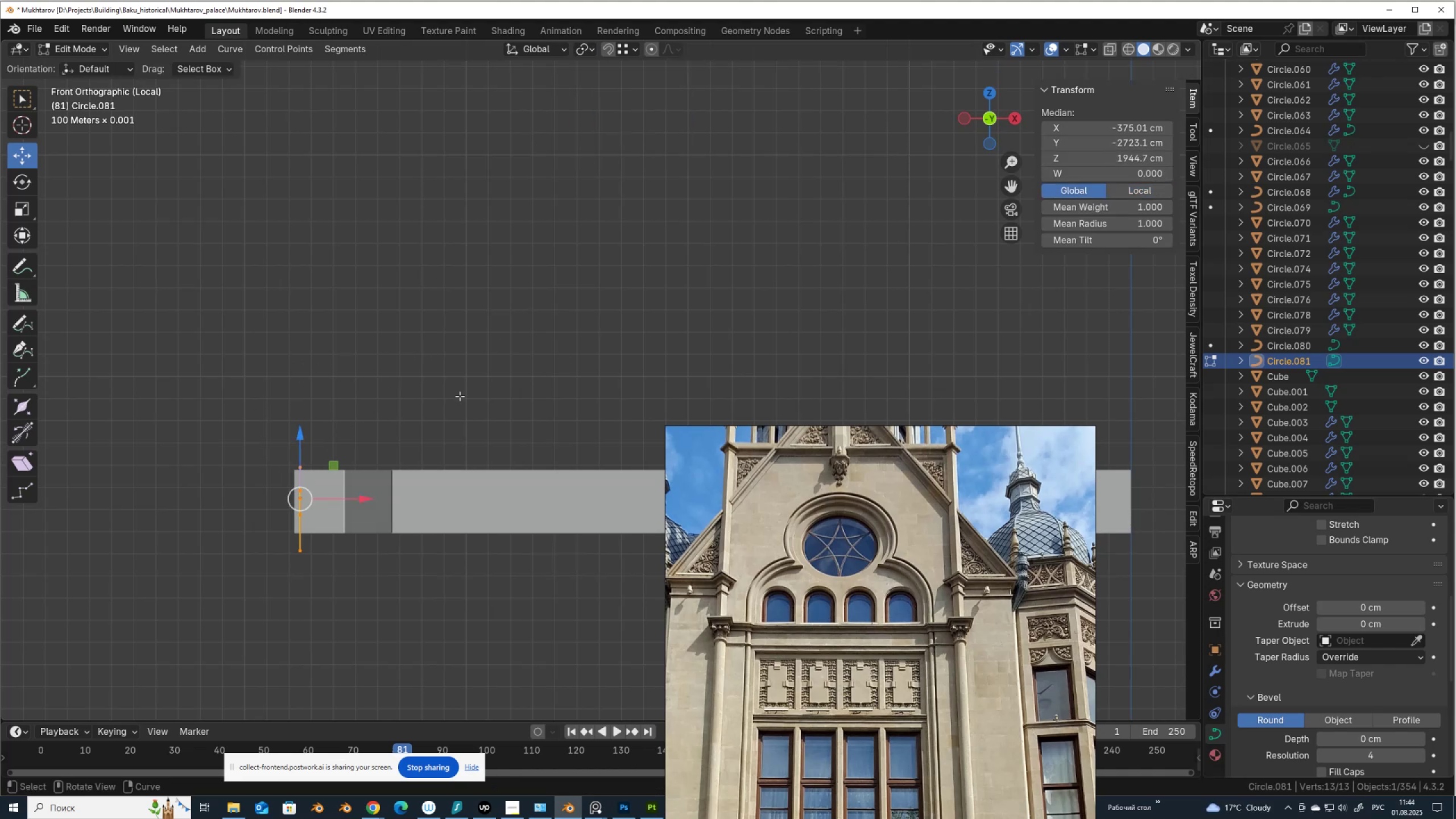 
key(R)
 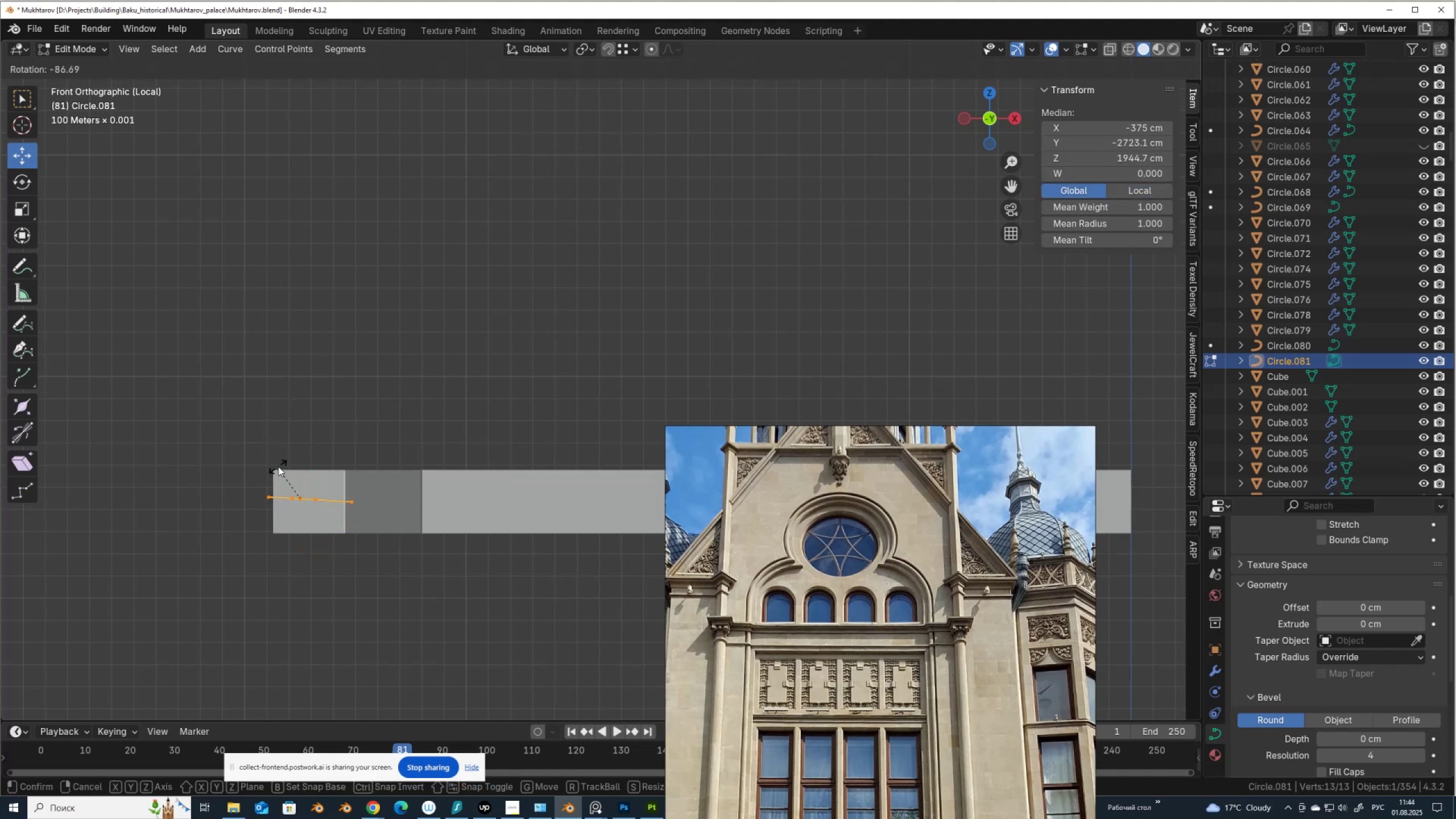 
hold_key(key=ControlLeft, duration=0.7)
left_click([279, 471])
 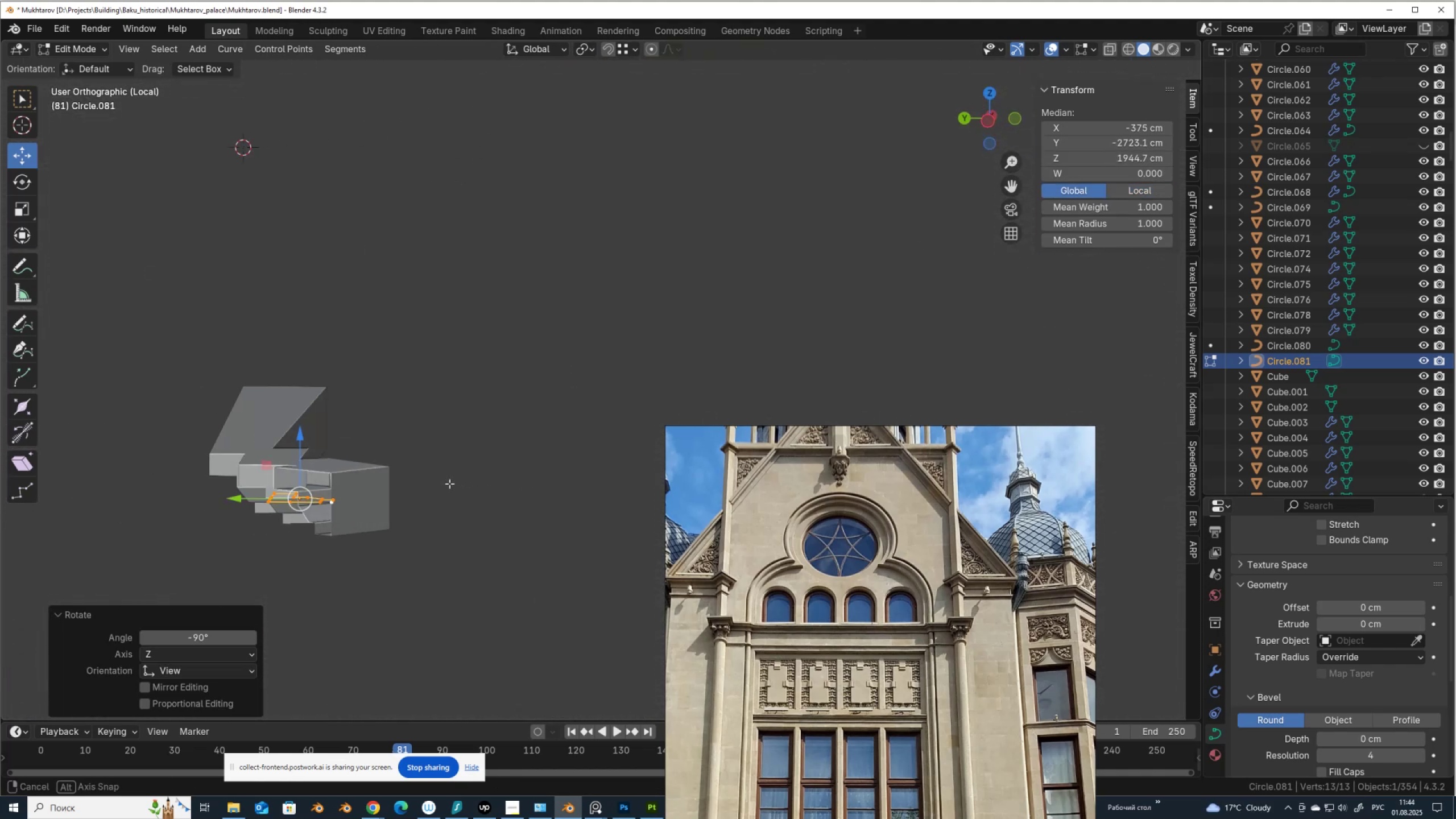 
mouse_move([1091, 247])
 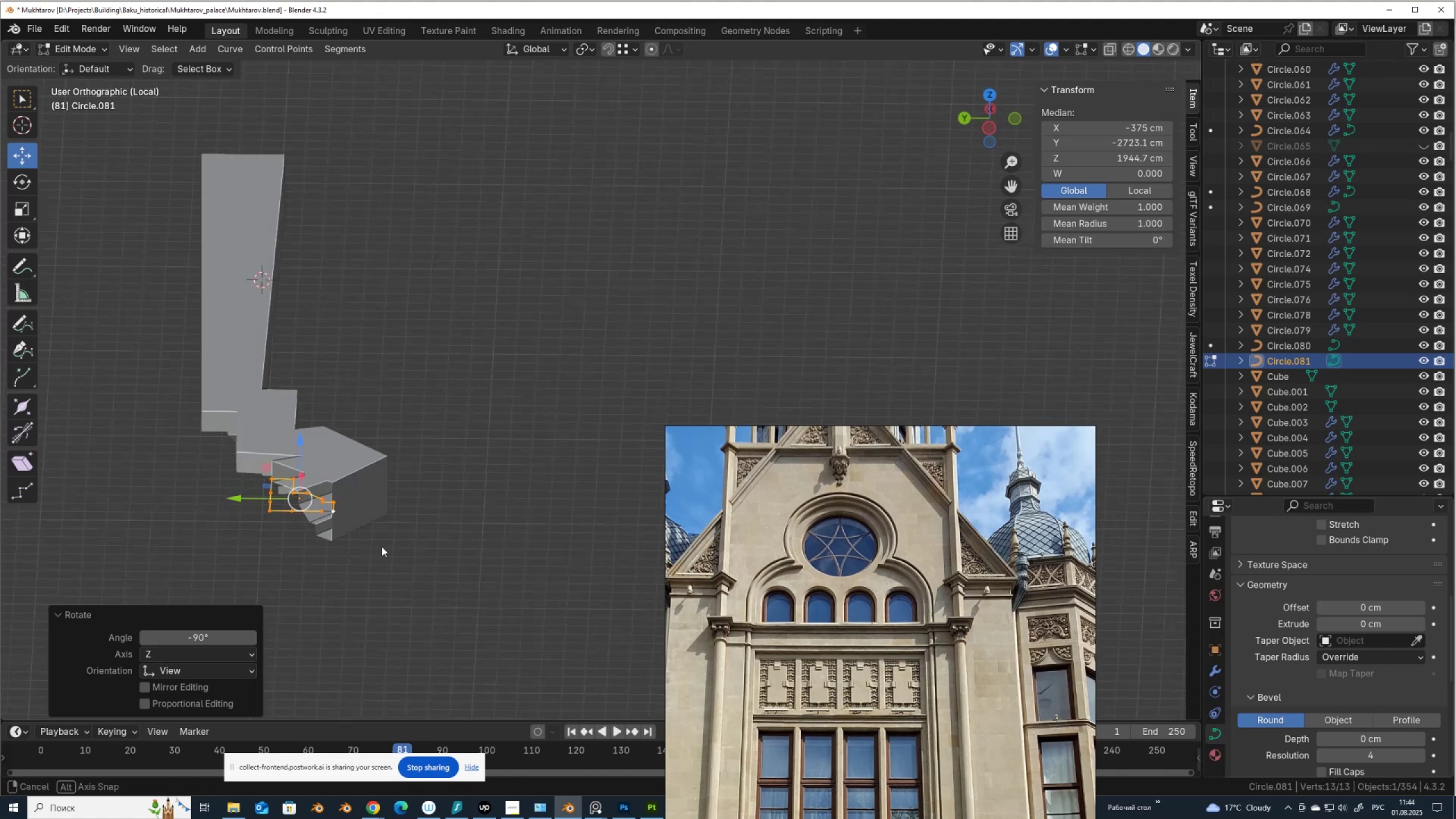 
hold_key(key=AltLeft, duration=0.49)
 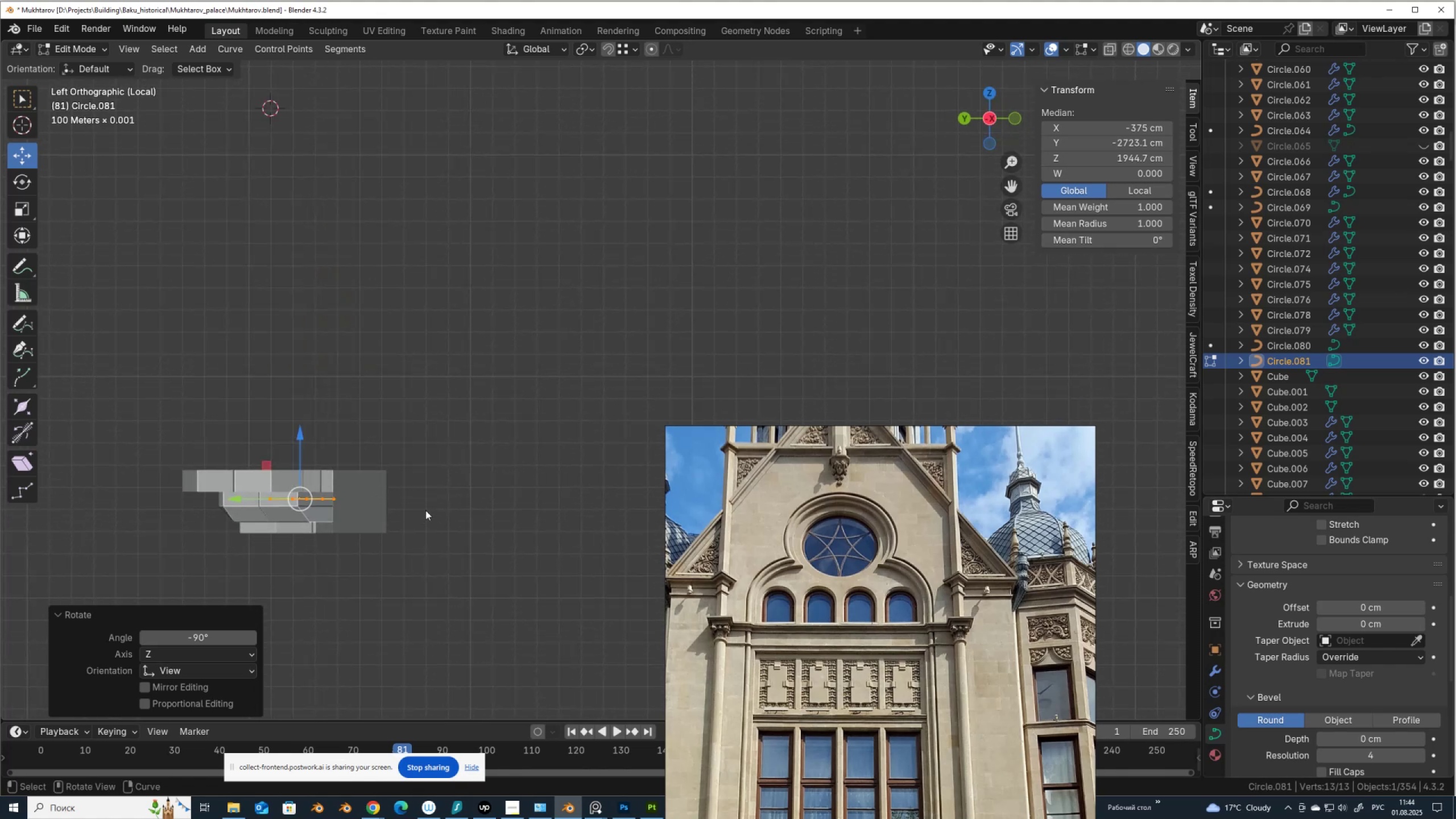 
key(R)
 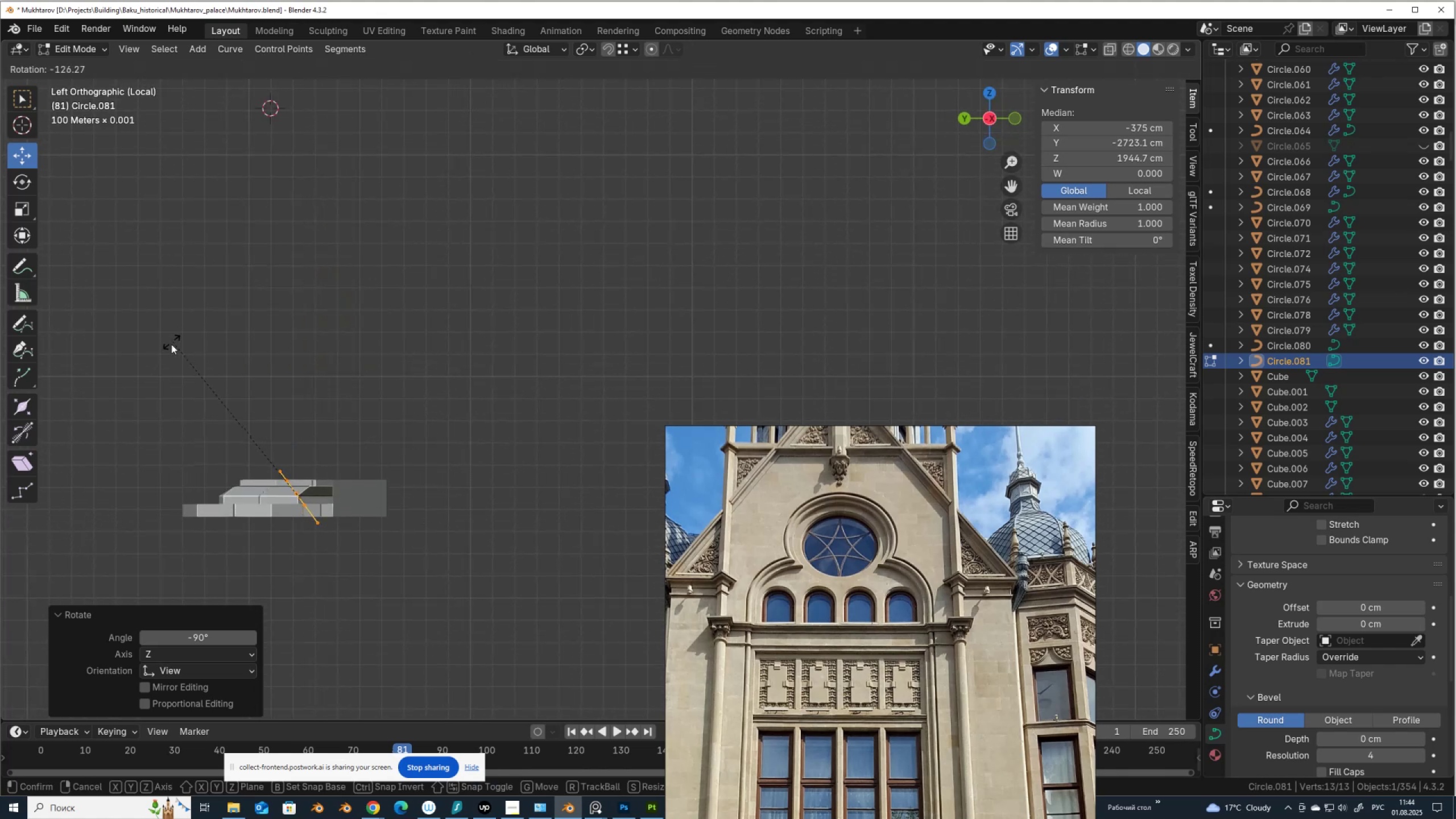 
hold_key(key=ControlLeft, duration=1.52)
 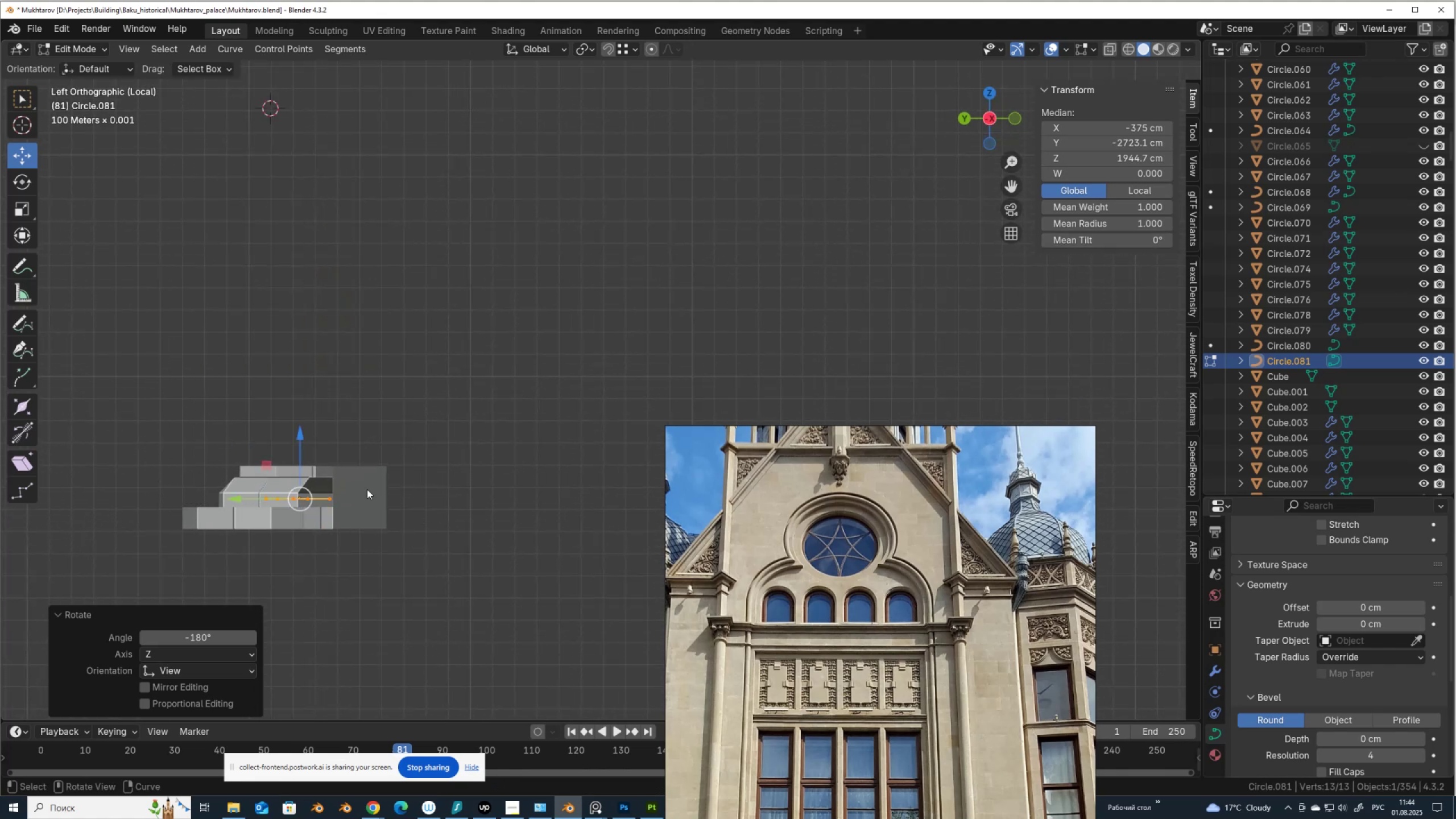 
hold_key(key=ControlLeft, duration=0.43)
left_click([163, 505])
 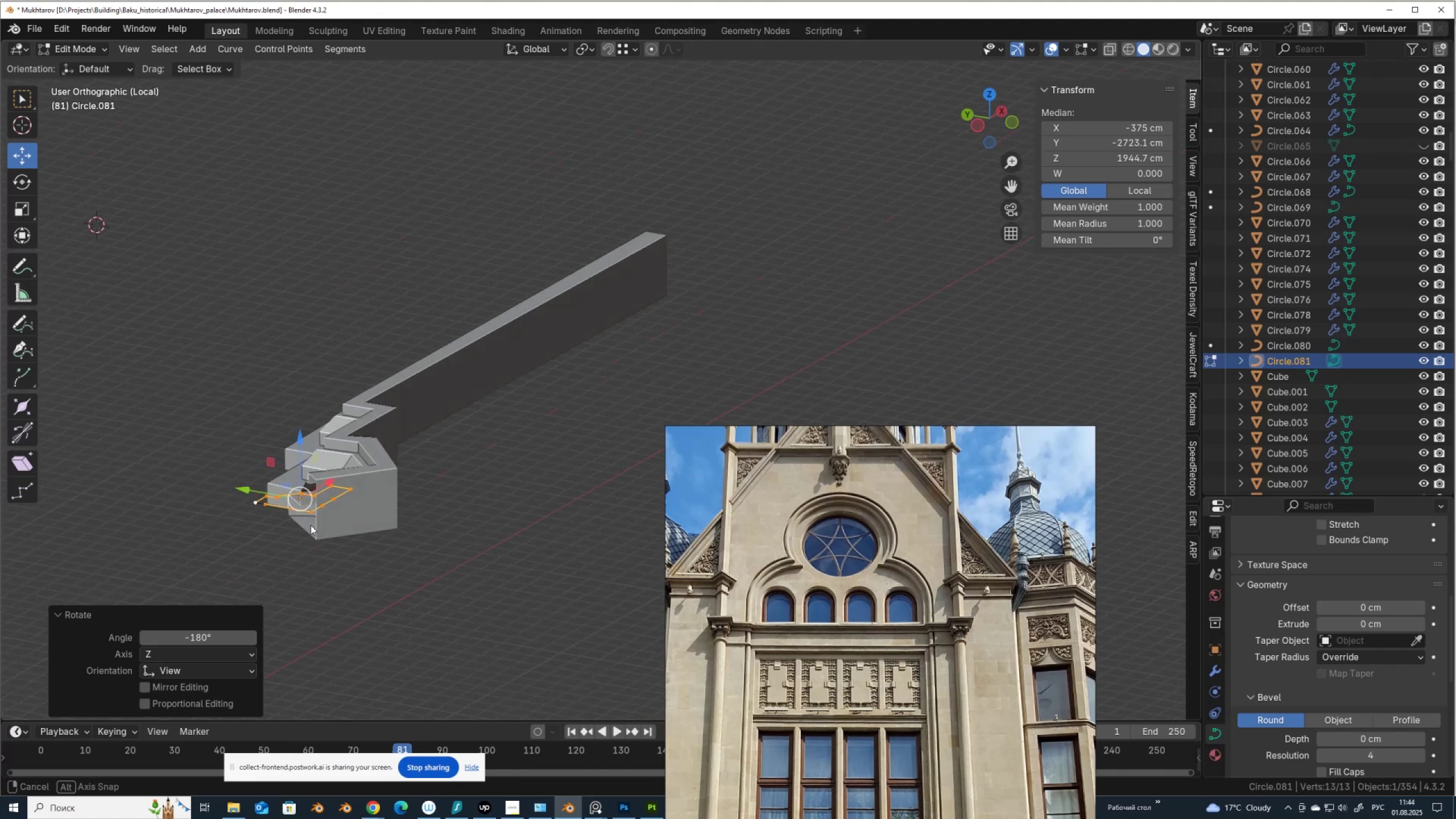 
hold_key(key=AltLeft, duration=0.9)
 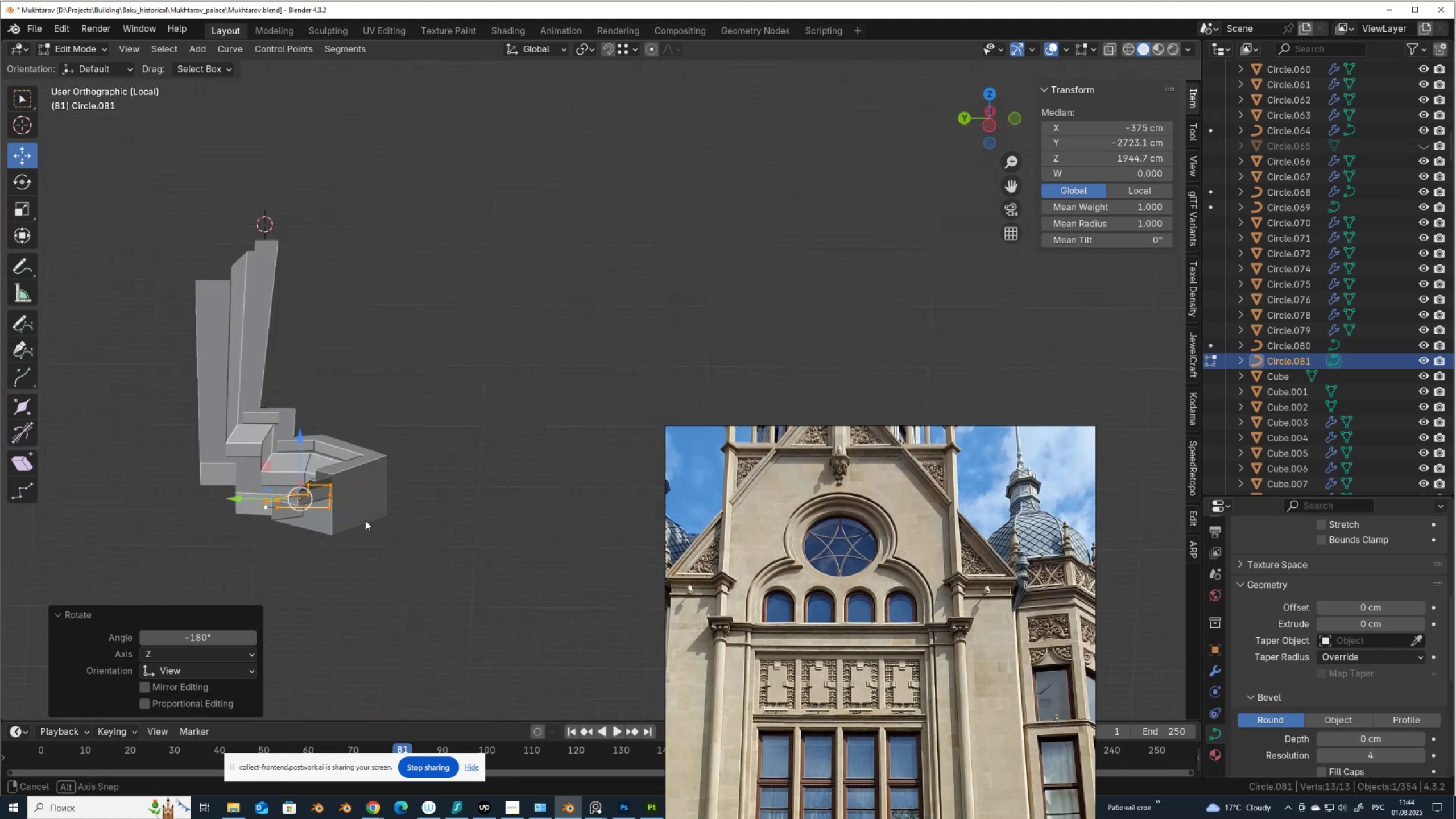 
key(Tab)
 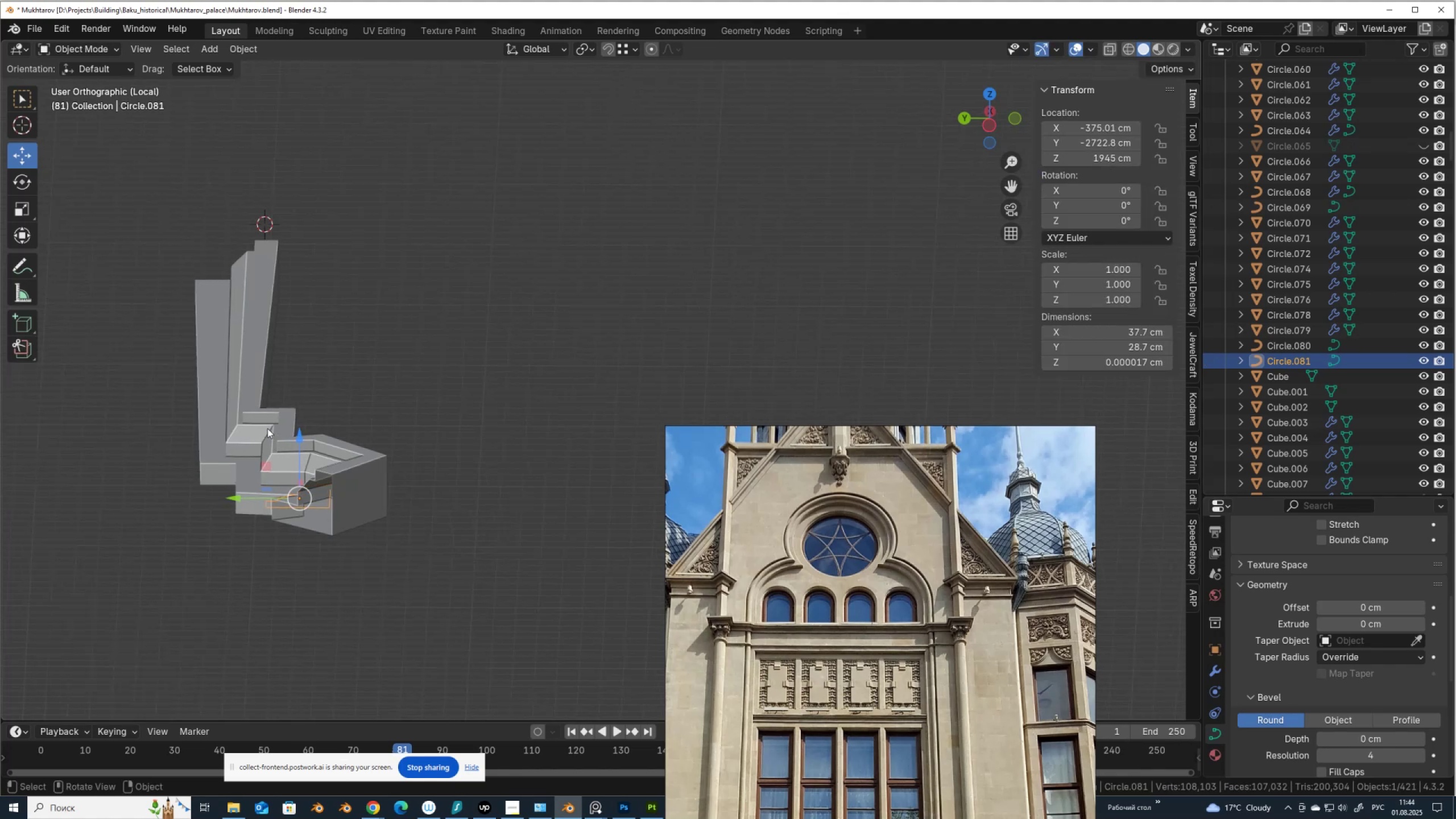 
left_click([267, 428])
 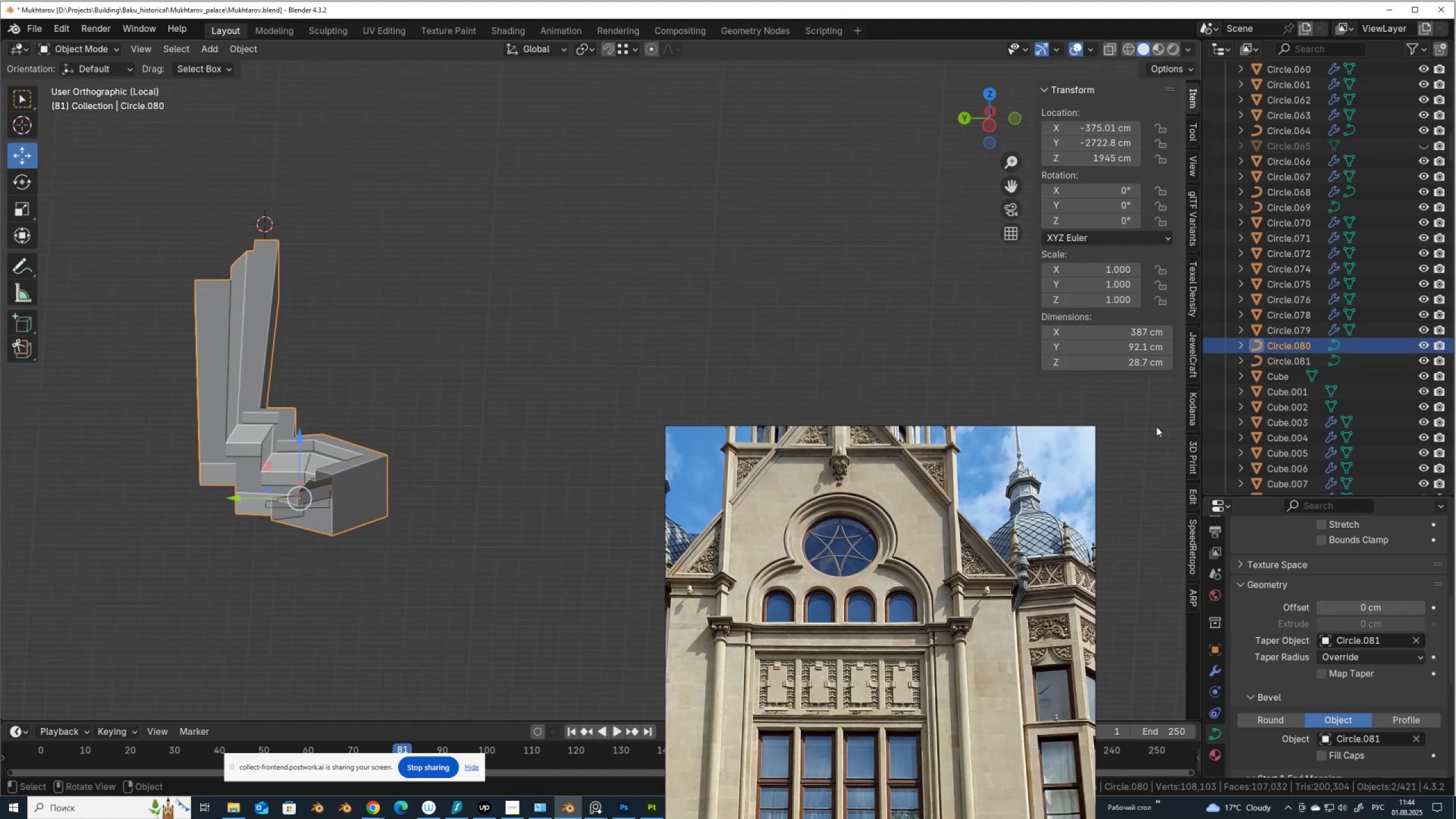 
key(Tab)
 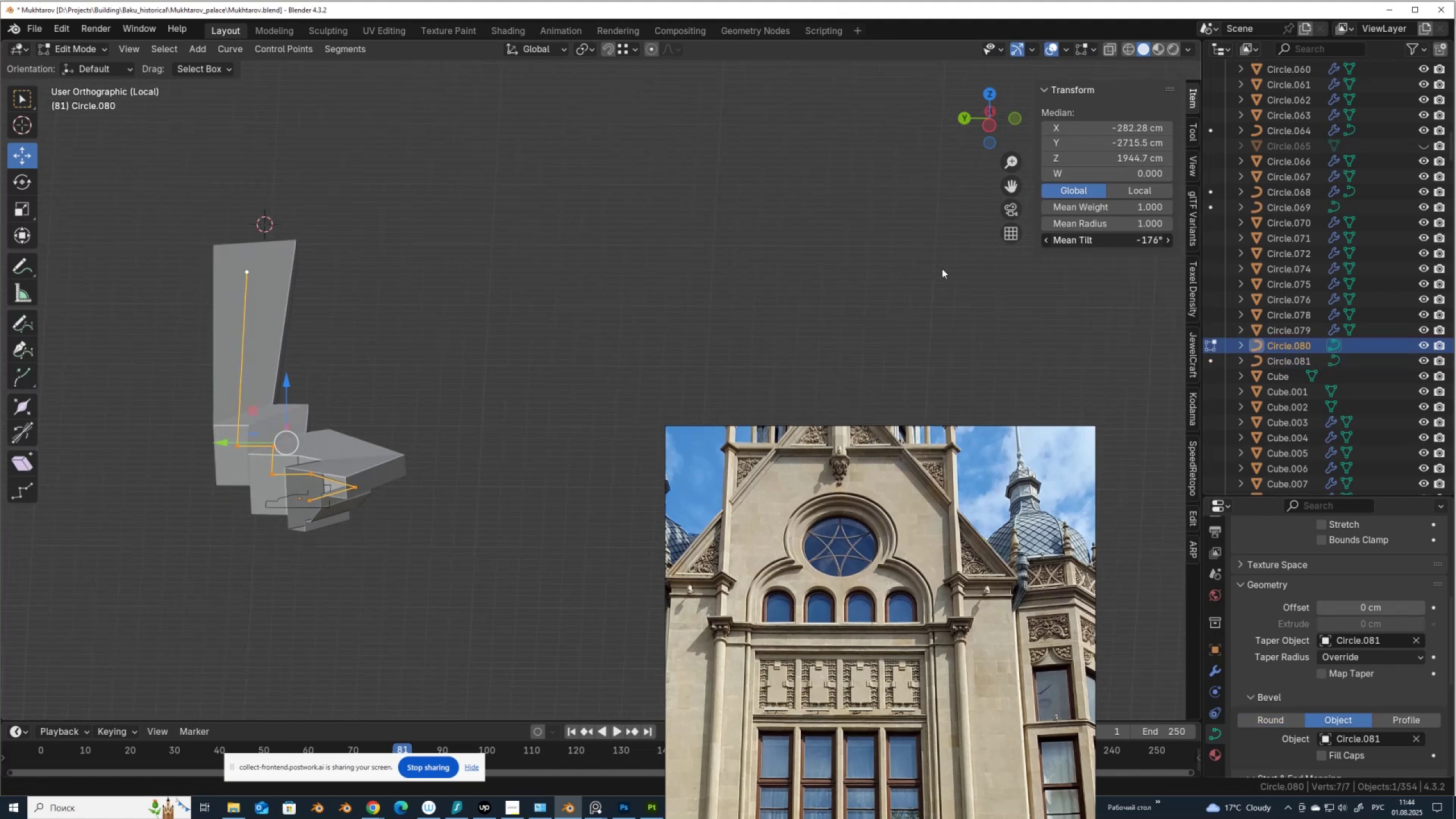 
left_click([1124, 243])
 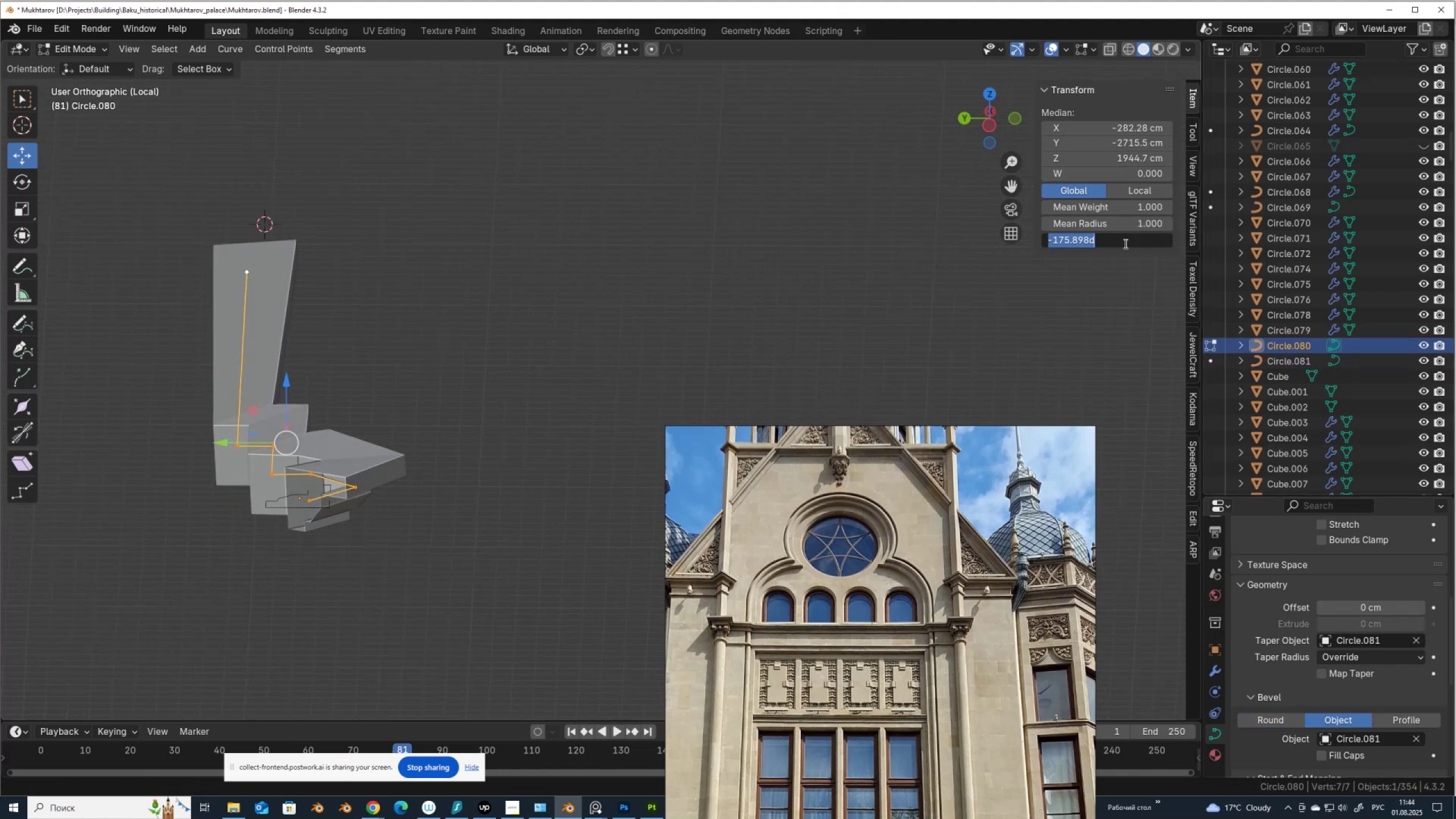 
key(NumpadSubtract)
 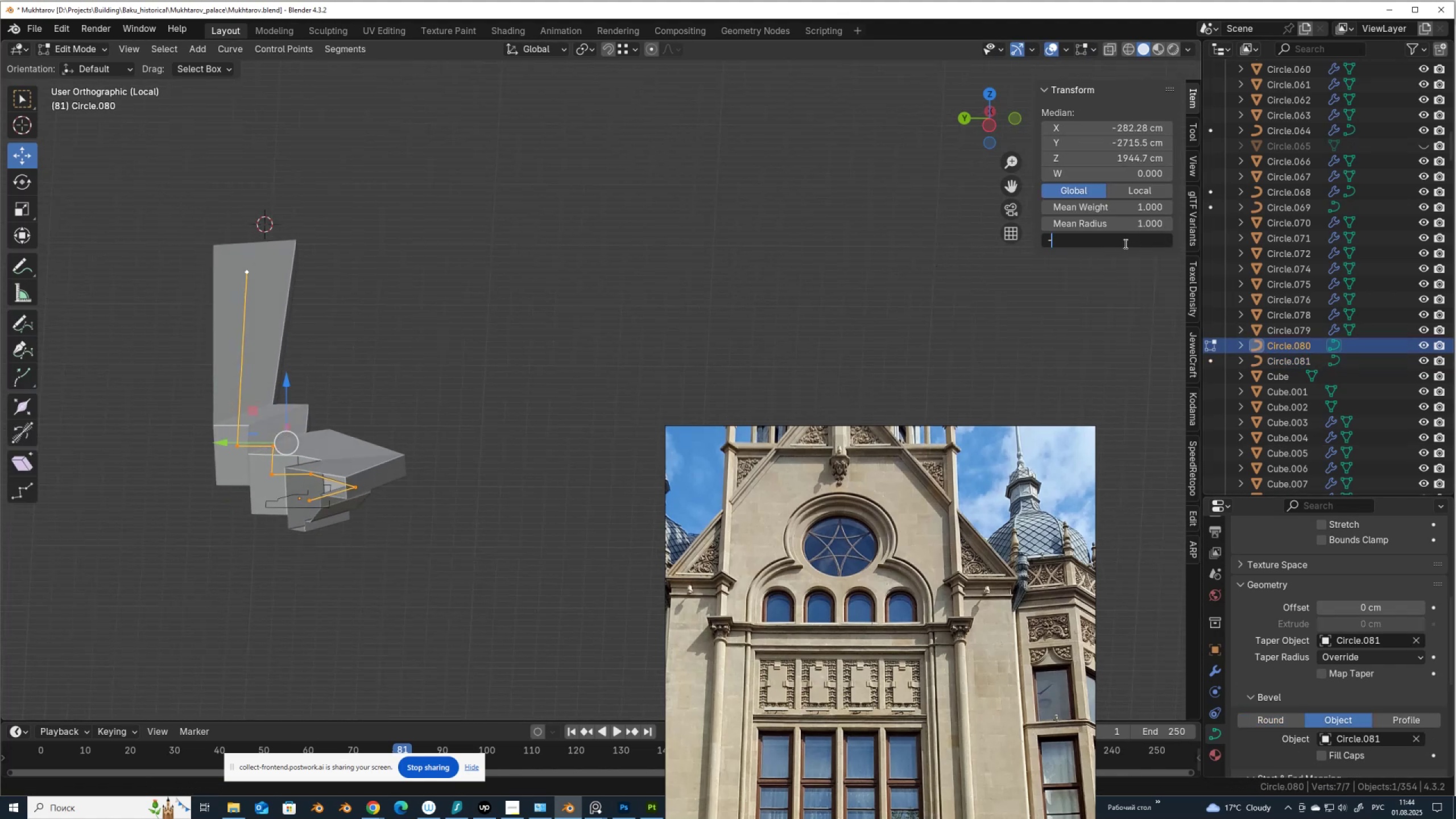 
key(Numpad1)
 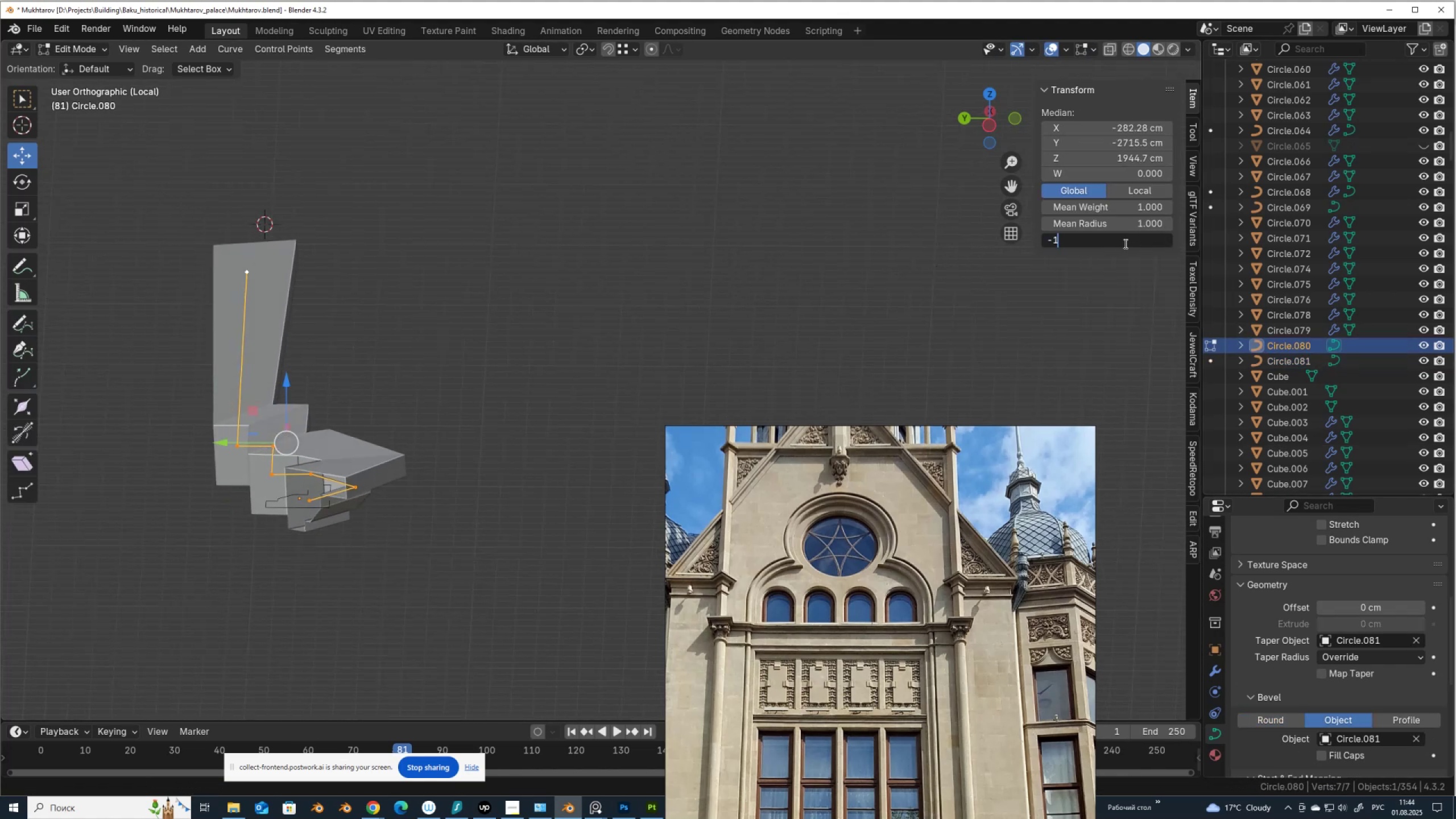 
key(Numpad8)
 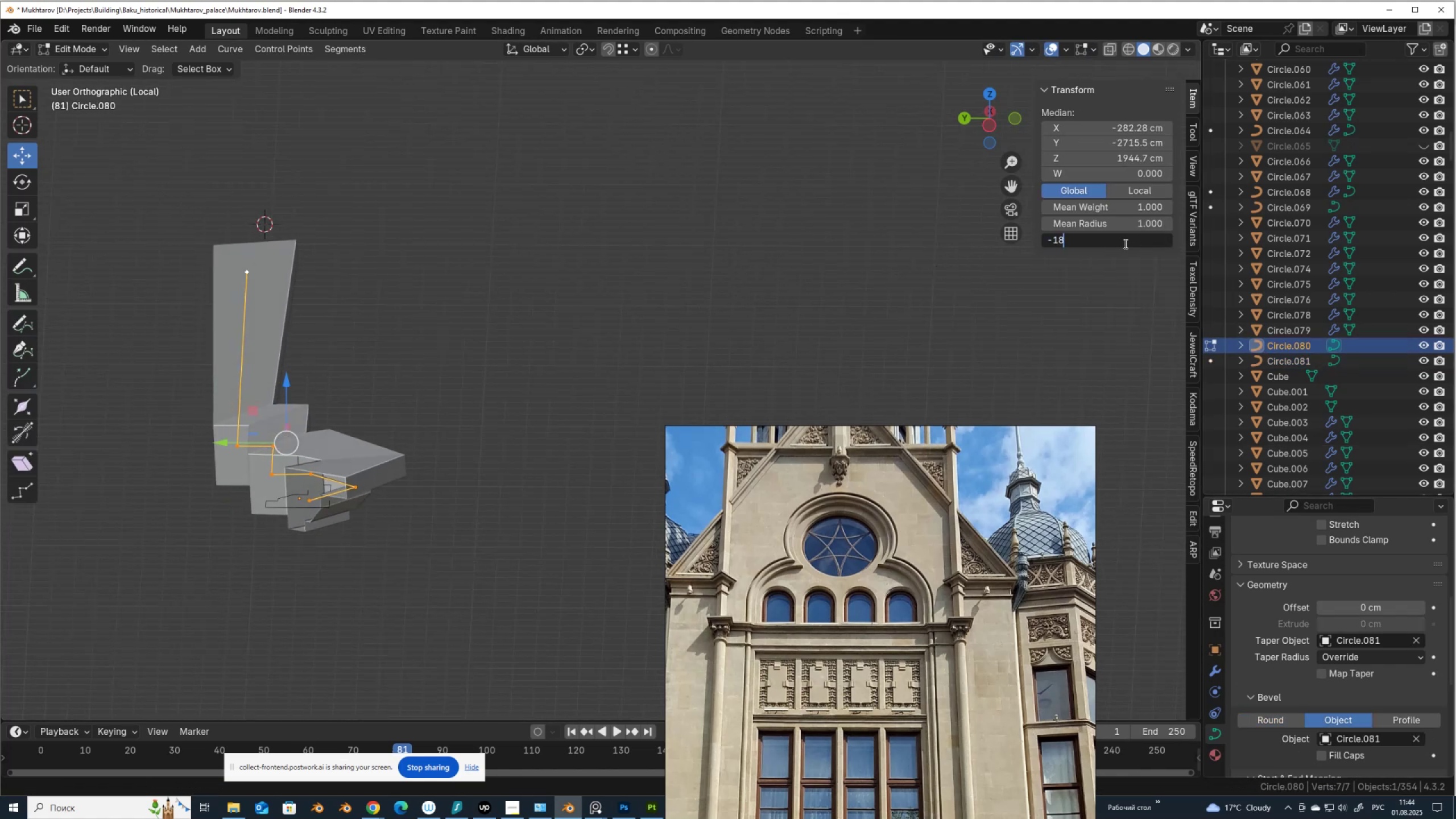 
key(Numpad0)
 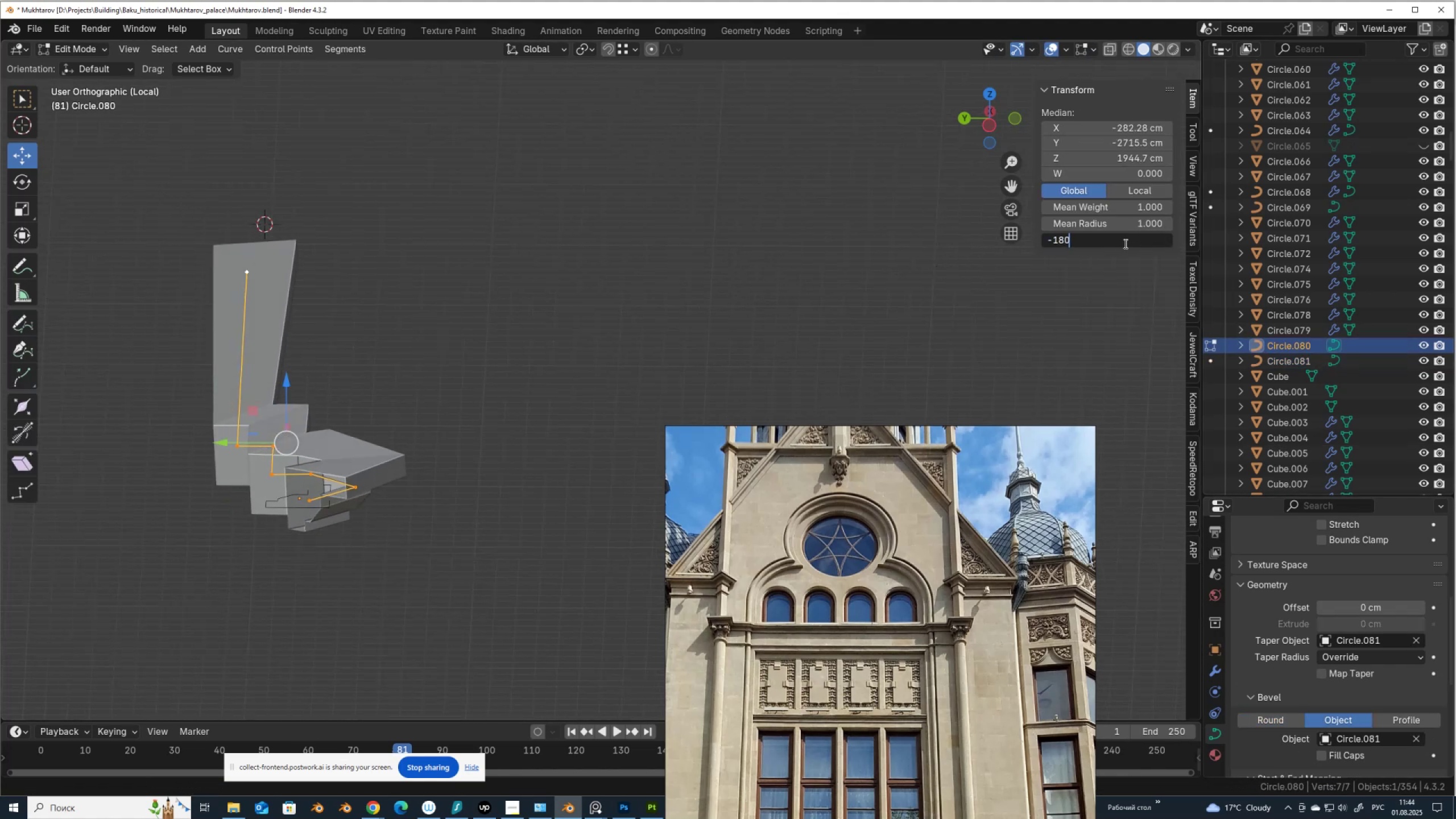 
key(NumpadEnter)
 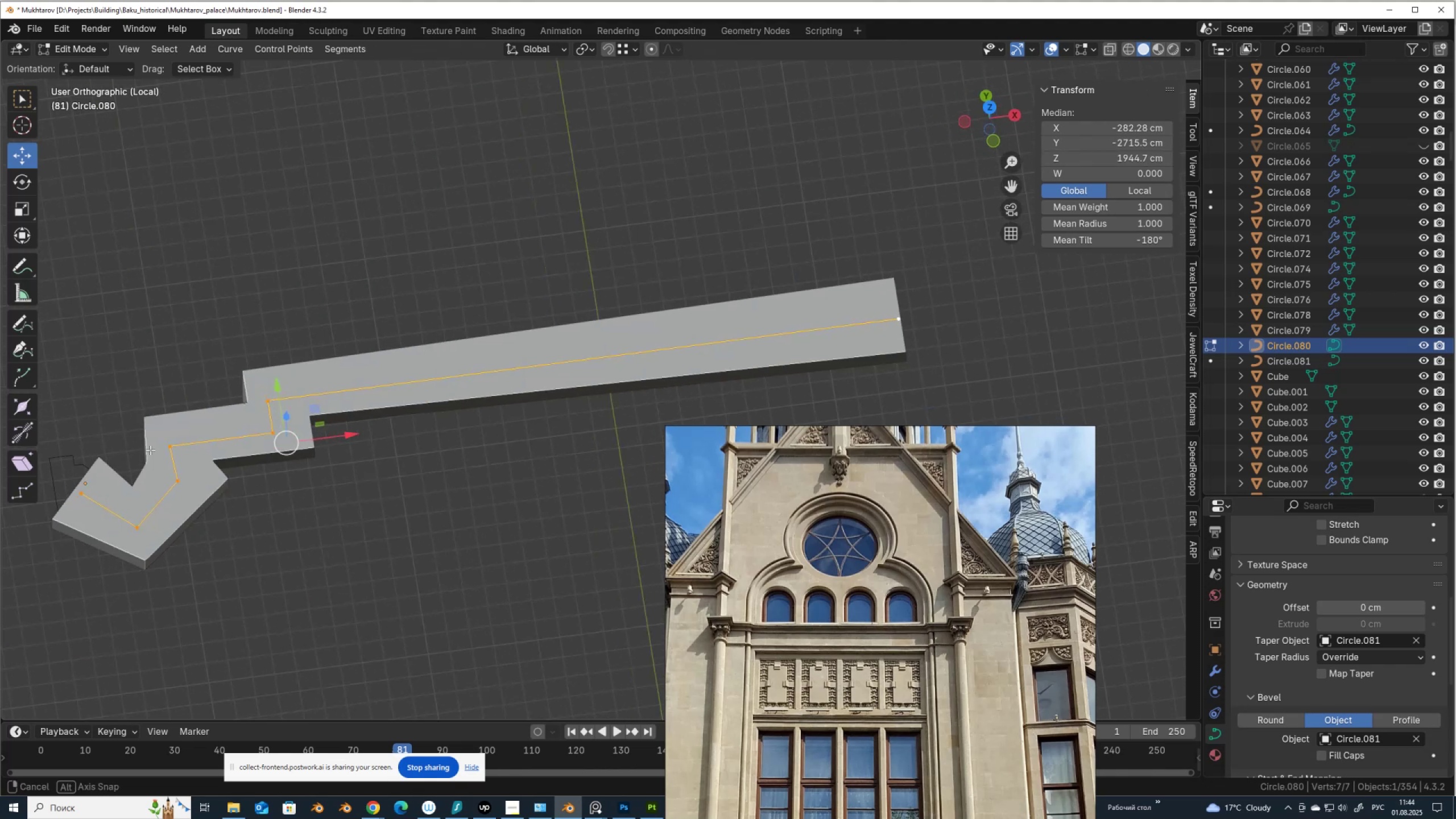 
hold_key(key=AltLeft, duration=0.52)
 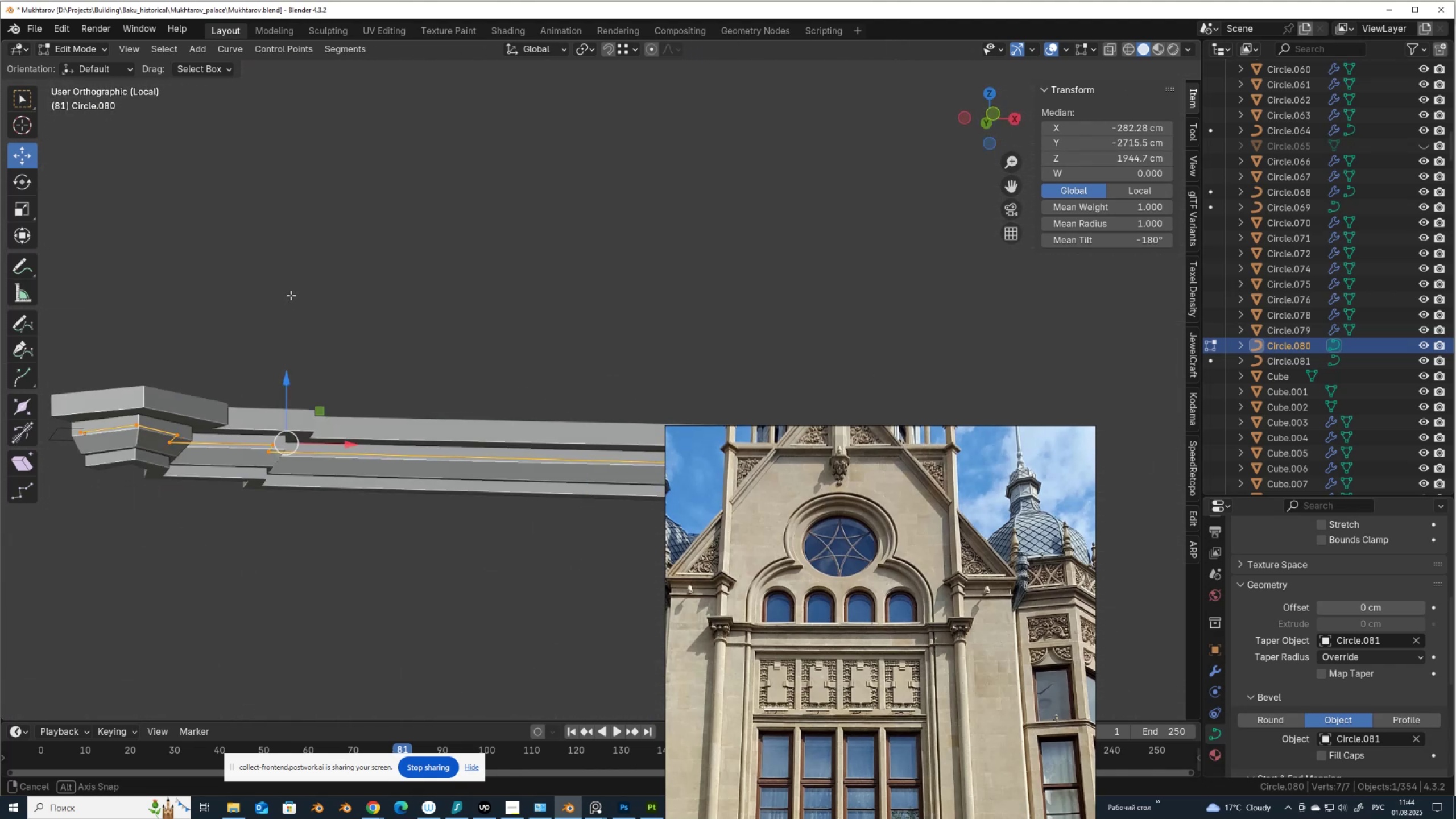 
hold_key(key=AltLeft, duration=0.47)
 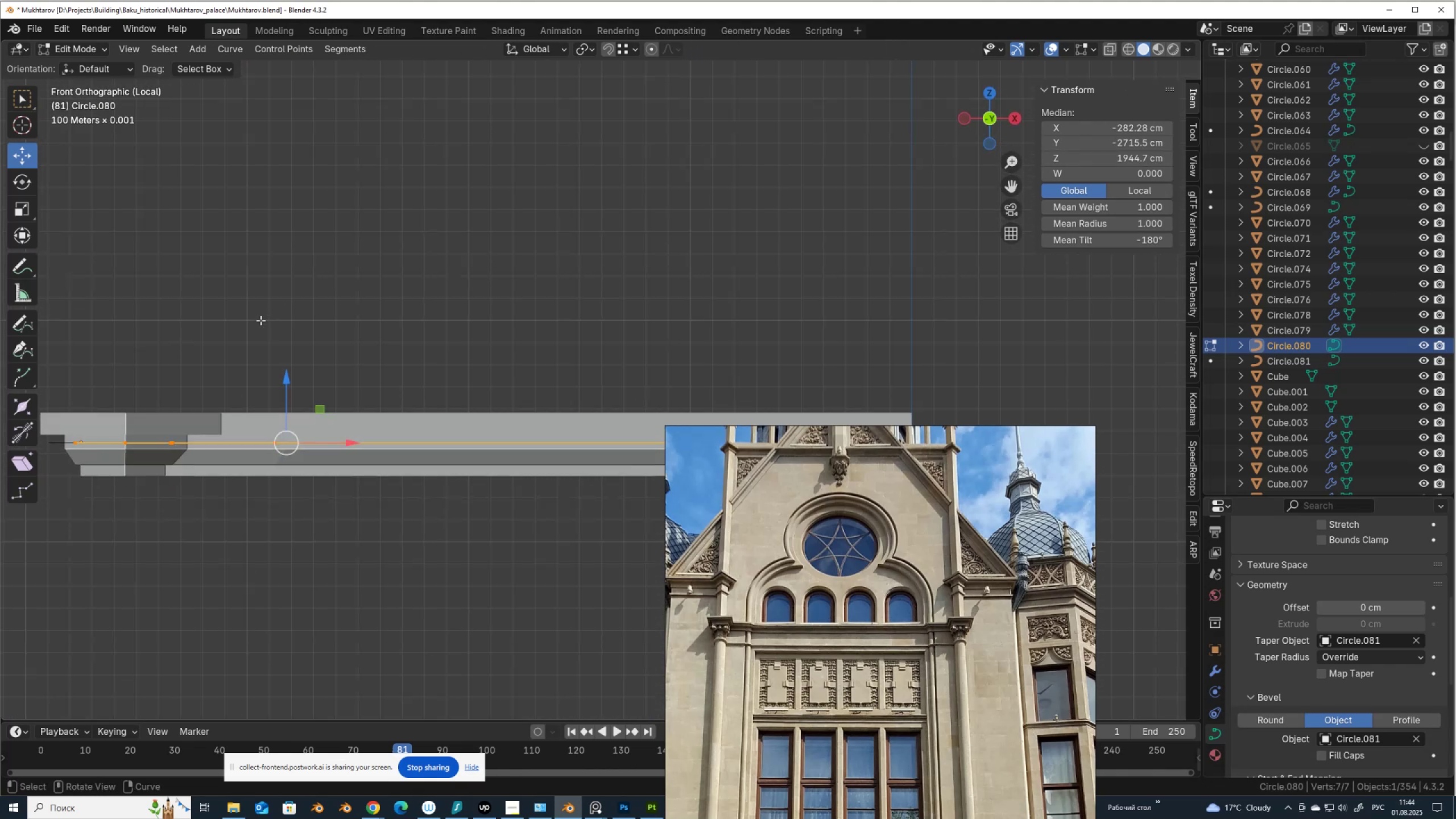 
scroll: coordinate [306, 339], scroll_direction: down, amount: 3.0
 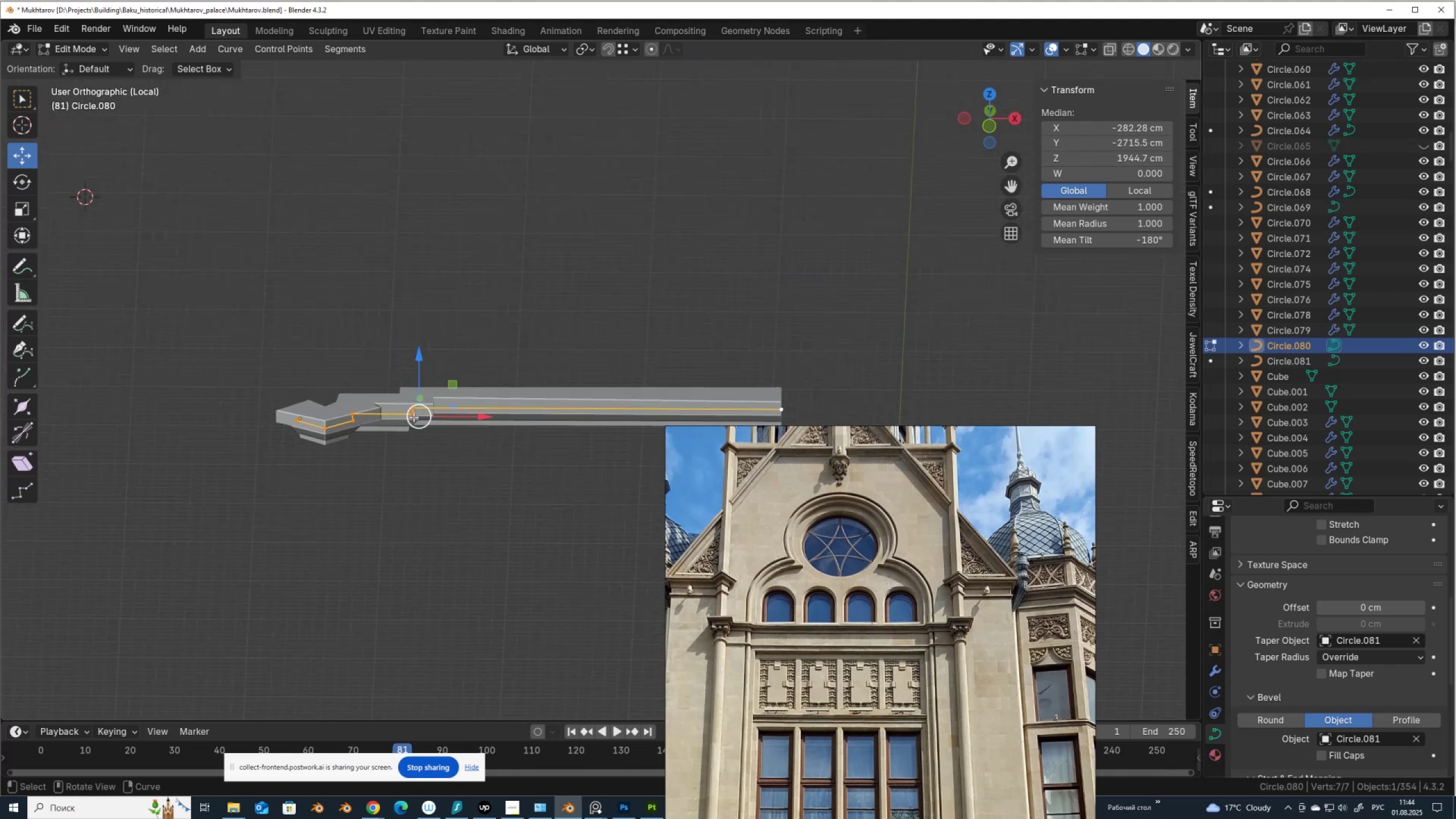 
key(Slash)
 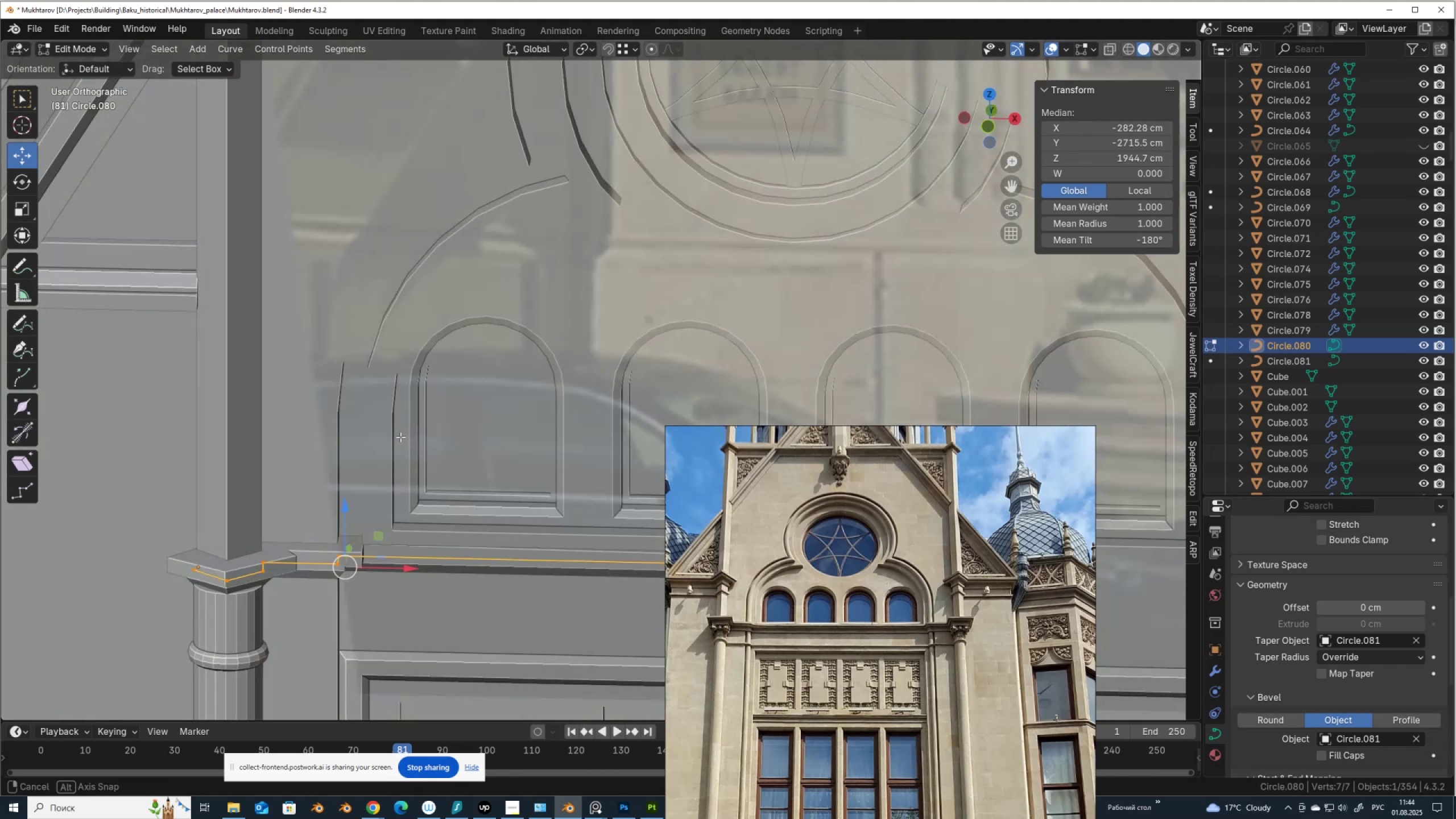 
hold_key(key=ShiftLeft, duration=0.42)
 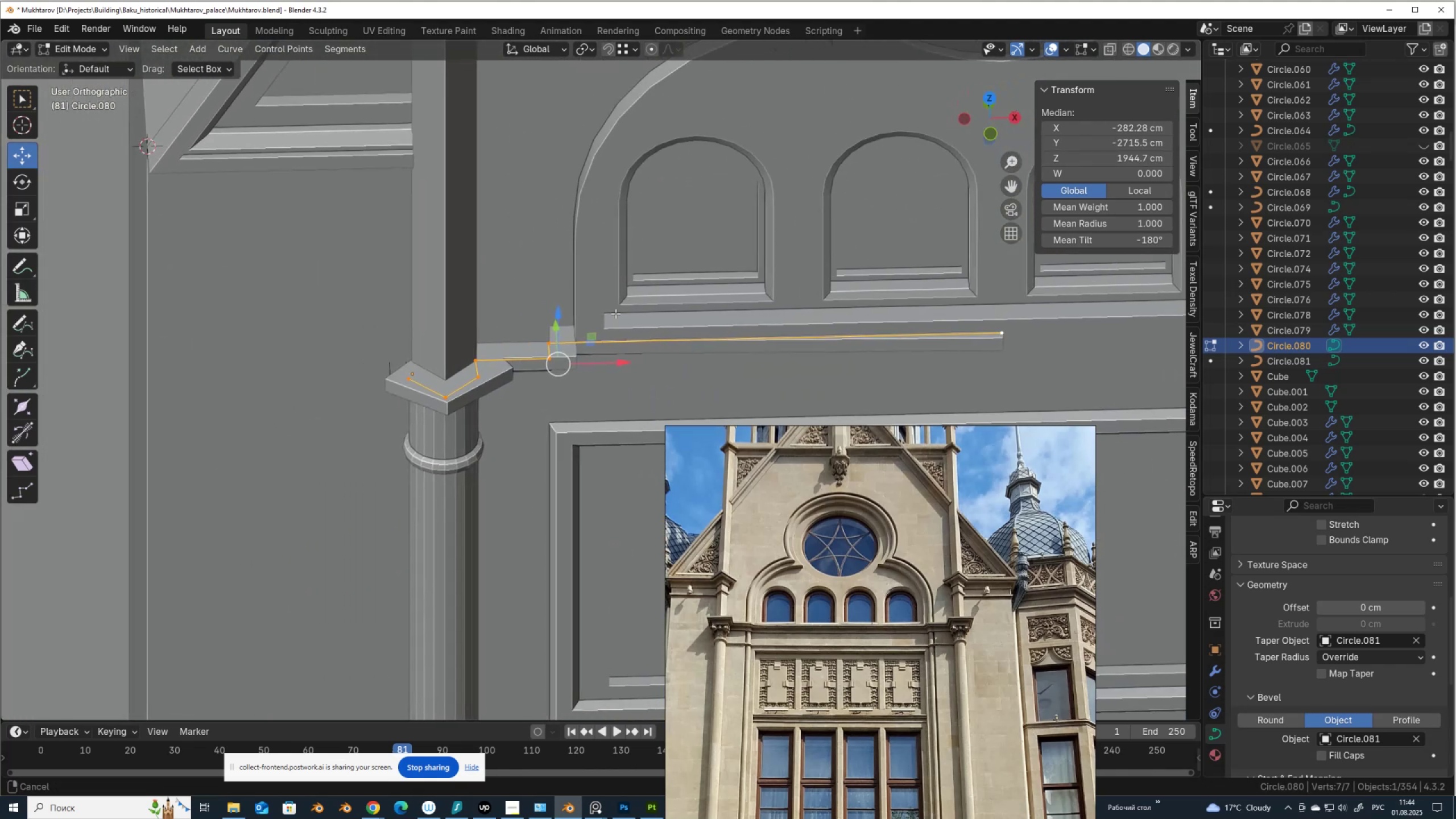 
scroll: coordinate [605, 325], scroll_direction: up, amount: 2.0
 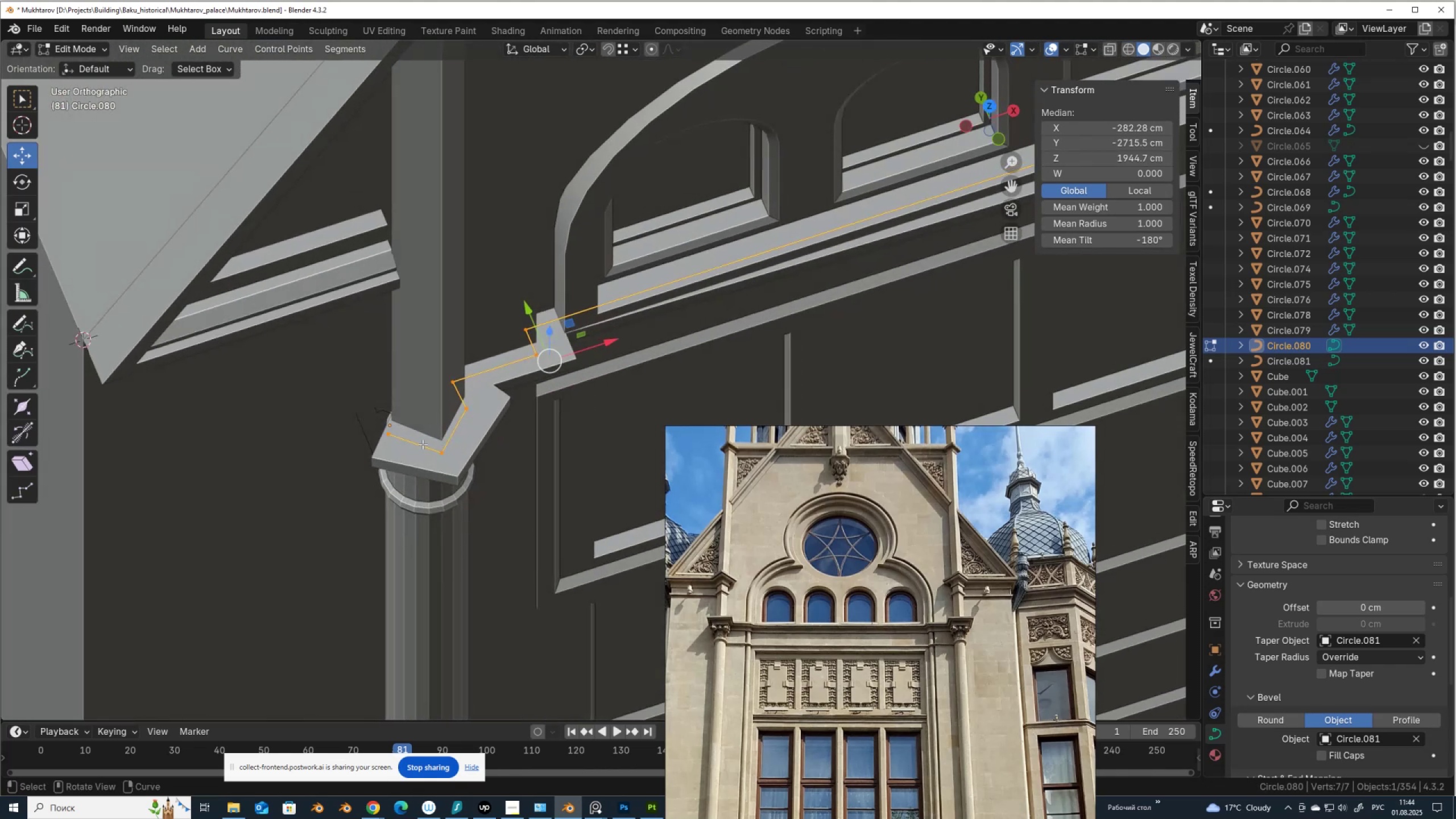 
left_click([386, 435])
 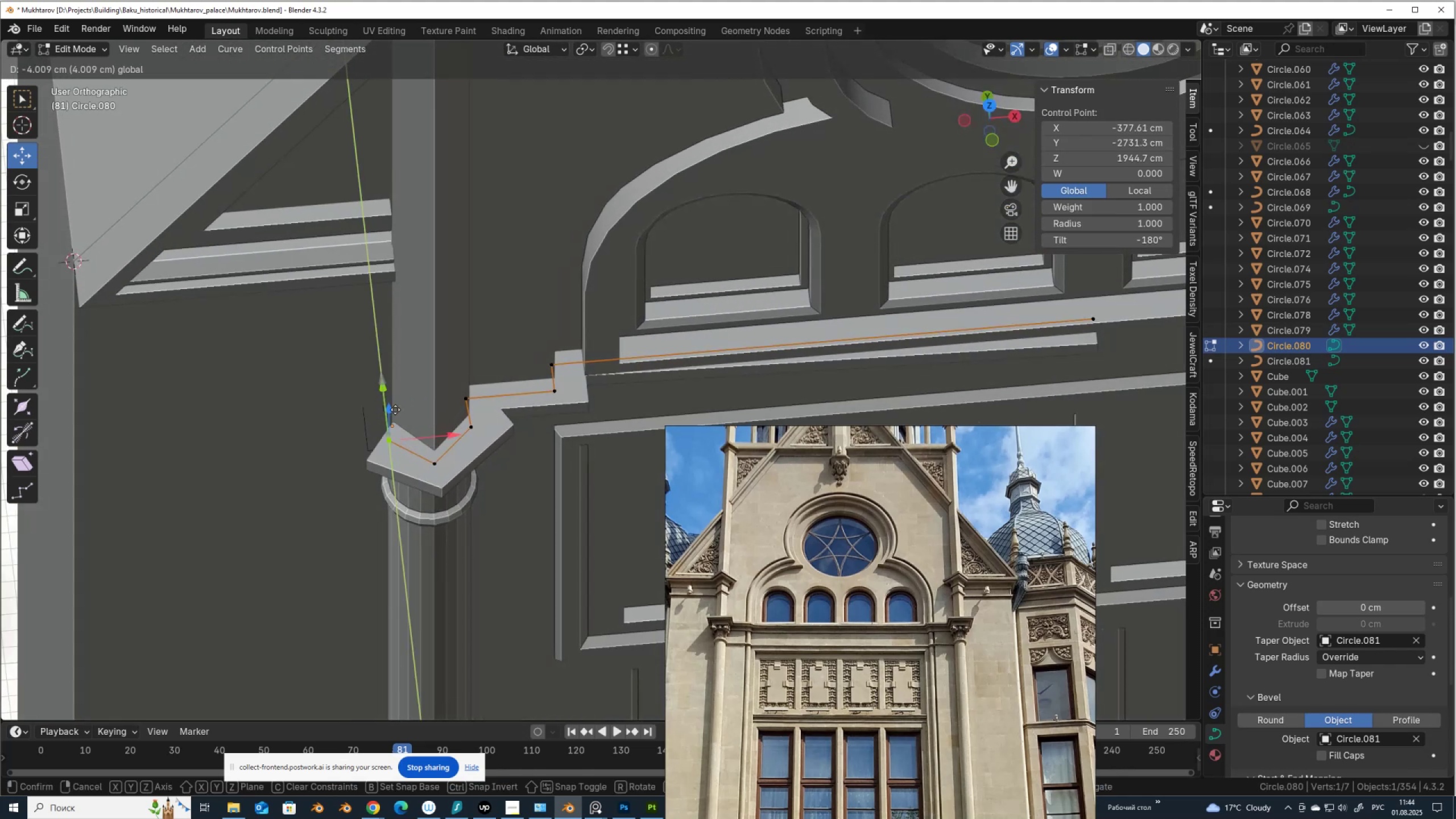 
hold_key(key=ControlLeft, duration=0.61)
 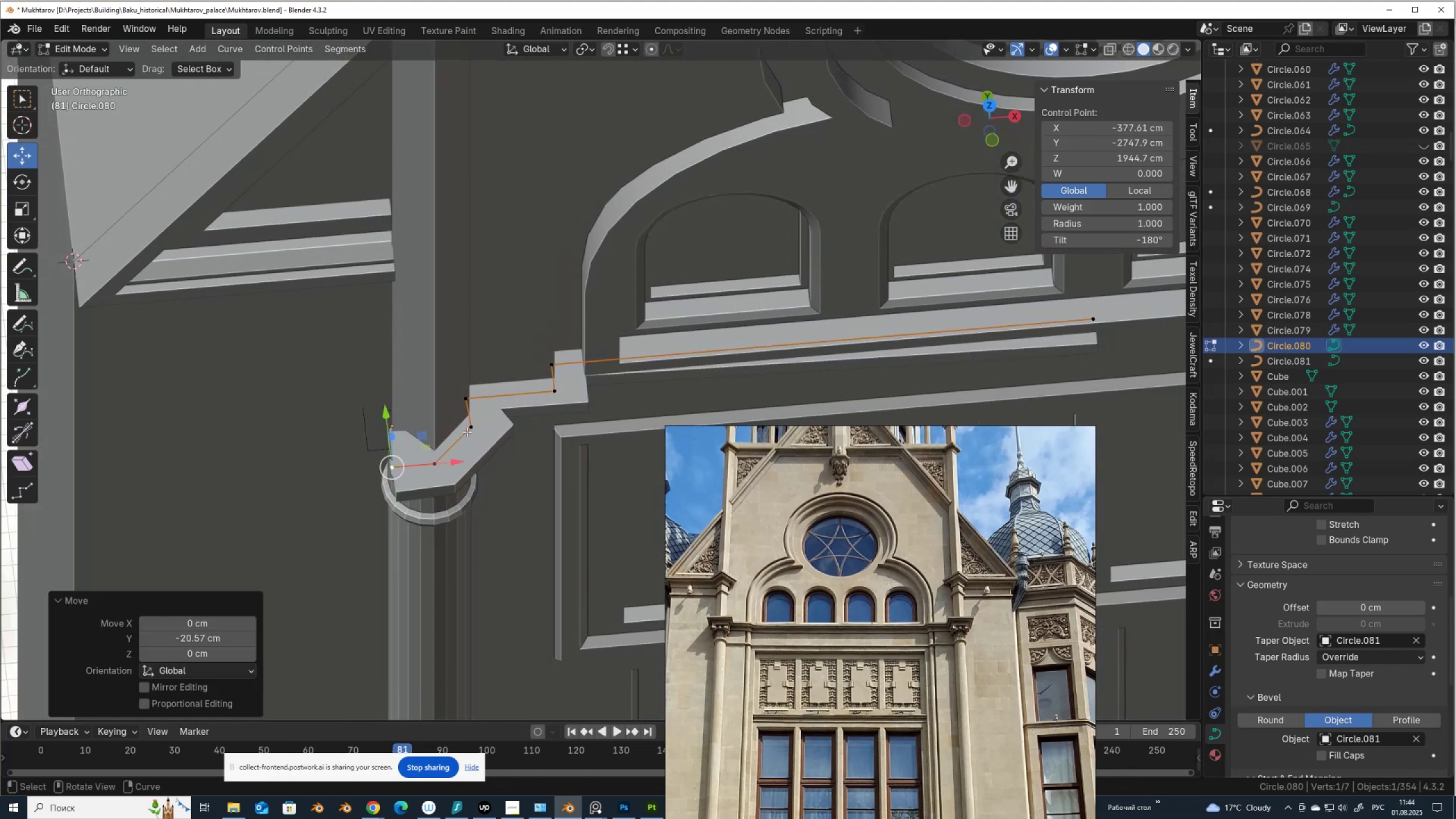 
left_click([467, 432])
 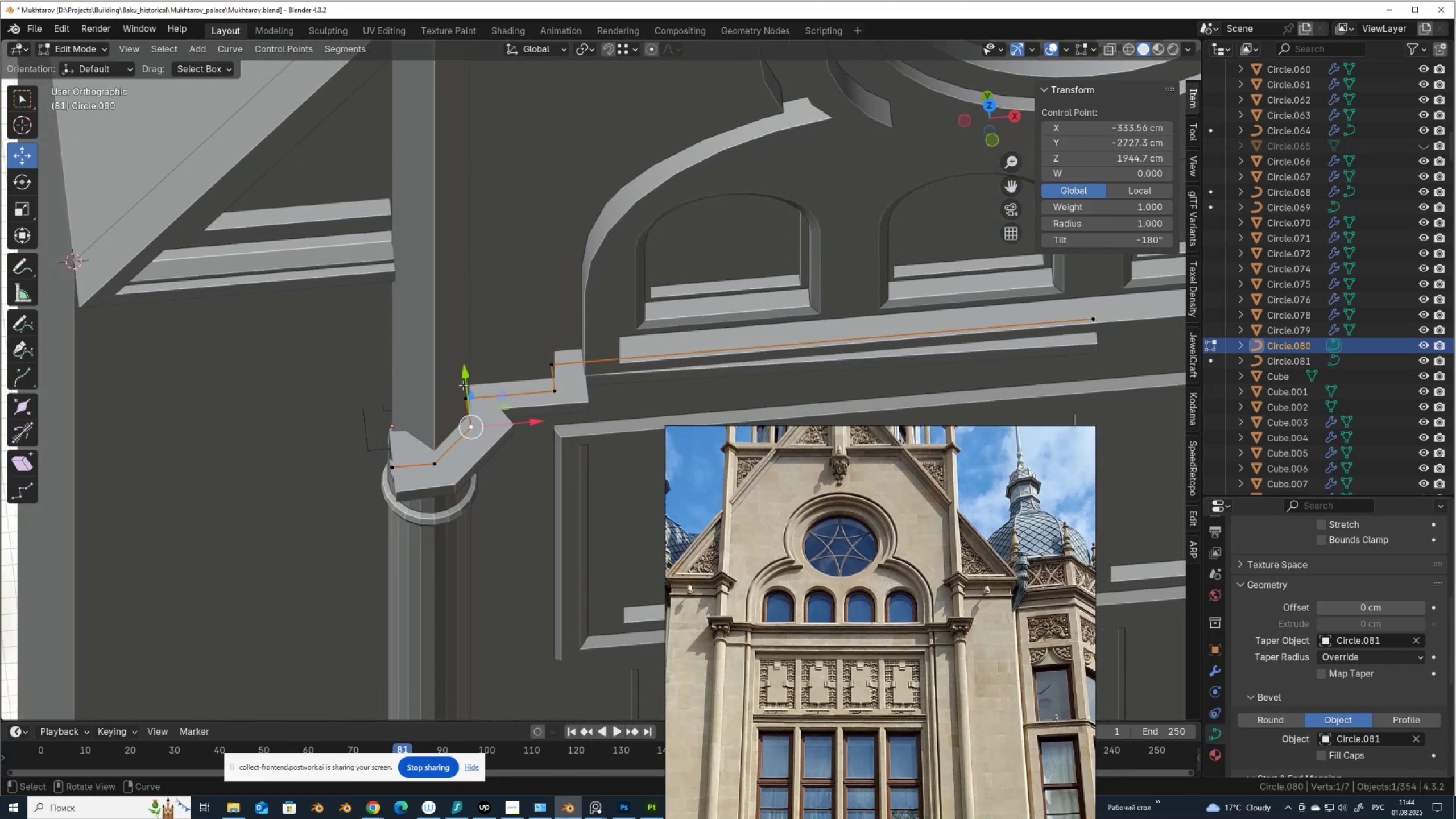 
hold_key(key=ControlLeft, duration=1.14)
 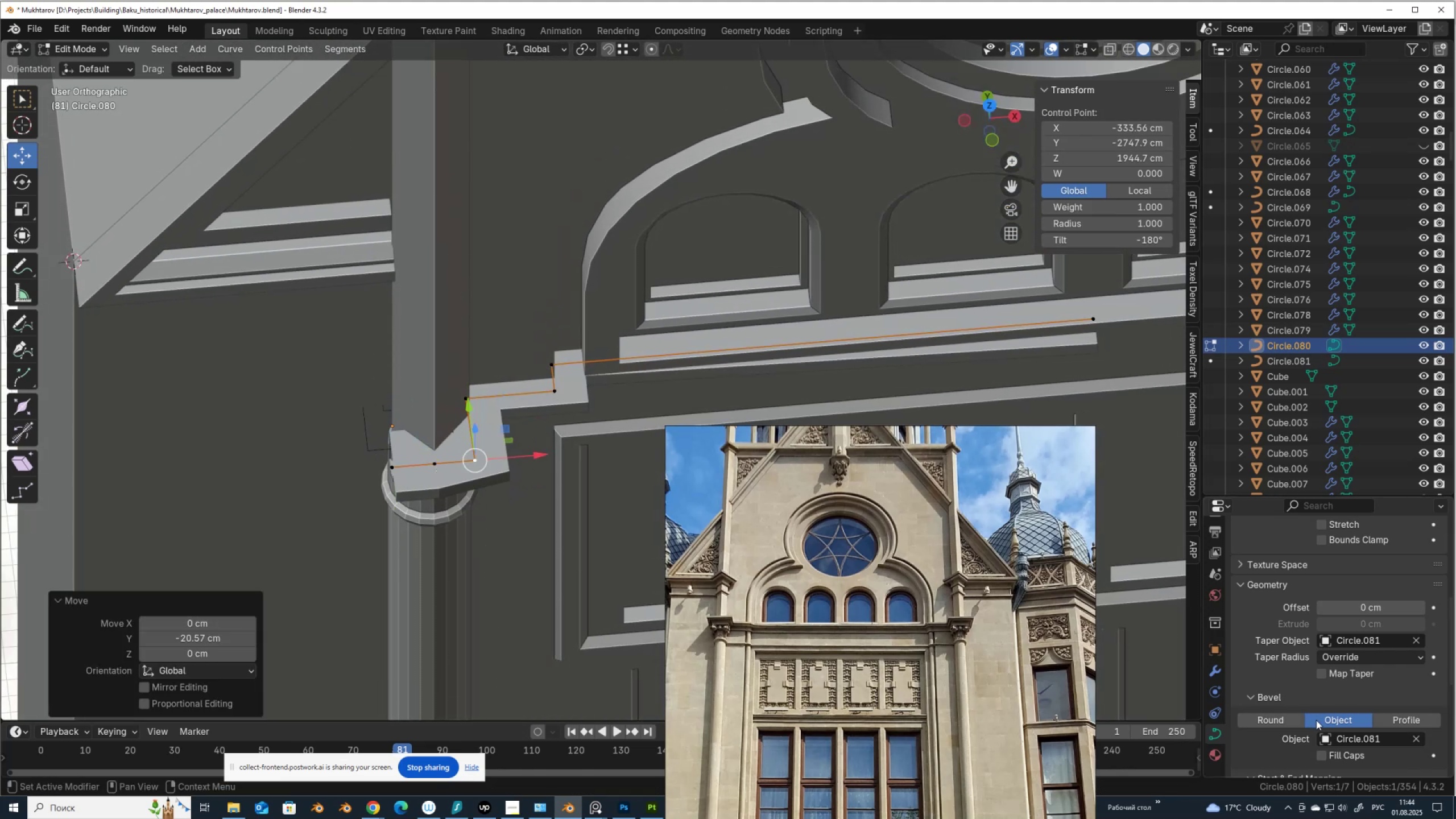 
scroll: coordinate [624, 432], scroll_direction: down, amount: 1.0
 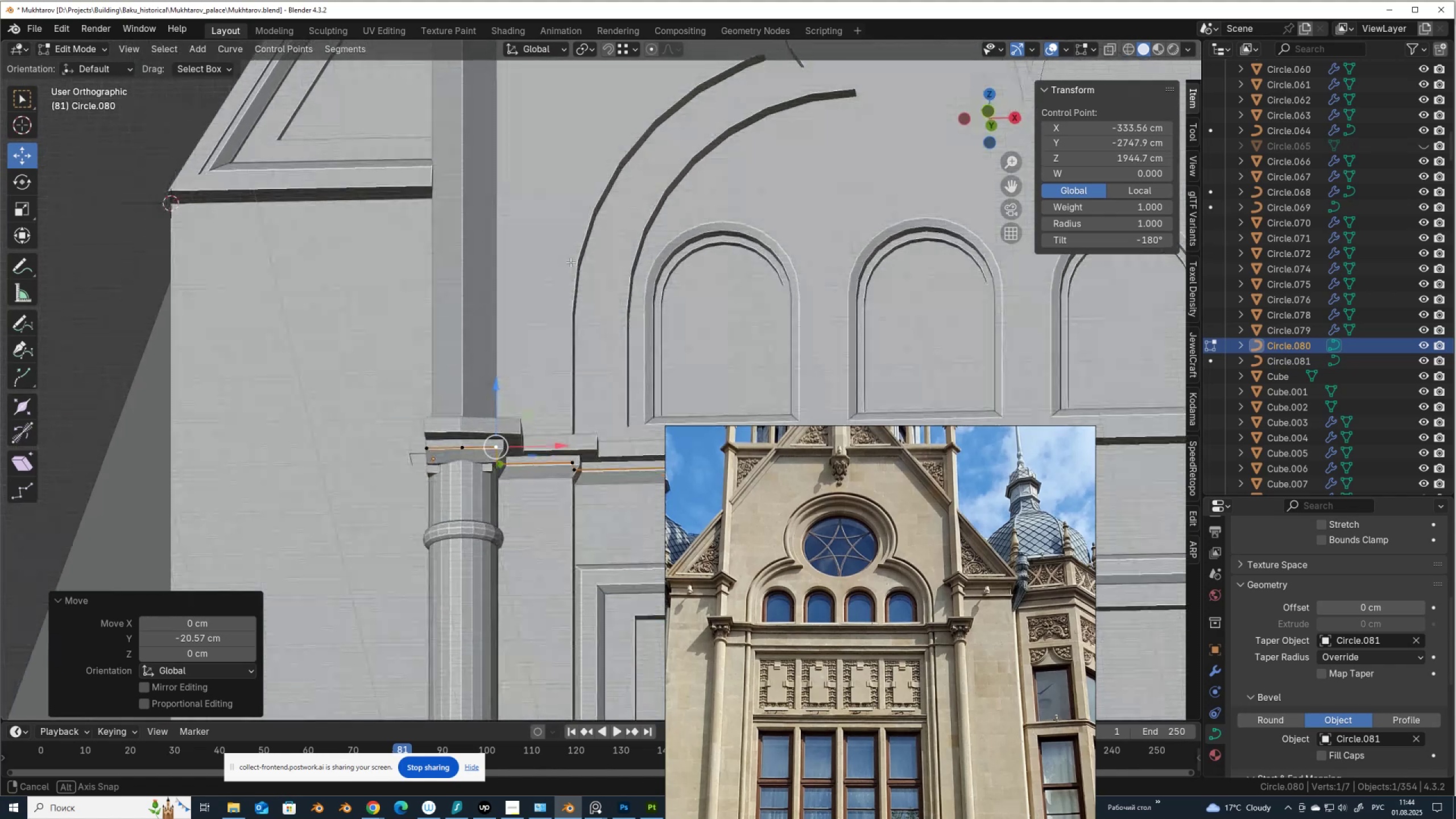 
hold_key(key=ShiftLeft, duration=0.57)
 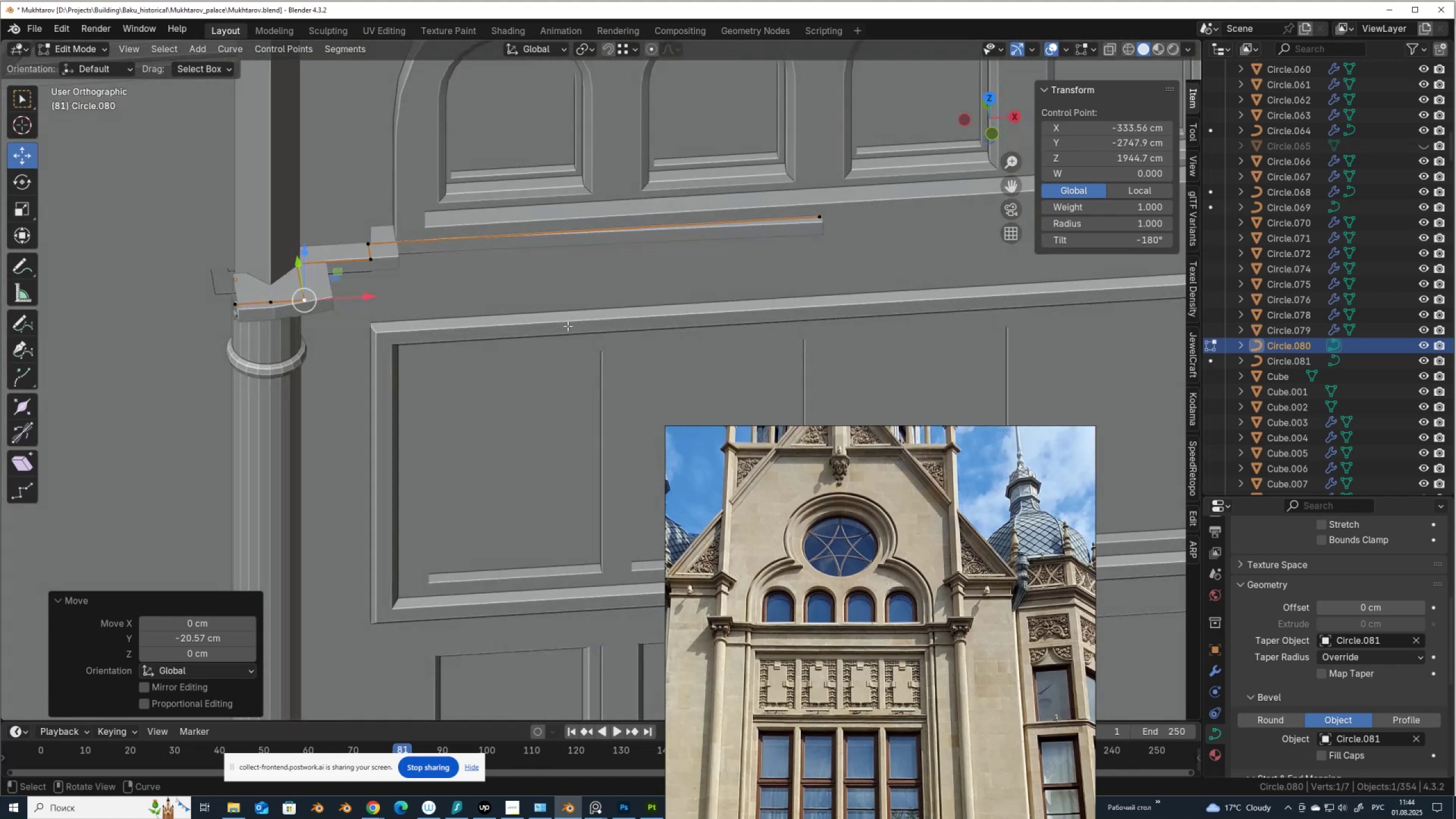 
wait(5.61)
 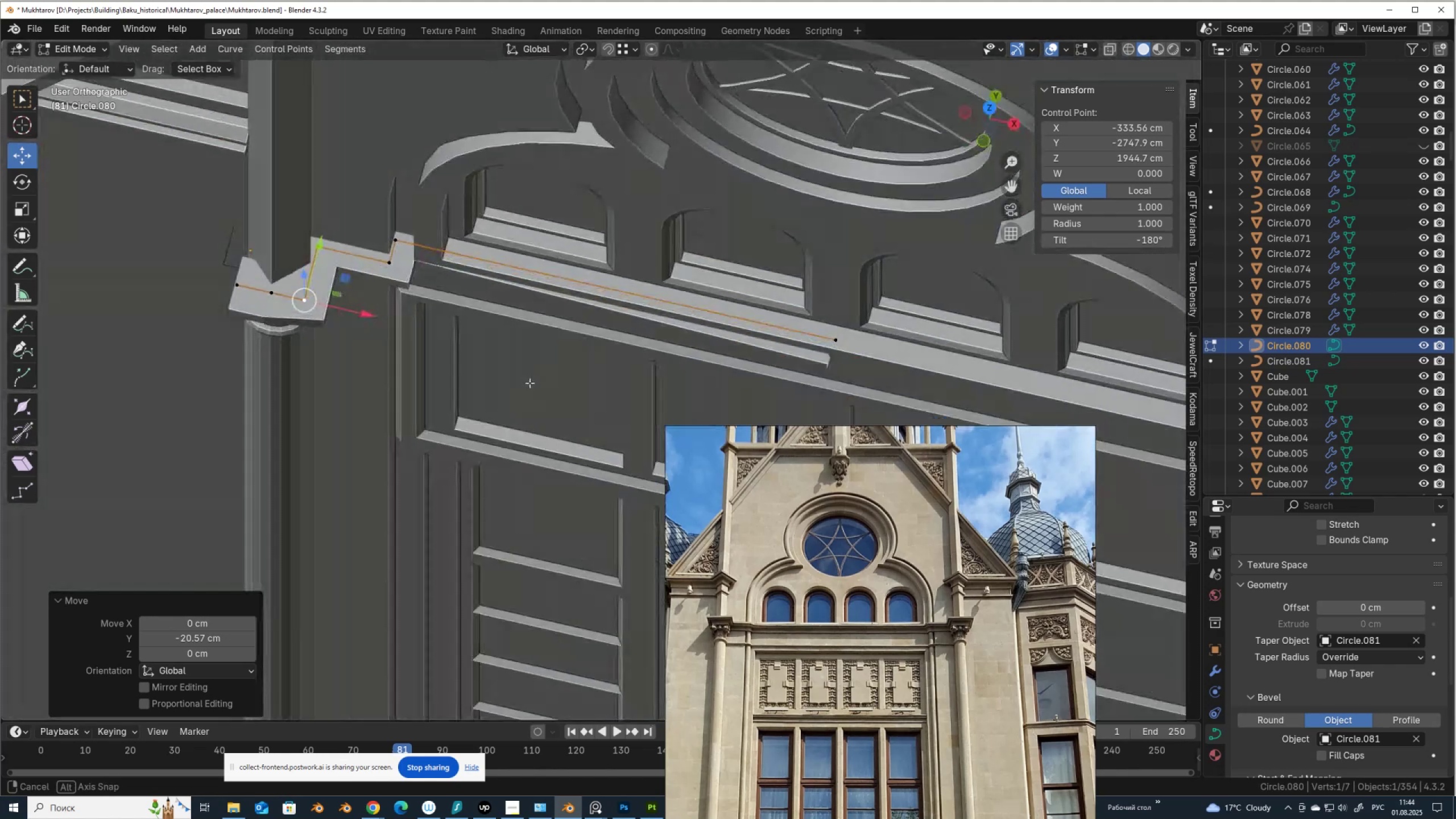 
left_click([1365, 721])
 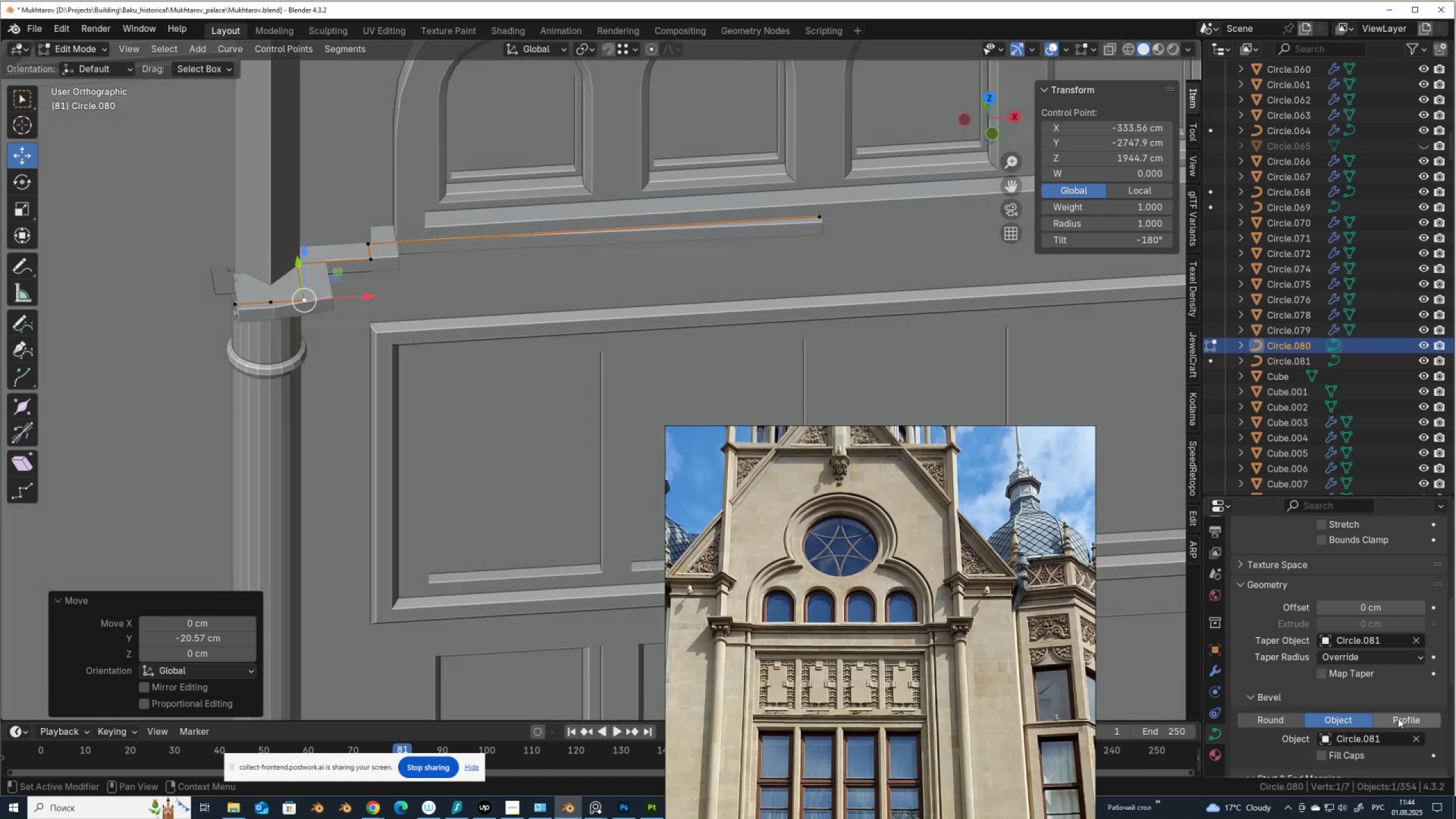 
left_click([1398, 718])
 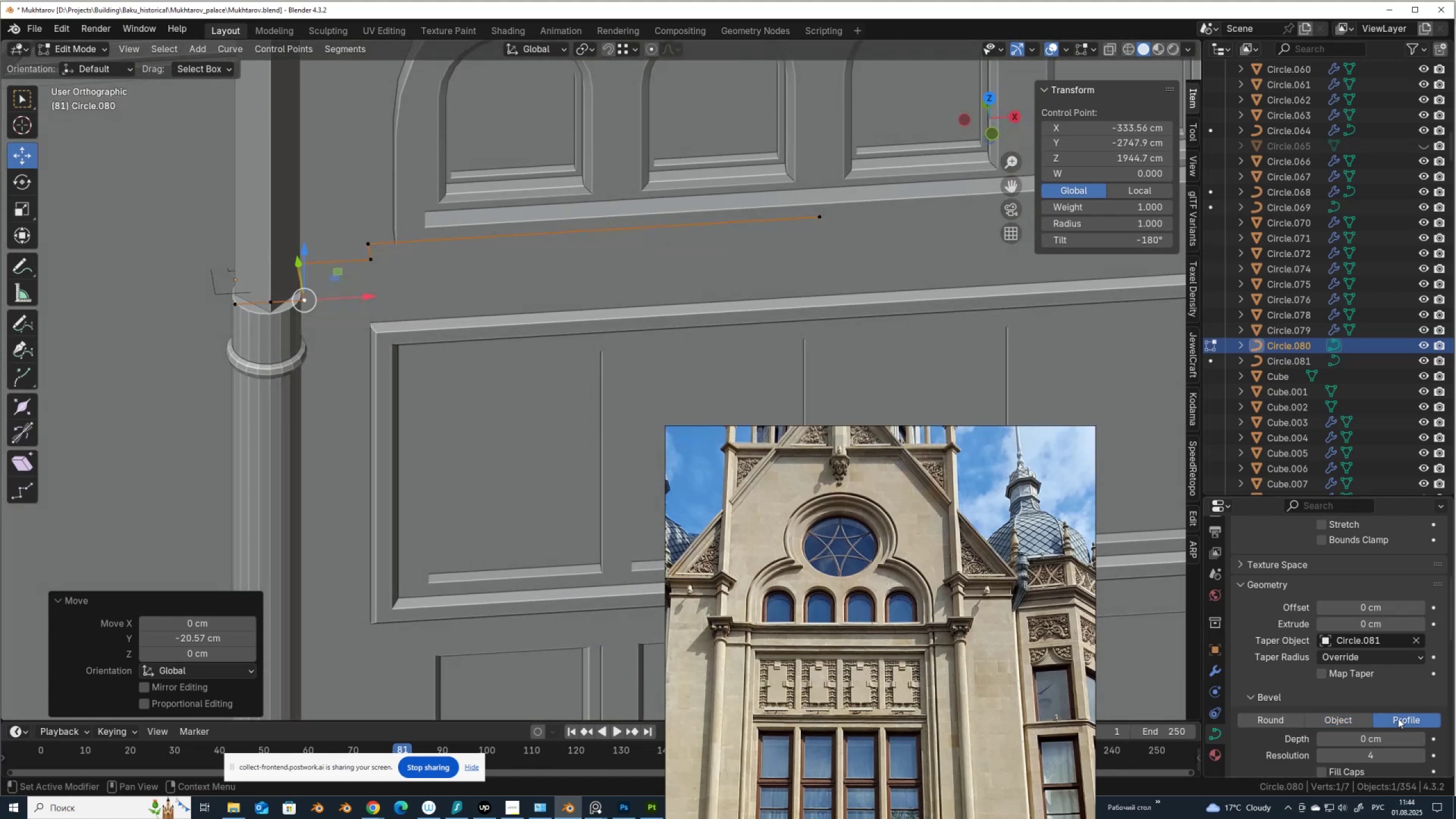 
scroll: coordinate [1355, 699], scroll_direction: down, amount: 7.0
 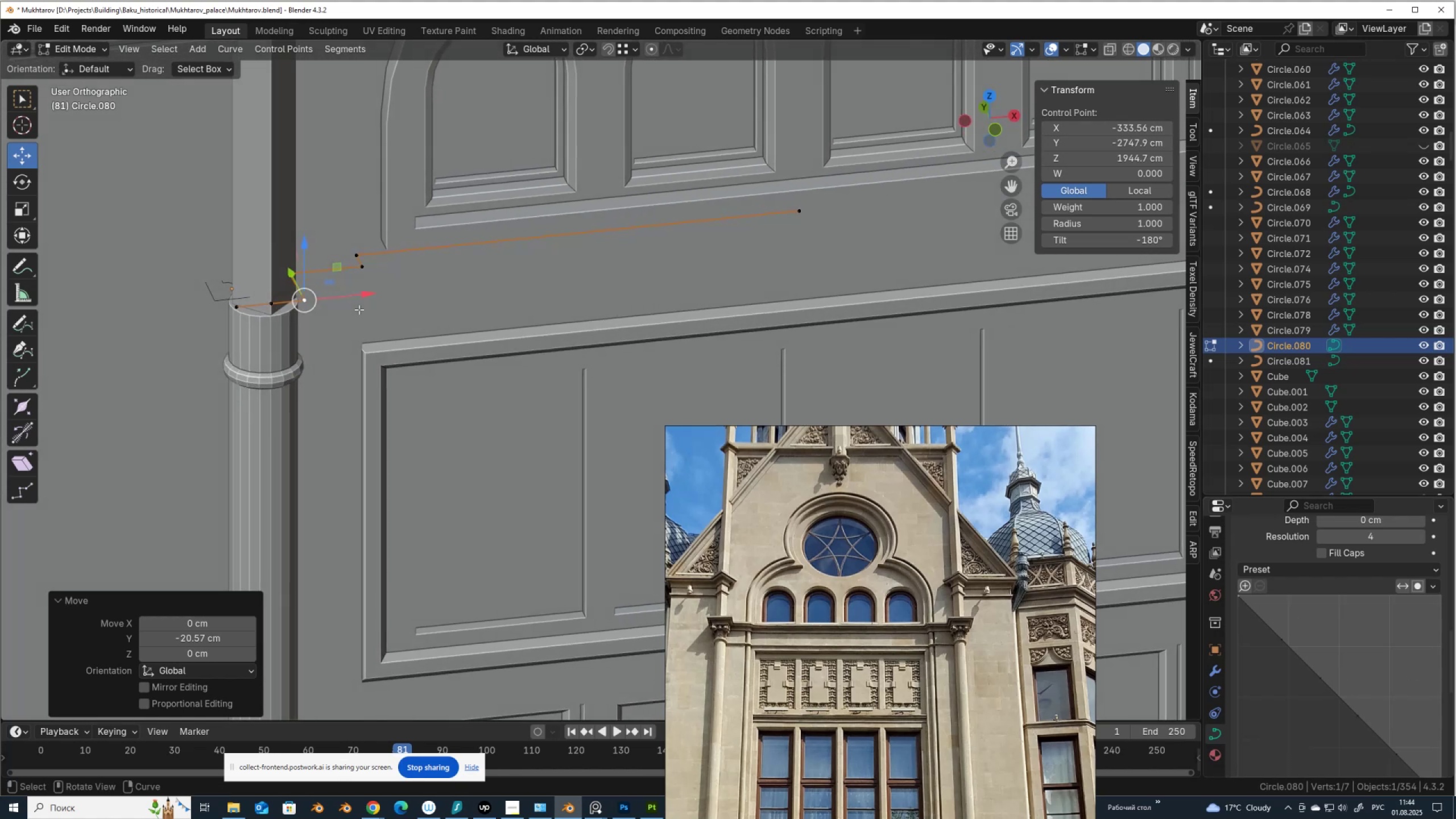 
key(Tab)
 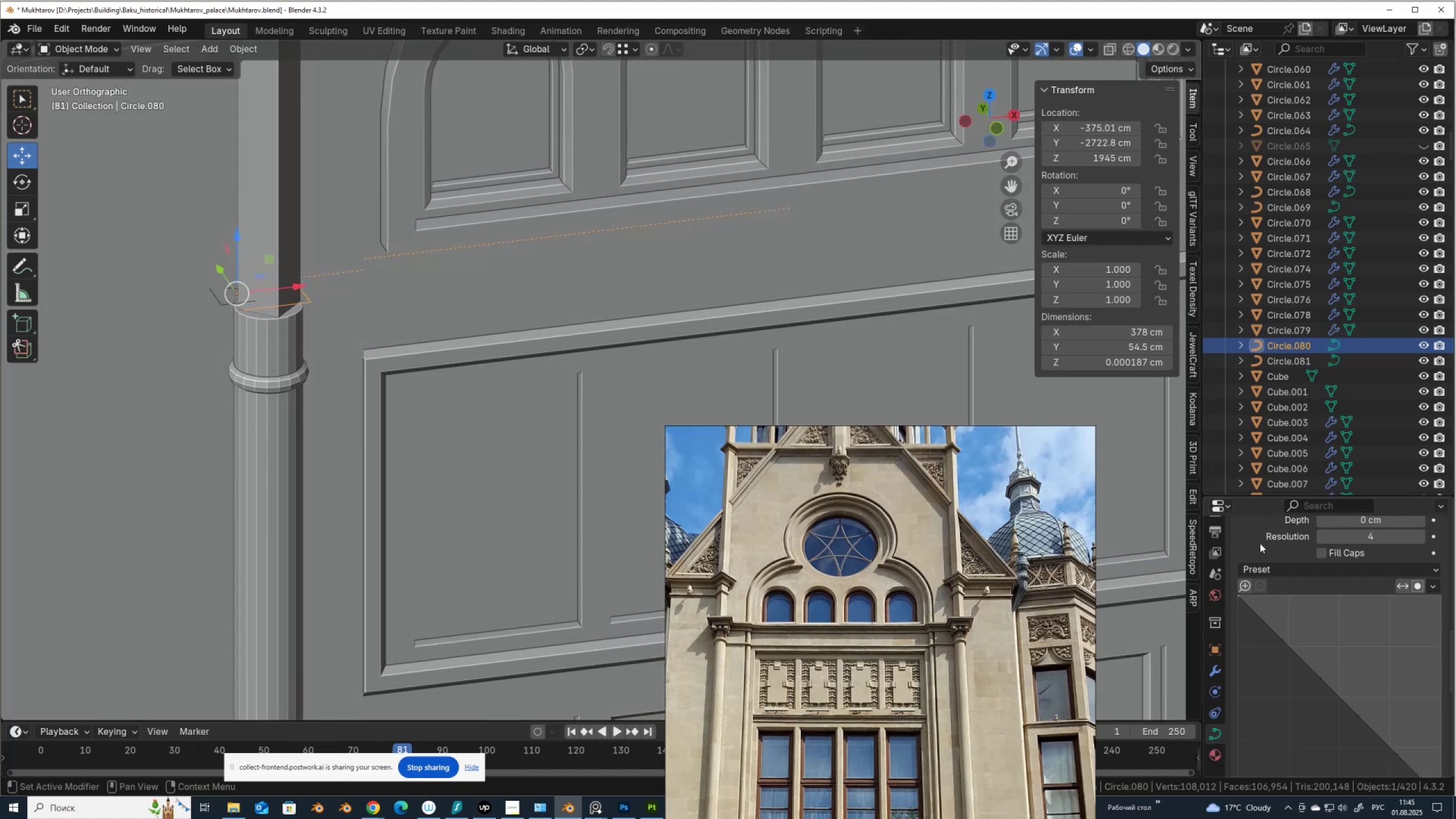 
scroll: coordinate [1371, 549], scroll_direction: up, amount: 1.0
 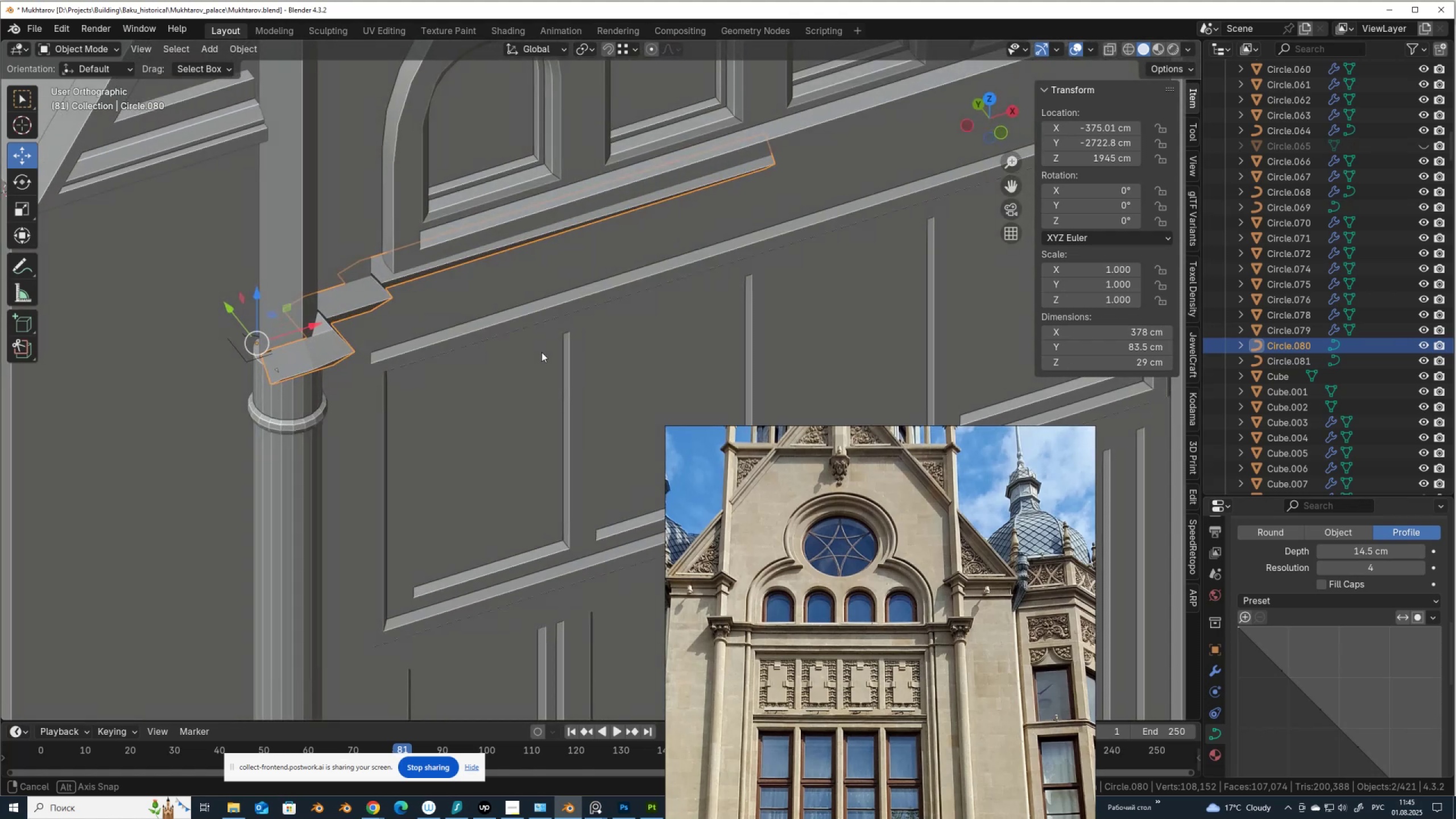 
wait(11.49)
 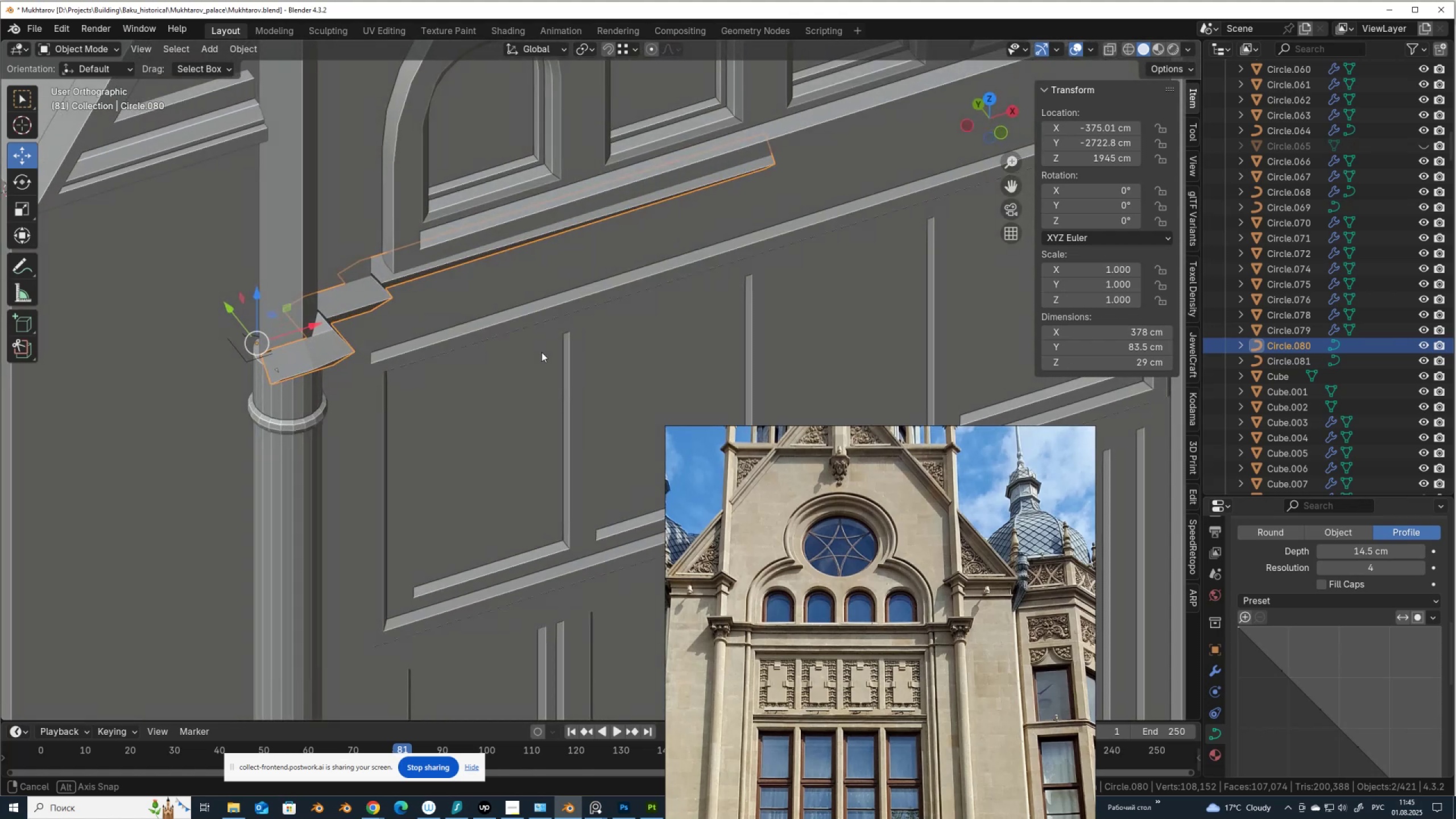 
scroll: coordinate [1297, 638], scroll_direction: down, amount: 7.0
 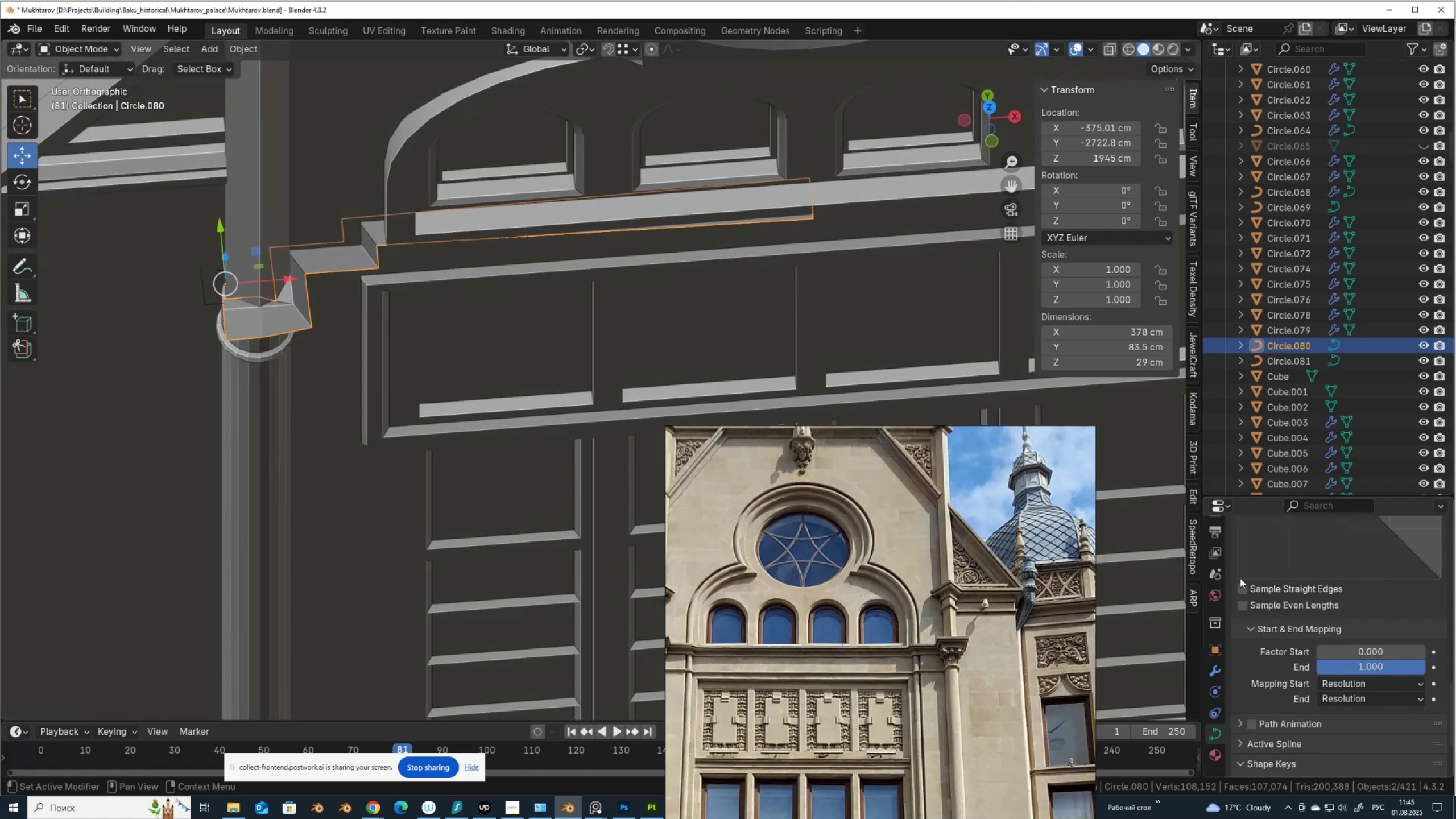 
left_click([1241, 588])
 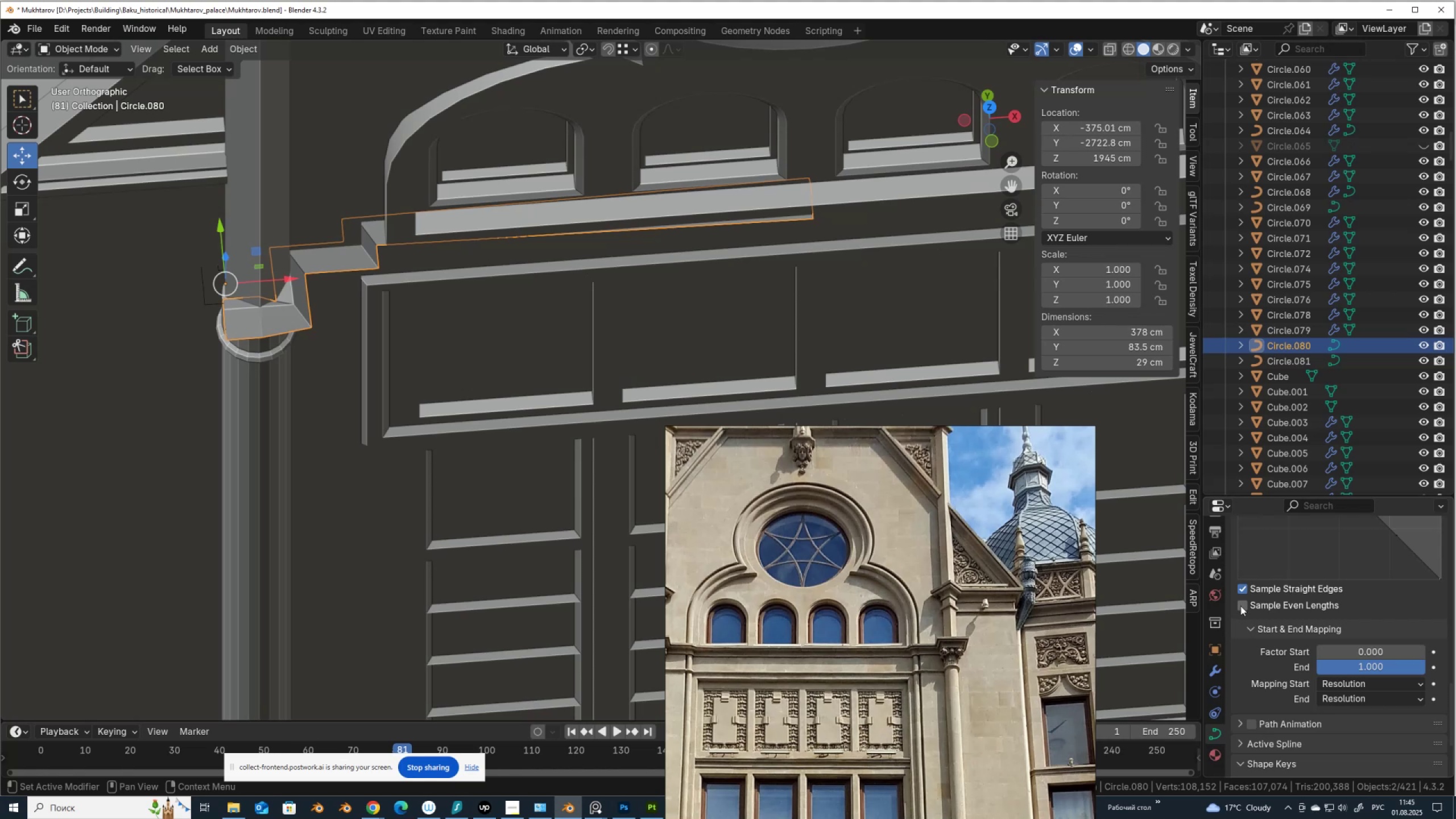 
left_click([1241, 606])
 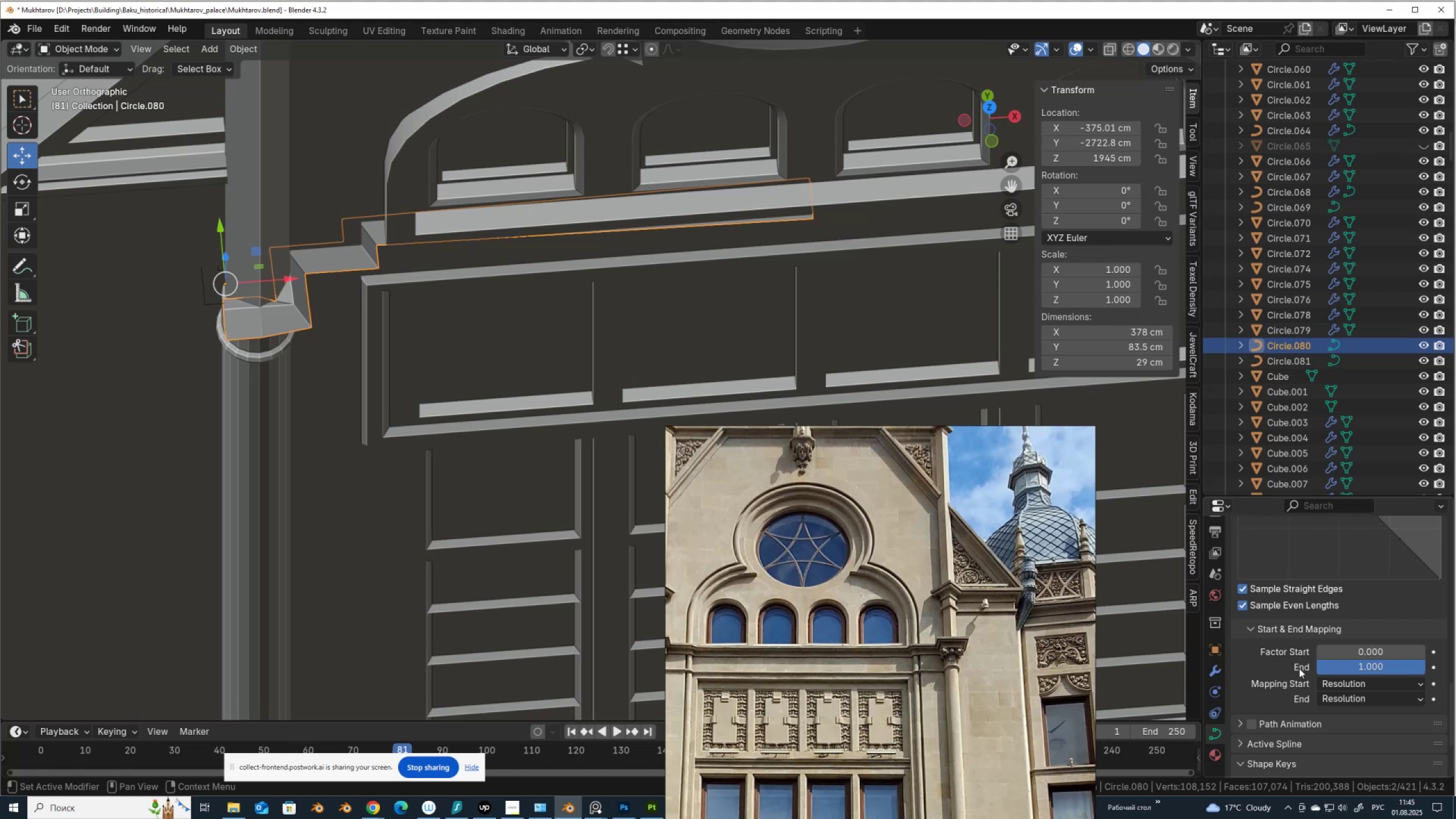 
scroll: coordinate [318, 421], scroll_direction: down, amount: 2.0
 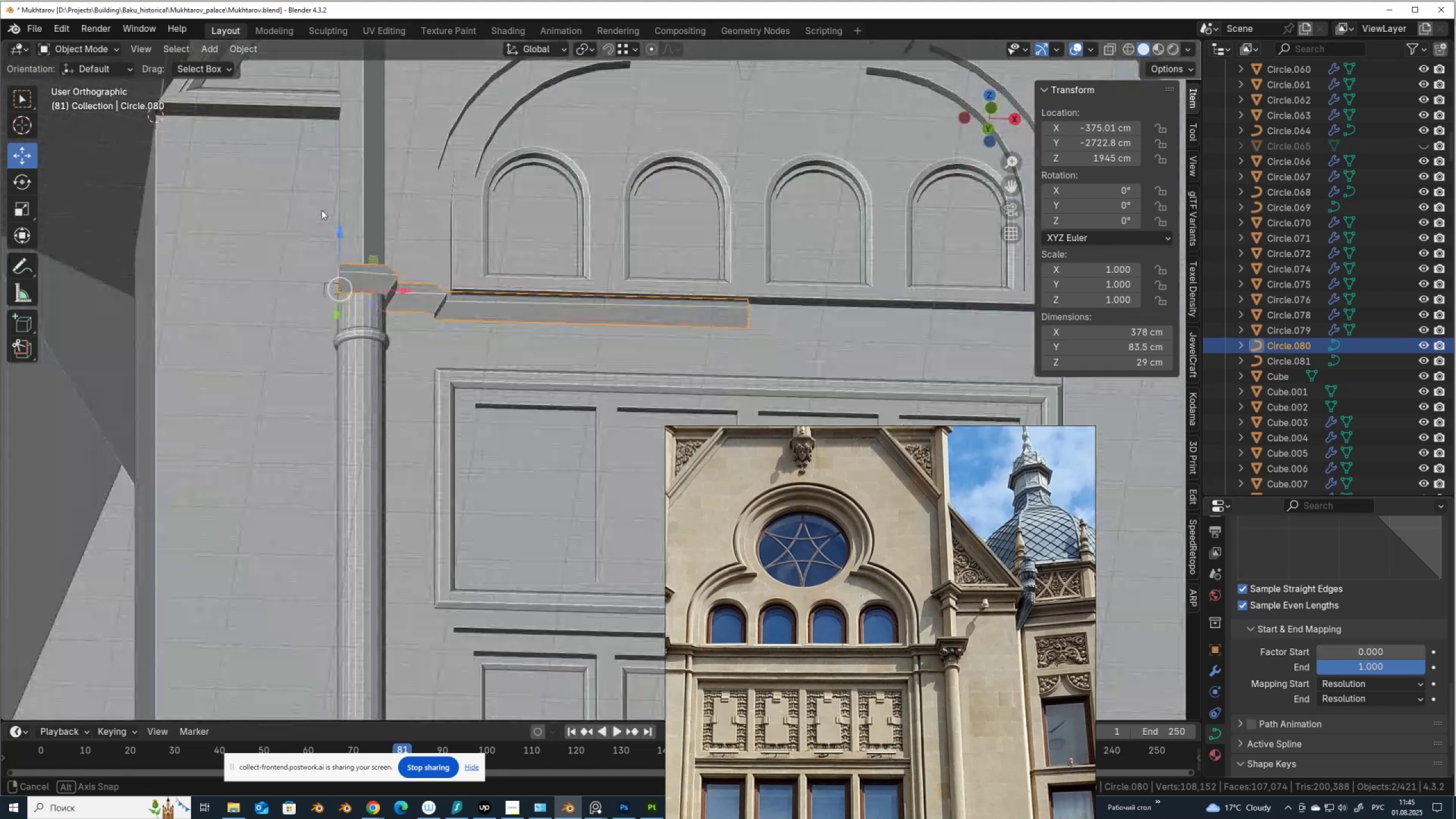 
scroll: coordinate [510, 264], scroll_direction: up, amount: 5.0
 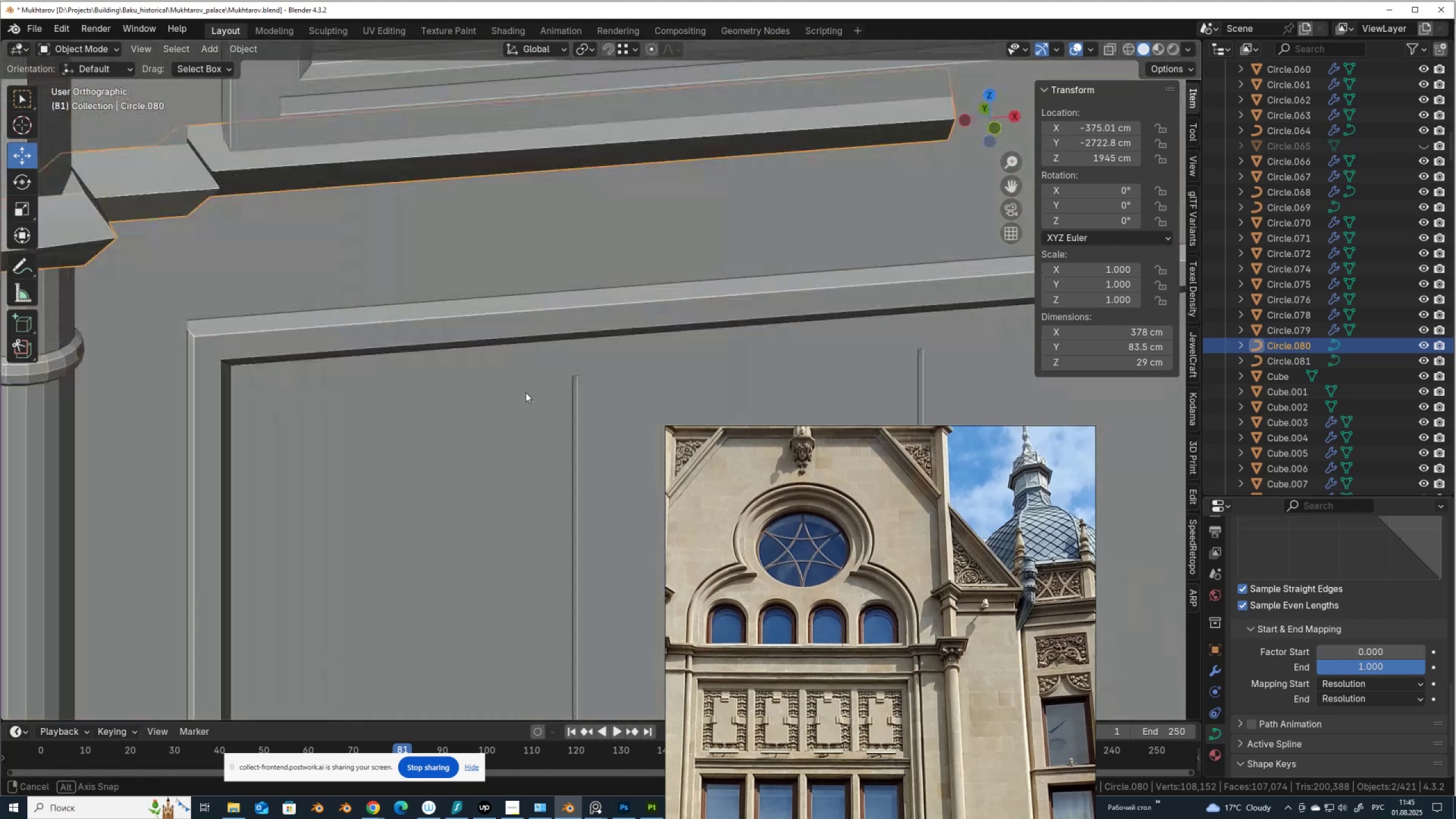 
scroll: coordinate [520, 396], scroll_direction: down, amount: 5.0
 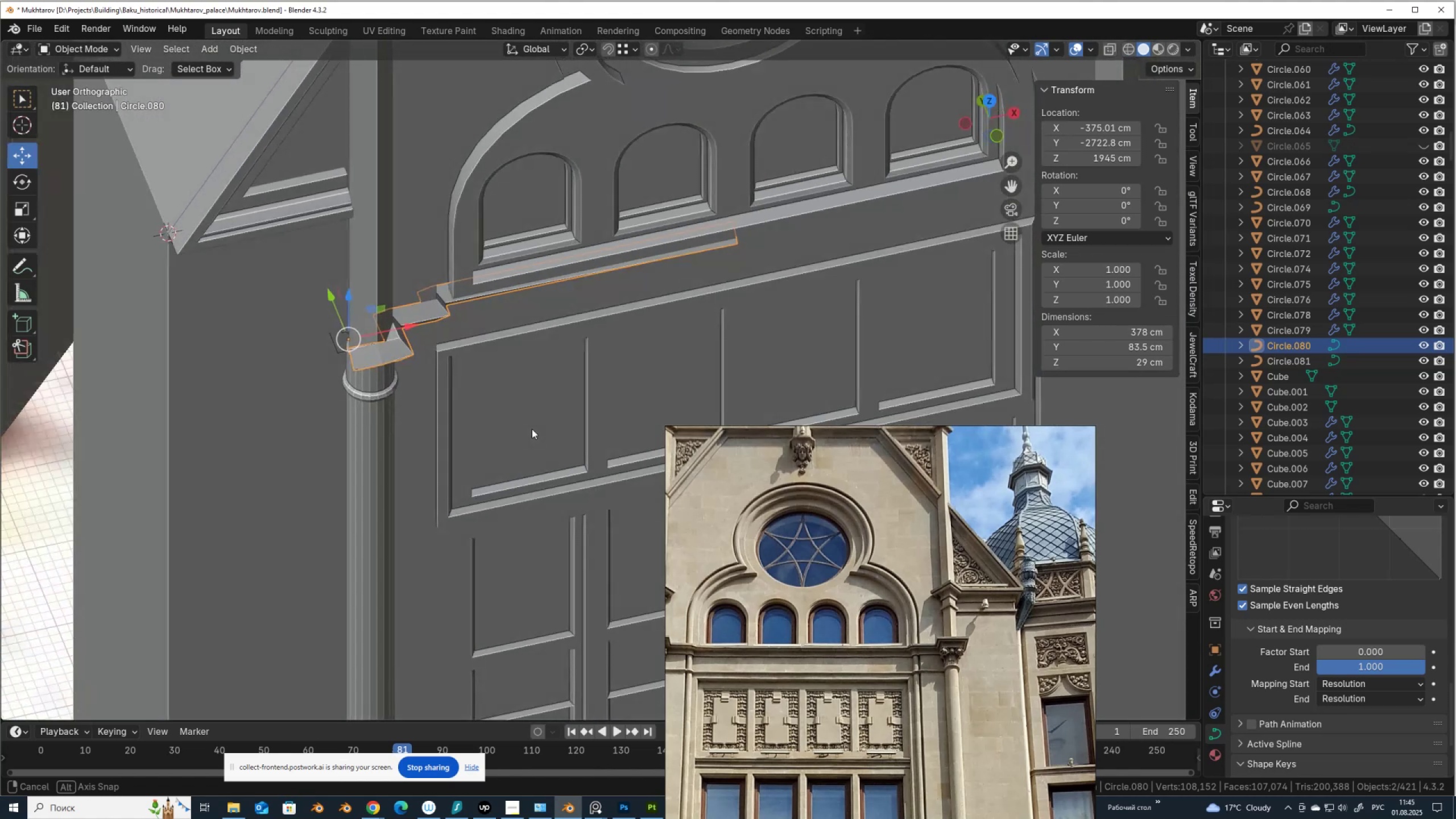 
wait(5.88)
 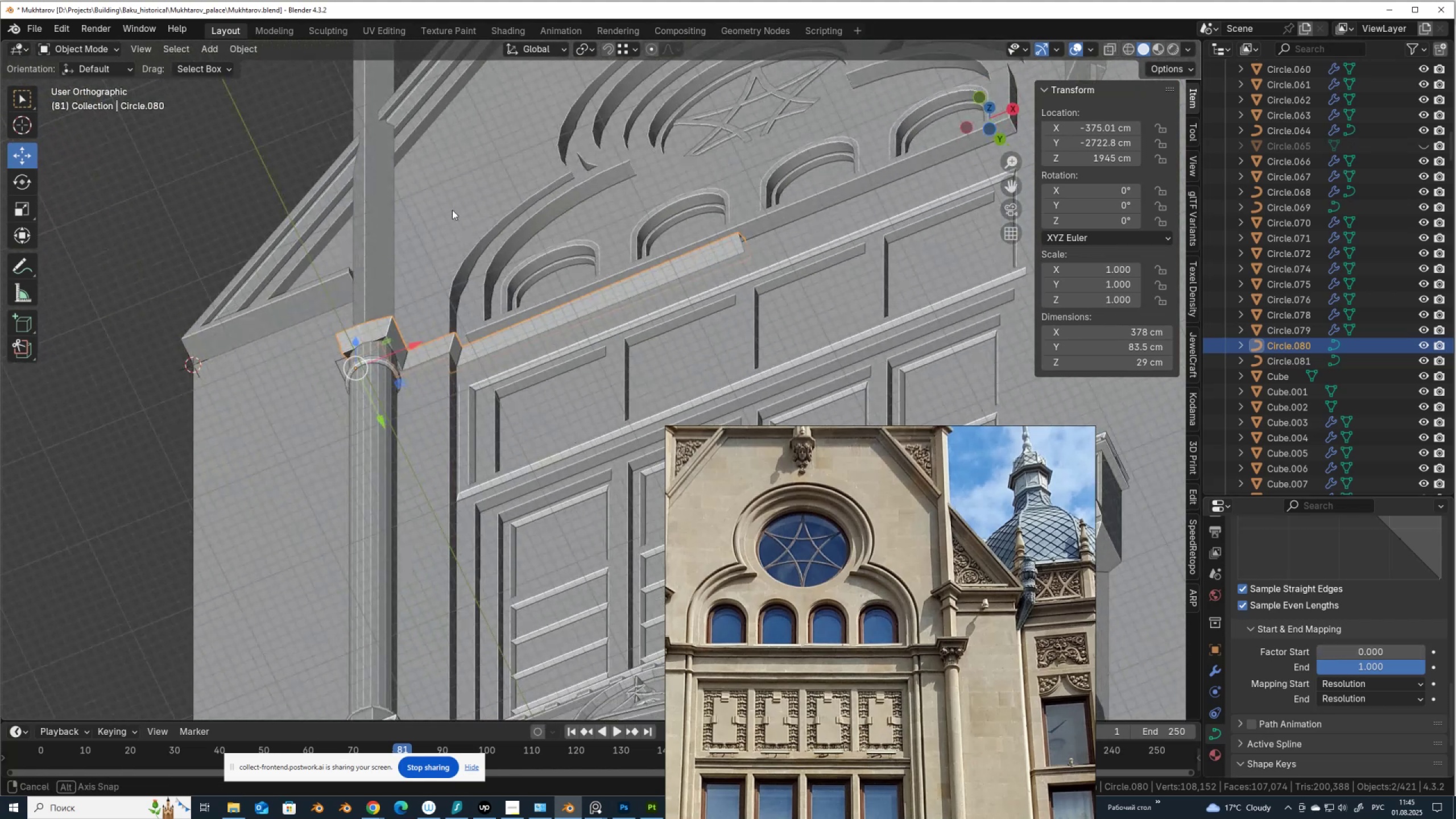 
key(Tab)
 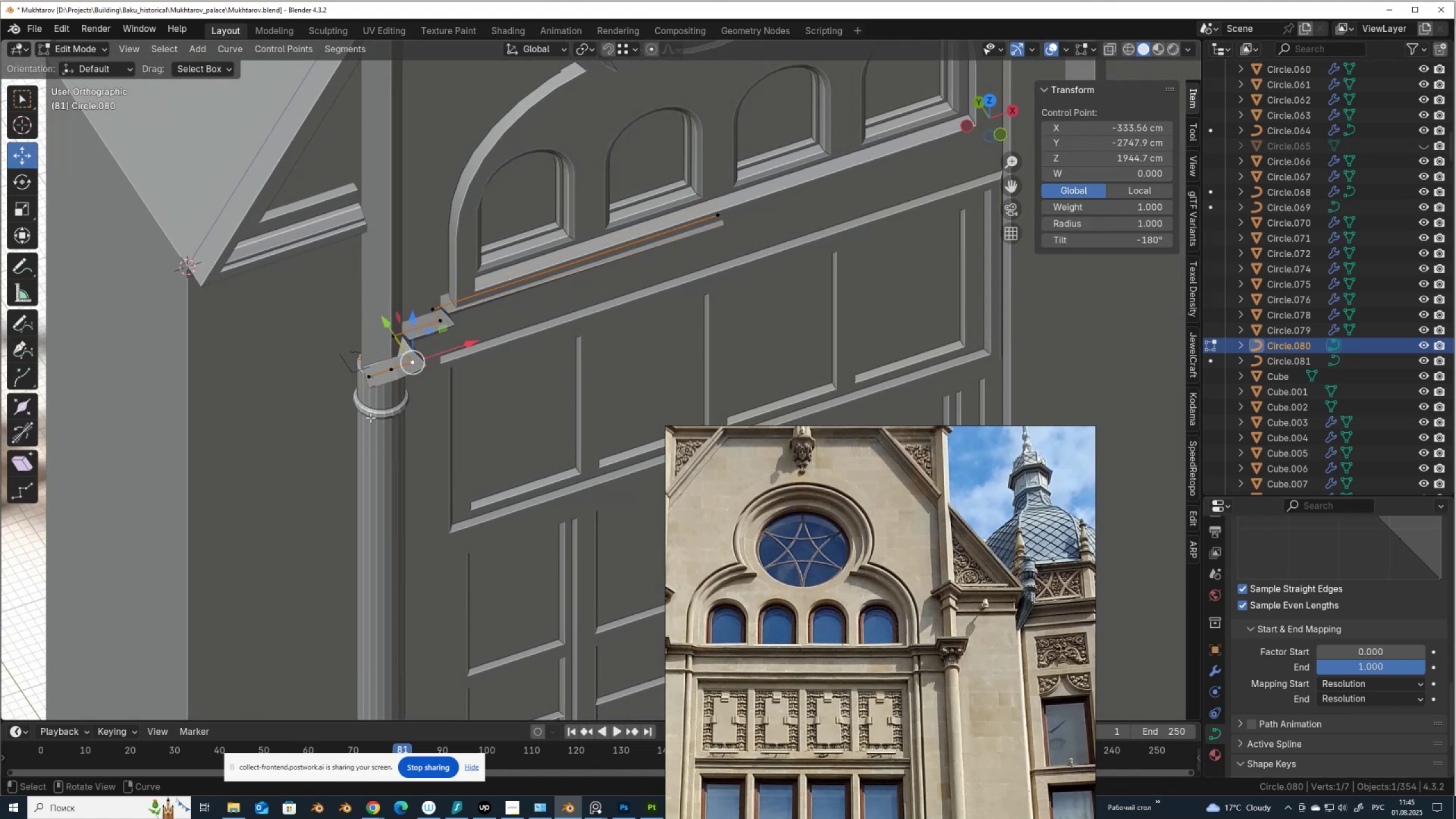 
scroll: coordinate [383, 430], scroll_direction: up, amount: 1.0
 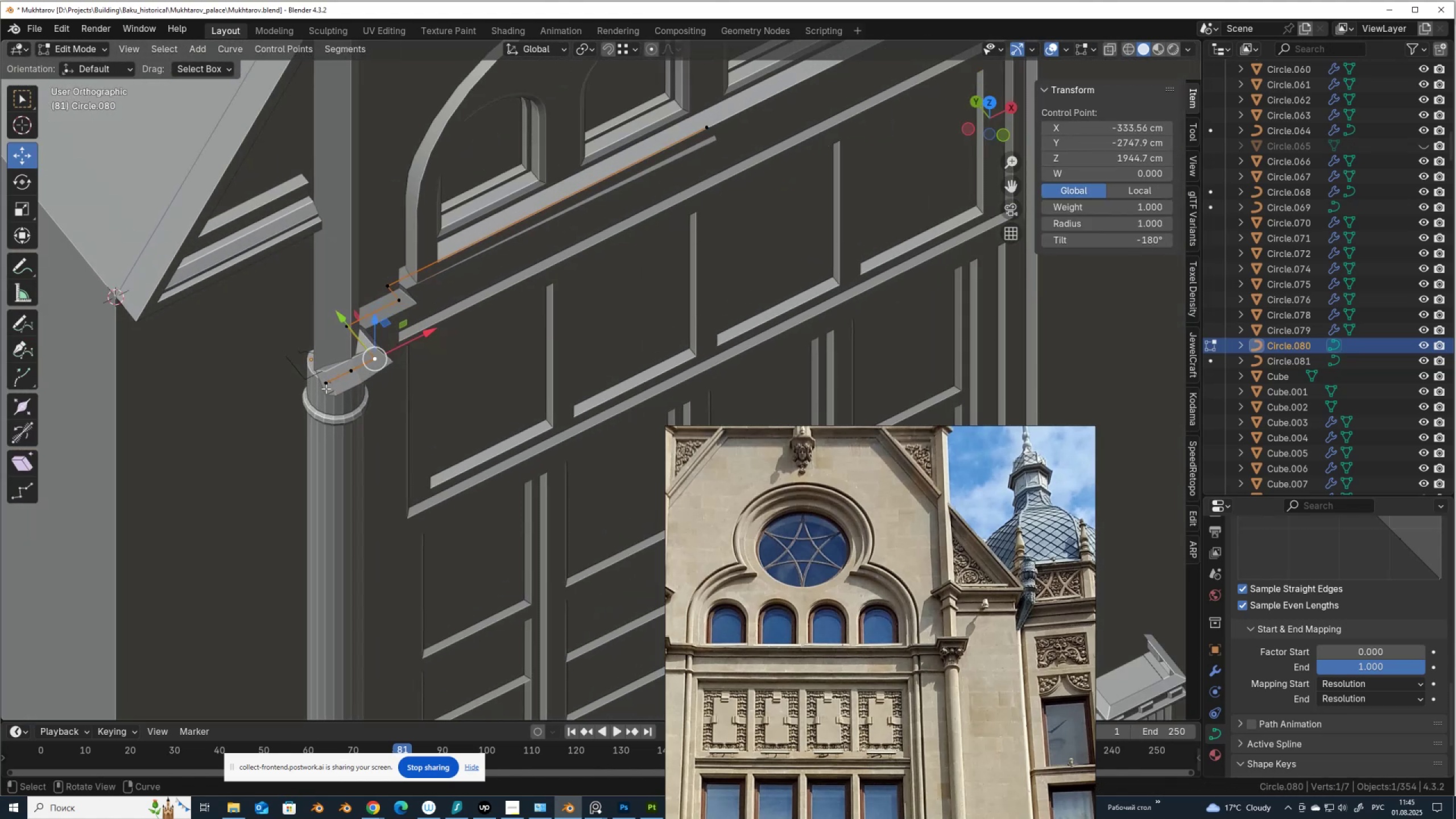 
left_click([327, 387])
 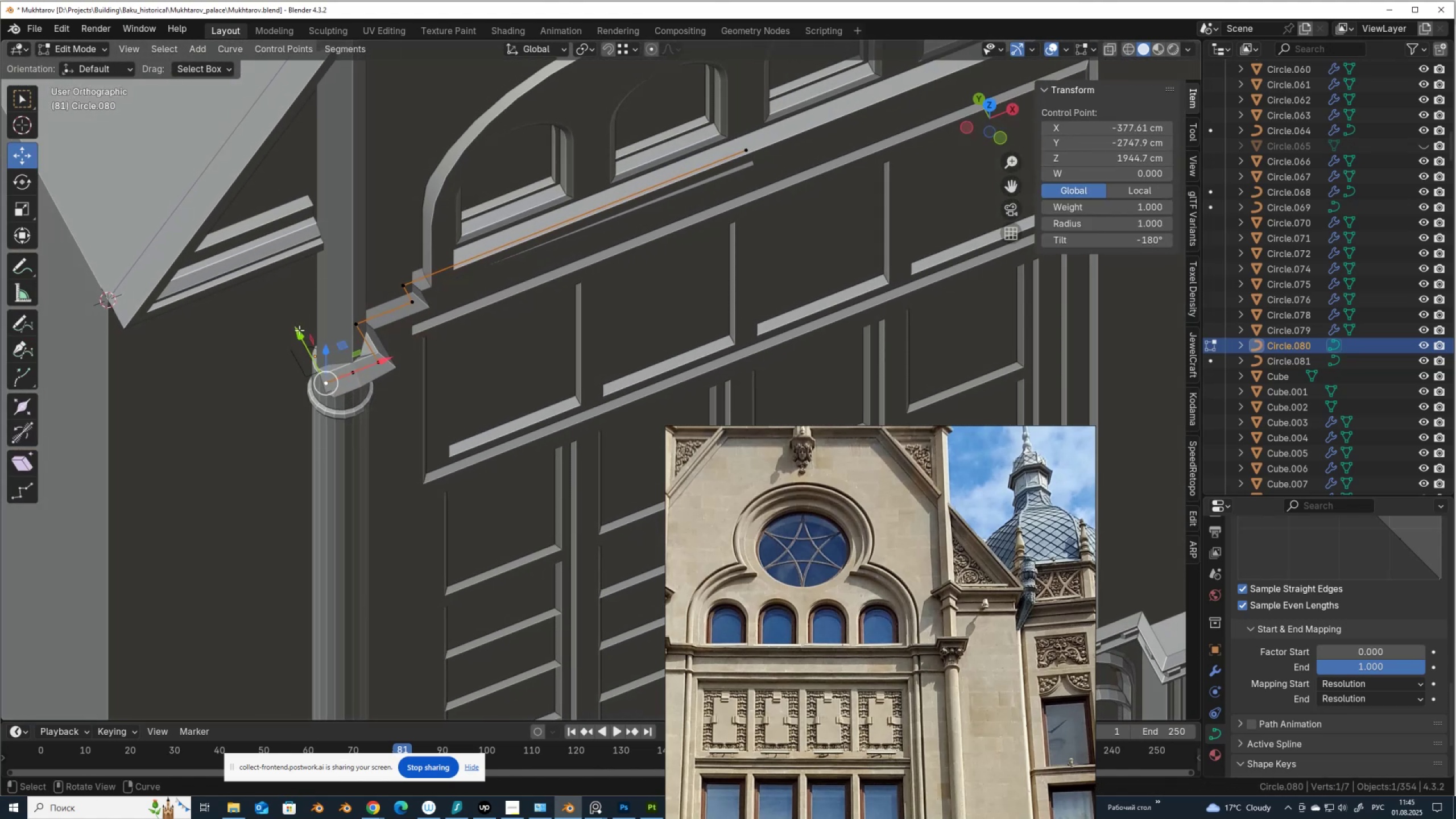 
hold_key(key=ControlLeft, duration=0.75)
 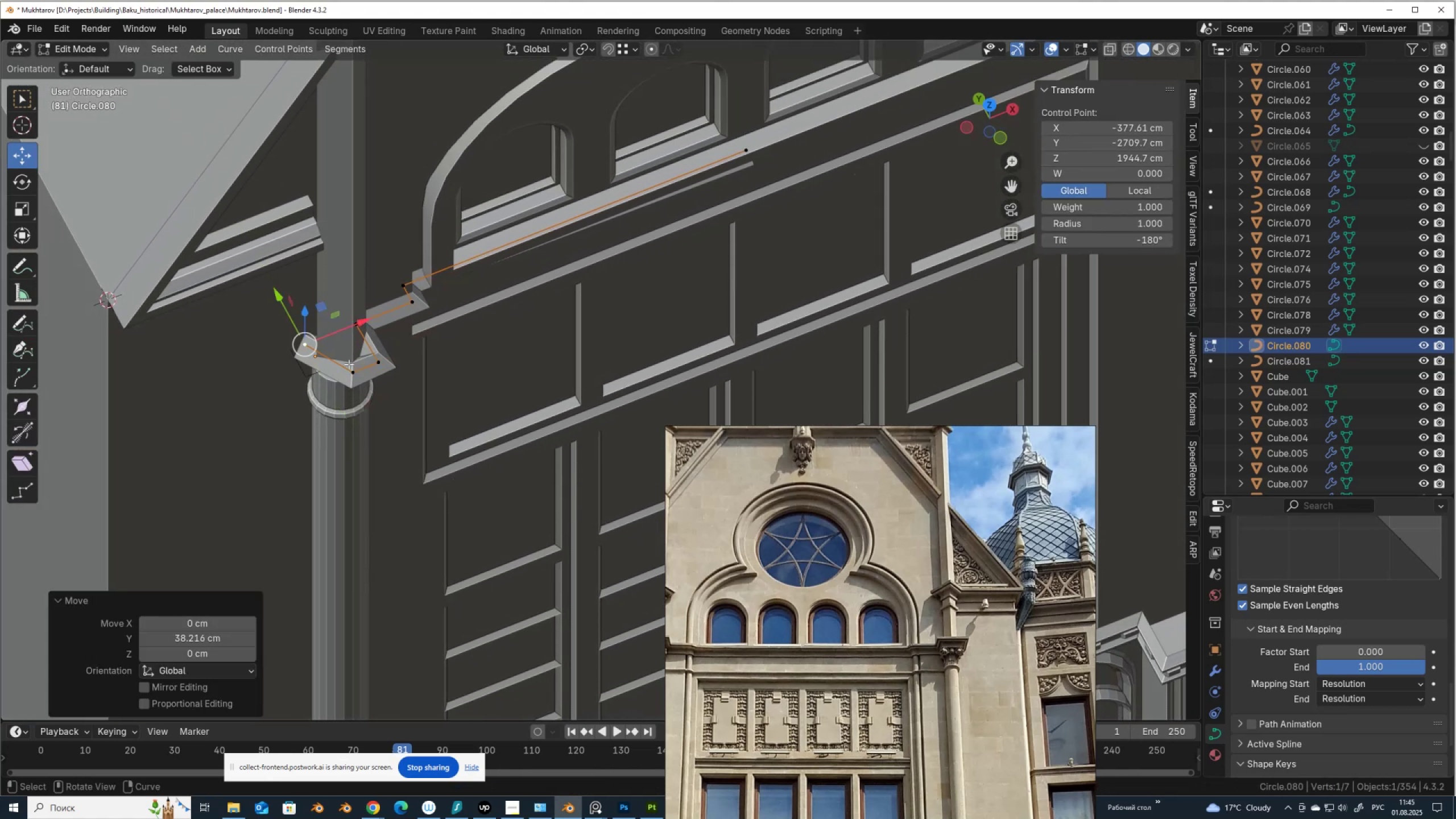 
left_click([349, 364])
 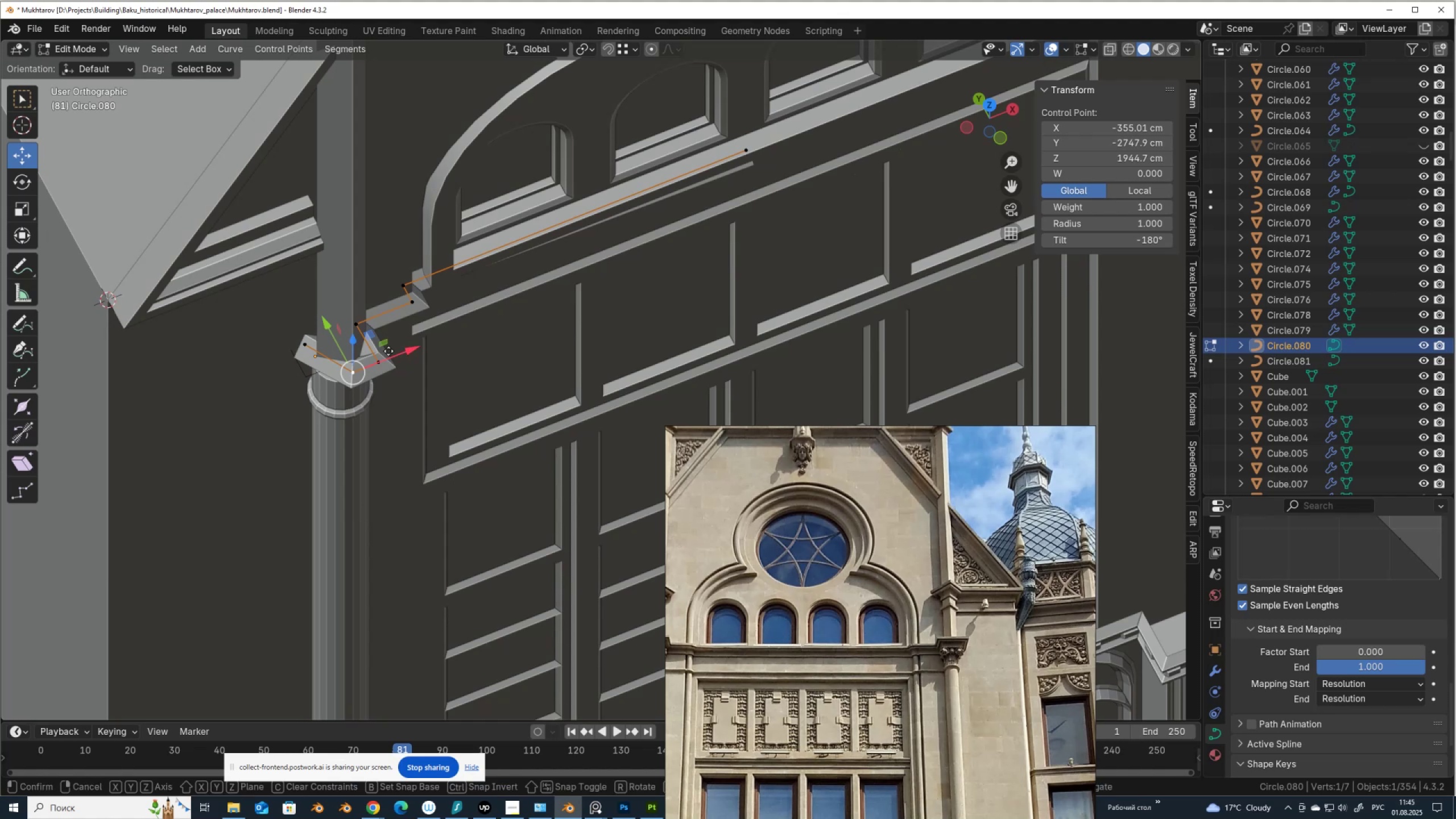 
hold_key(key=ControlLeft, duration=0.88)
 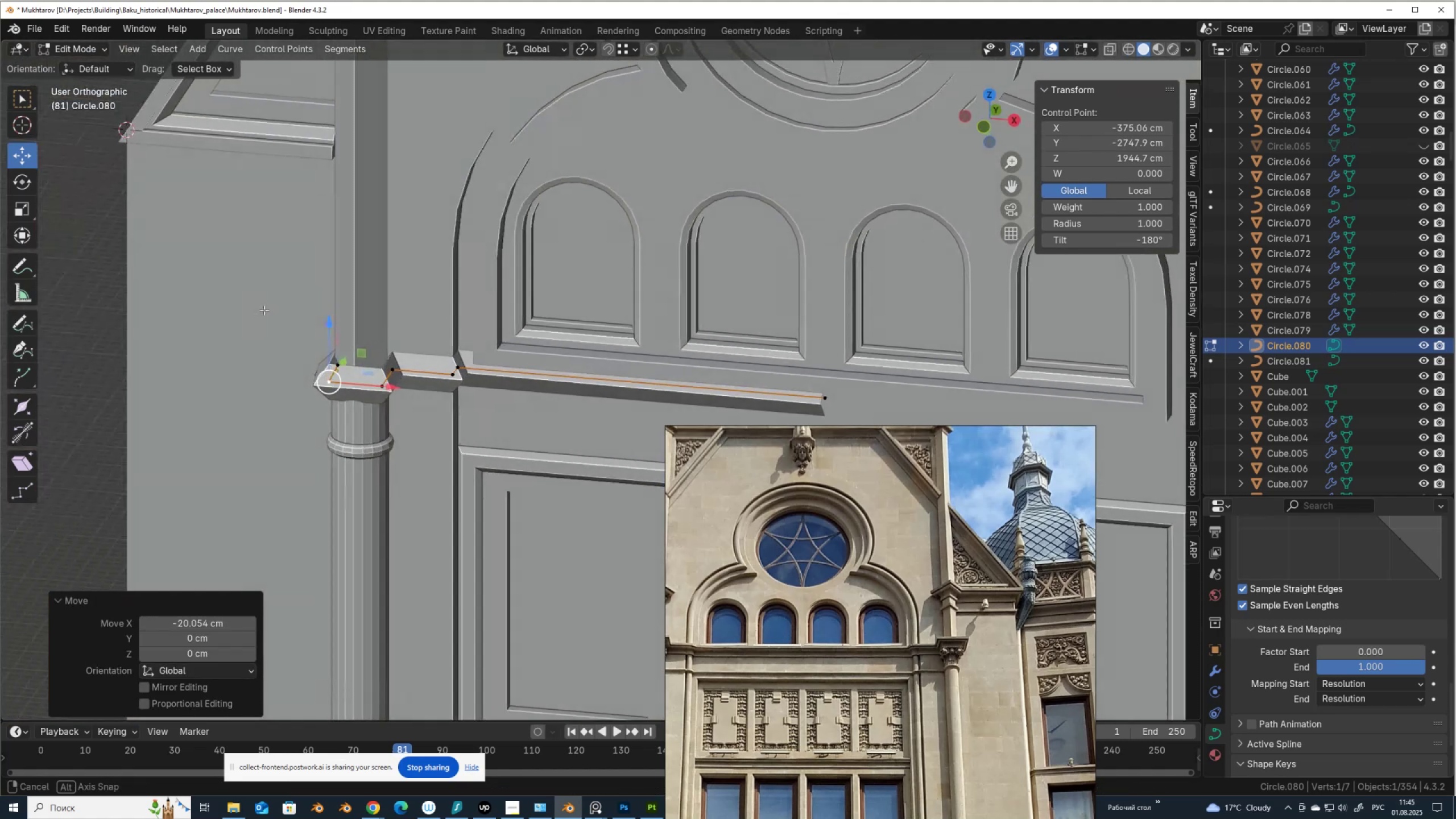 
wait(12.37)
 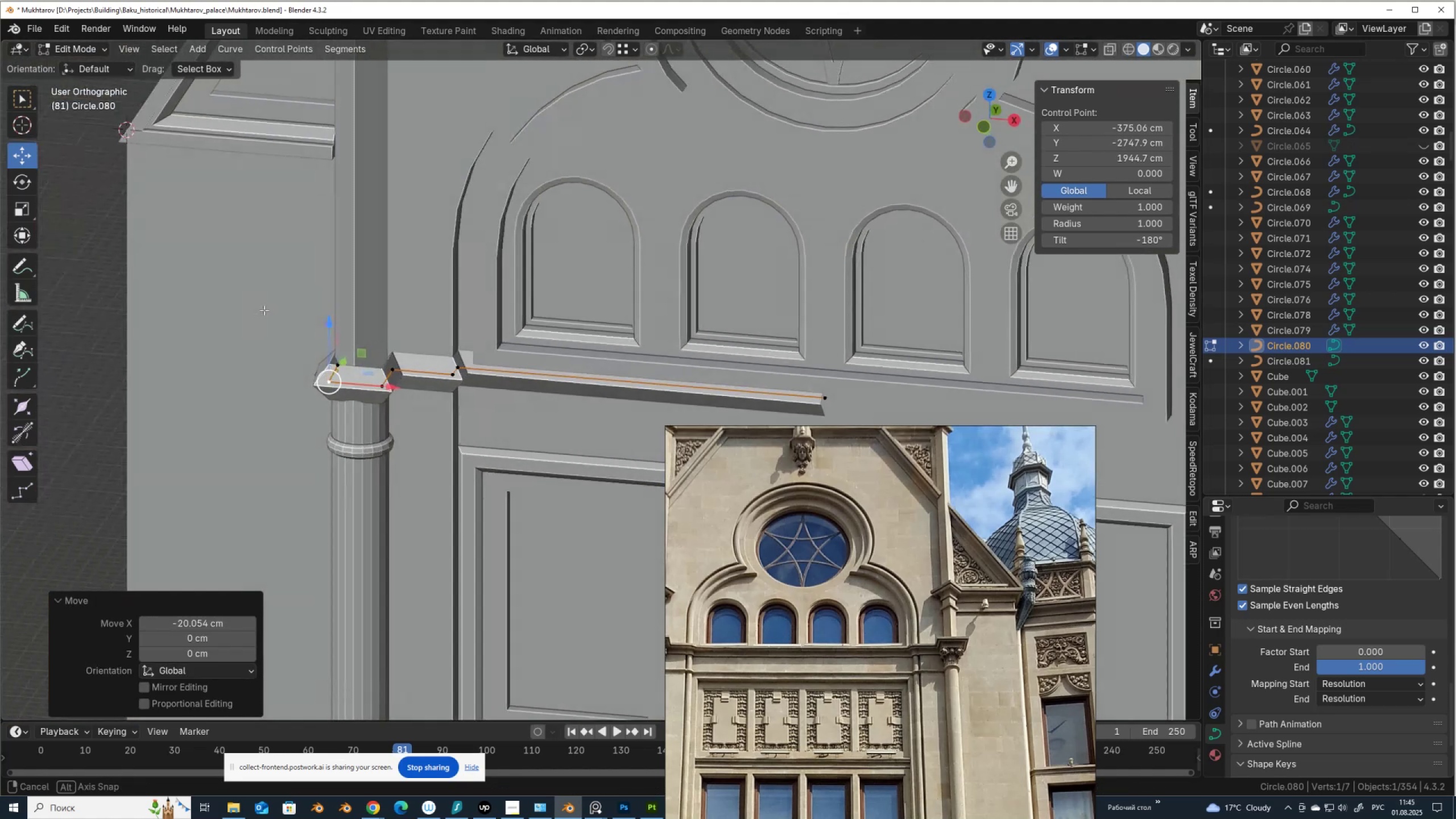 
scroll: coordinate [1349, 659], scroll_direction: up, amount: 9.0
 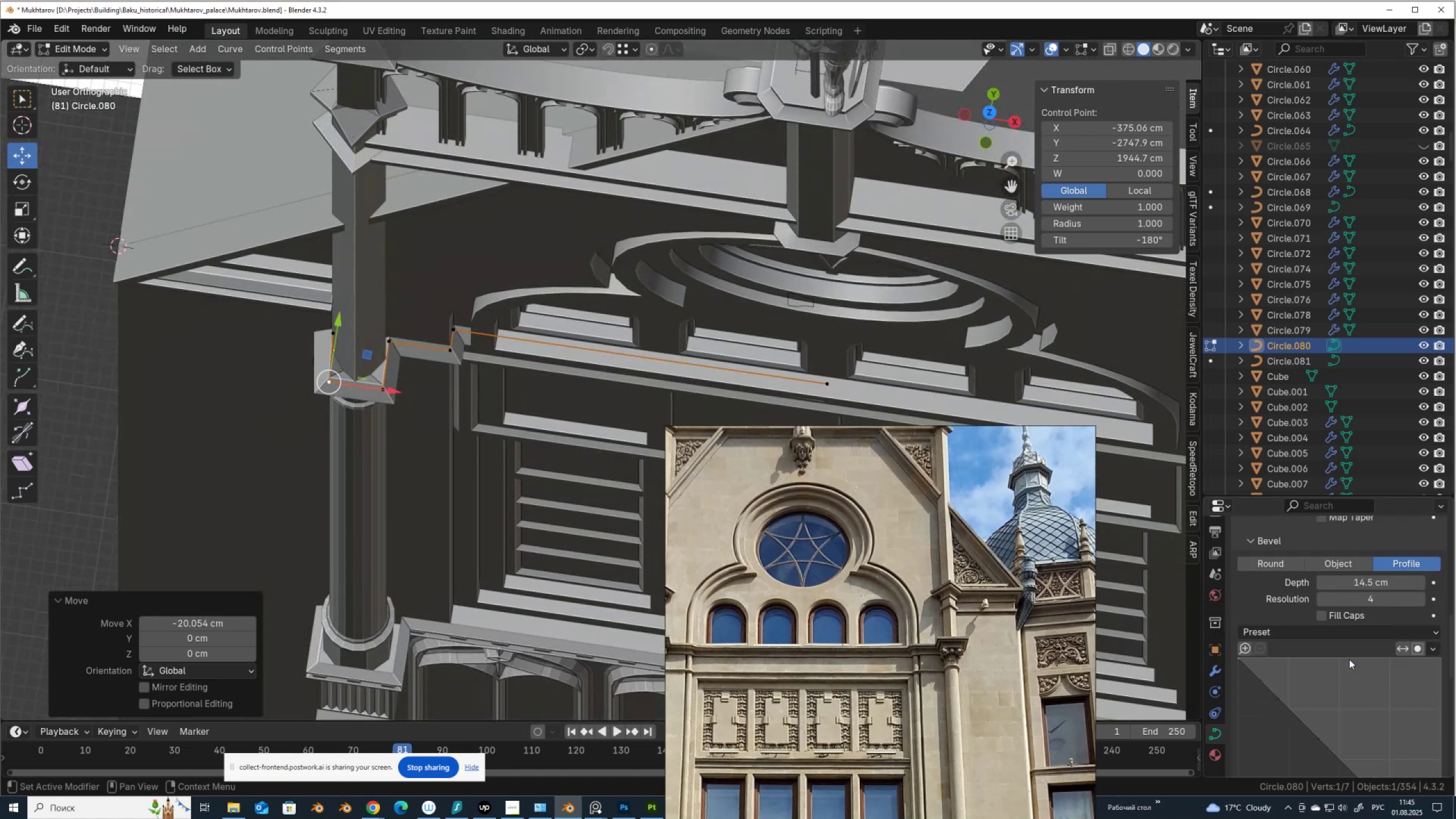 
scroll: coordinate [503, 386], scroll_direction: down, amount: 2.0
 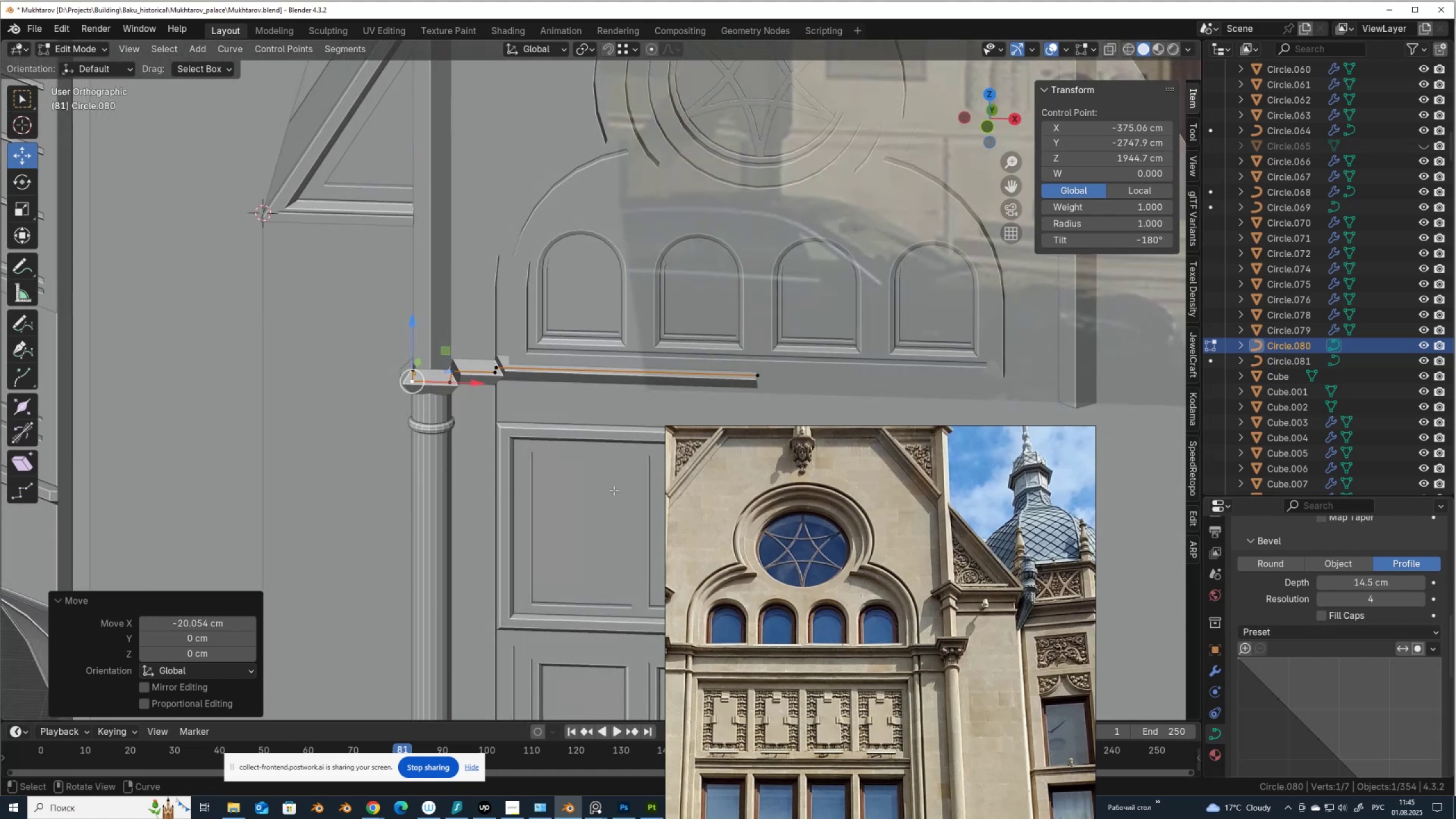 
wait(5.13)
 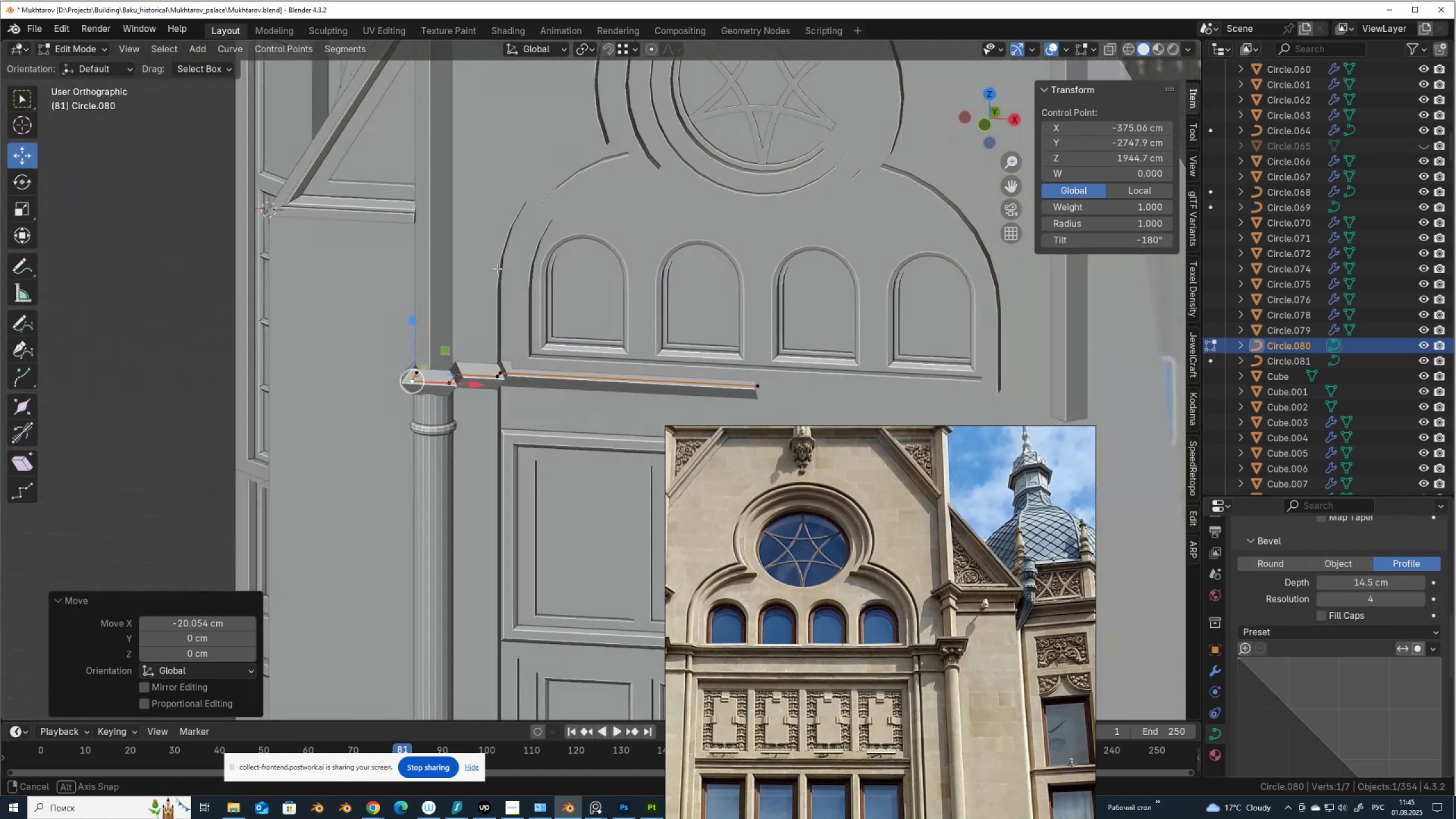 
key(Tab)
 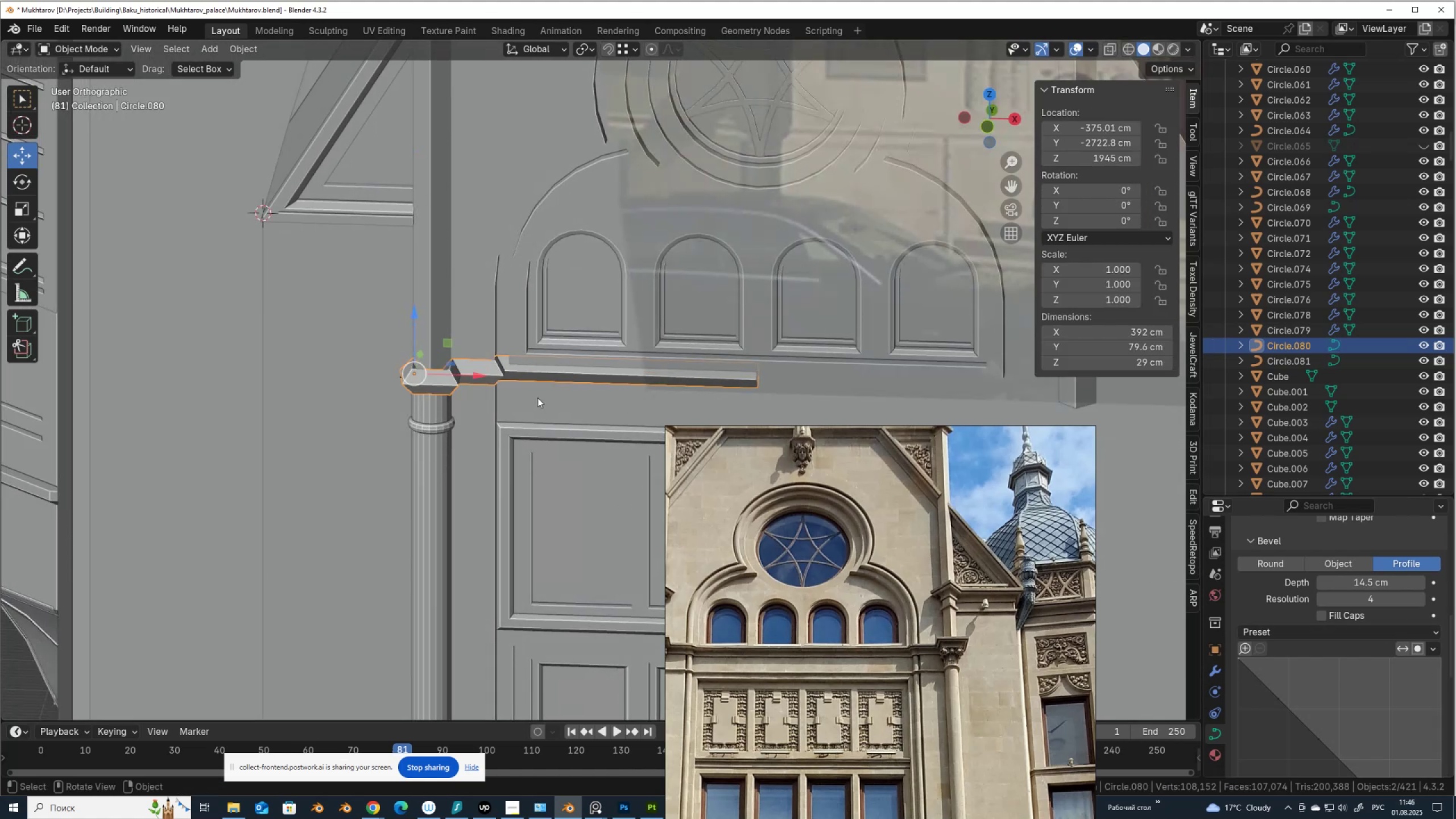 
right_click([537, 398])
 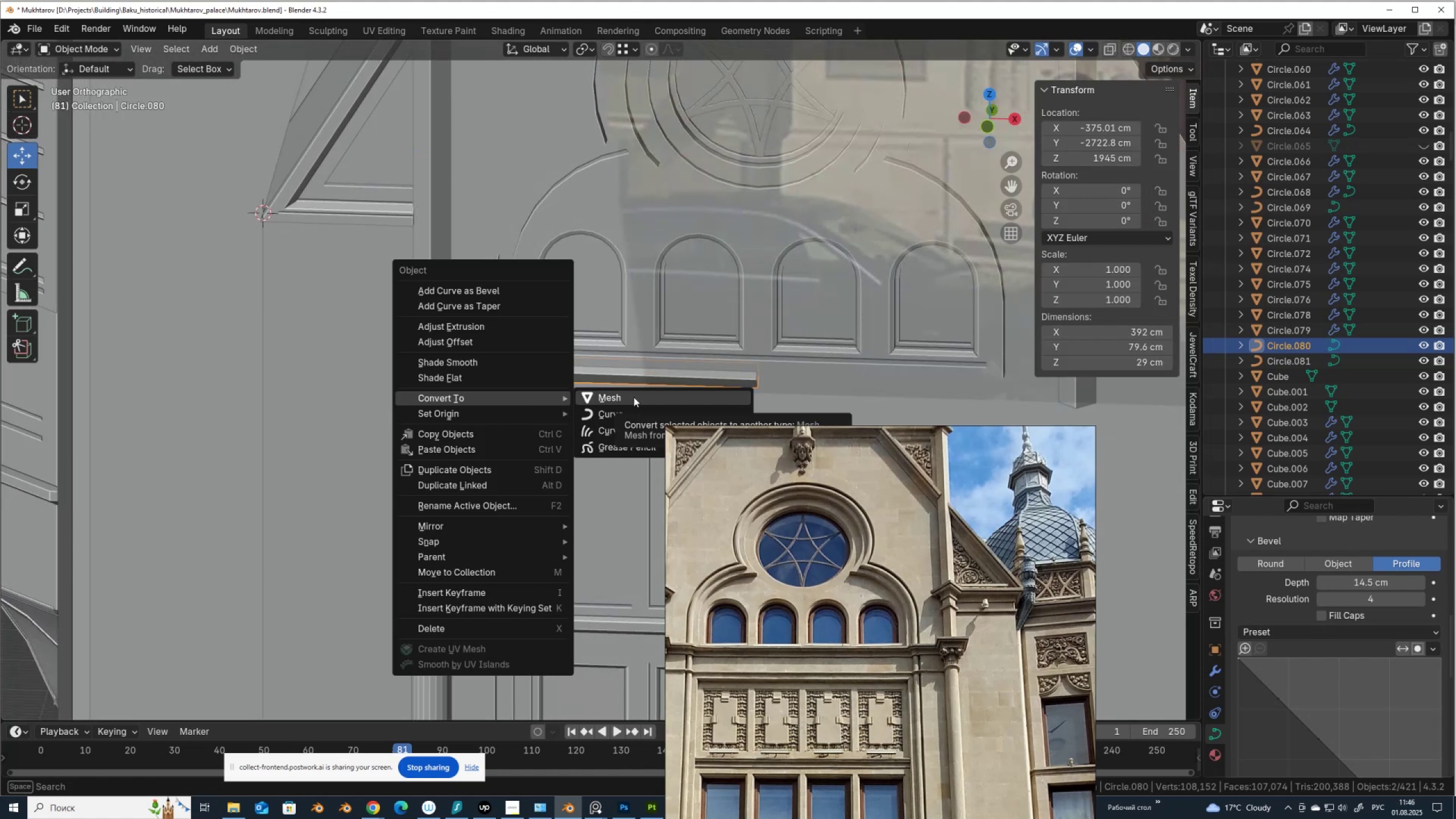 
left_click([634, 397])
 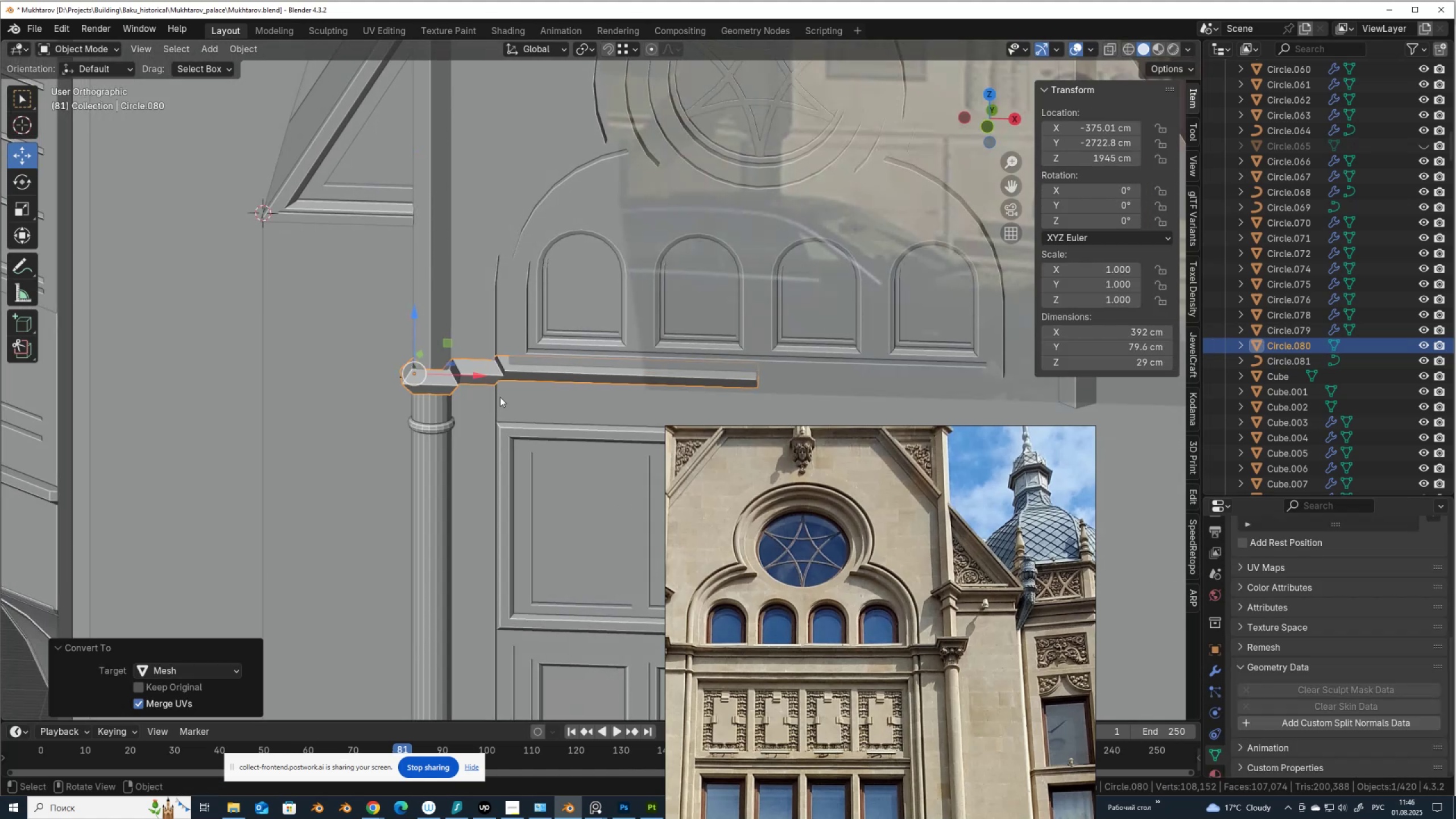 
scroll: coordinate [433, 380], scroll_direction: up, amount: 4.0
 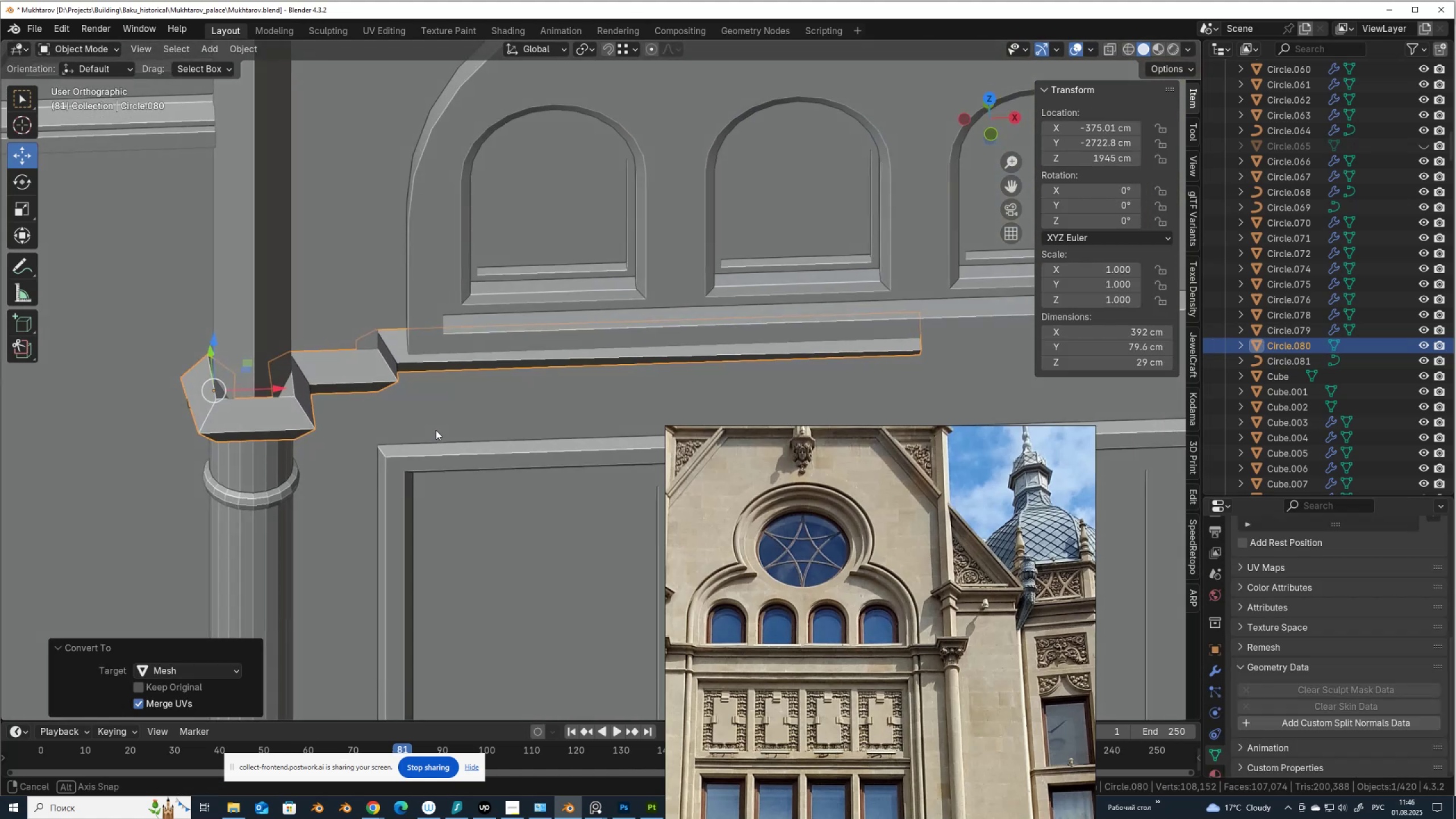 
key(Tab)
 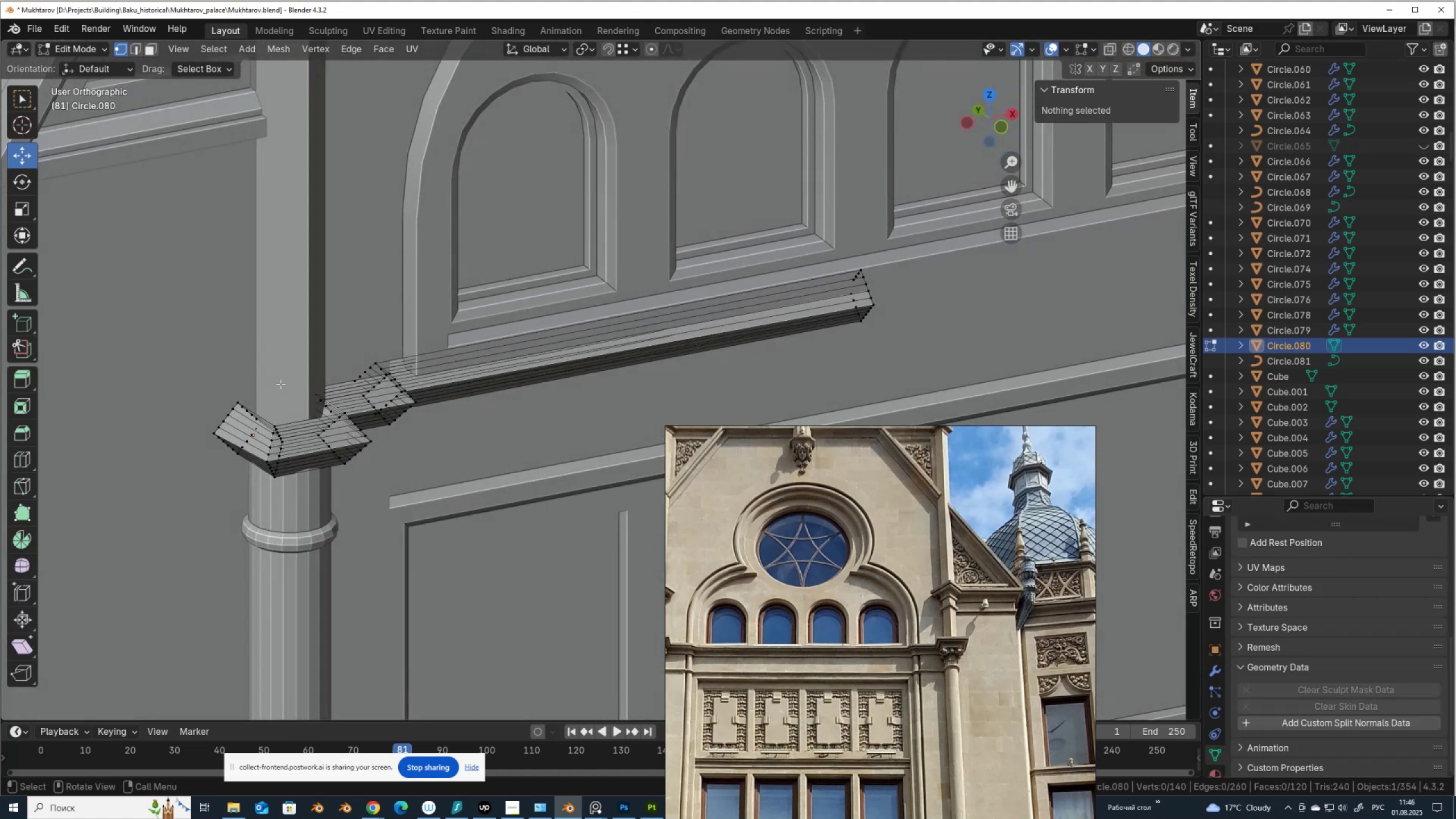 
key(2)
 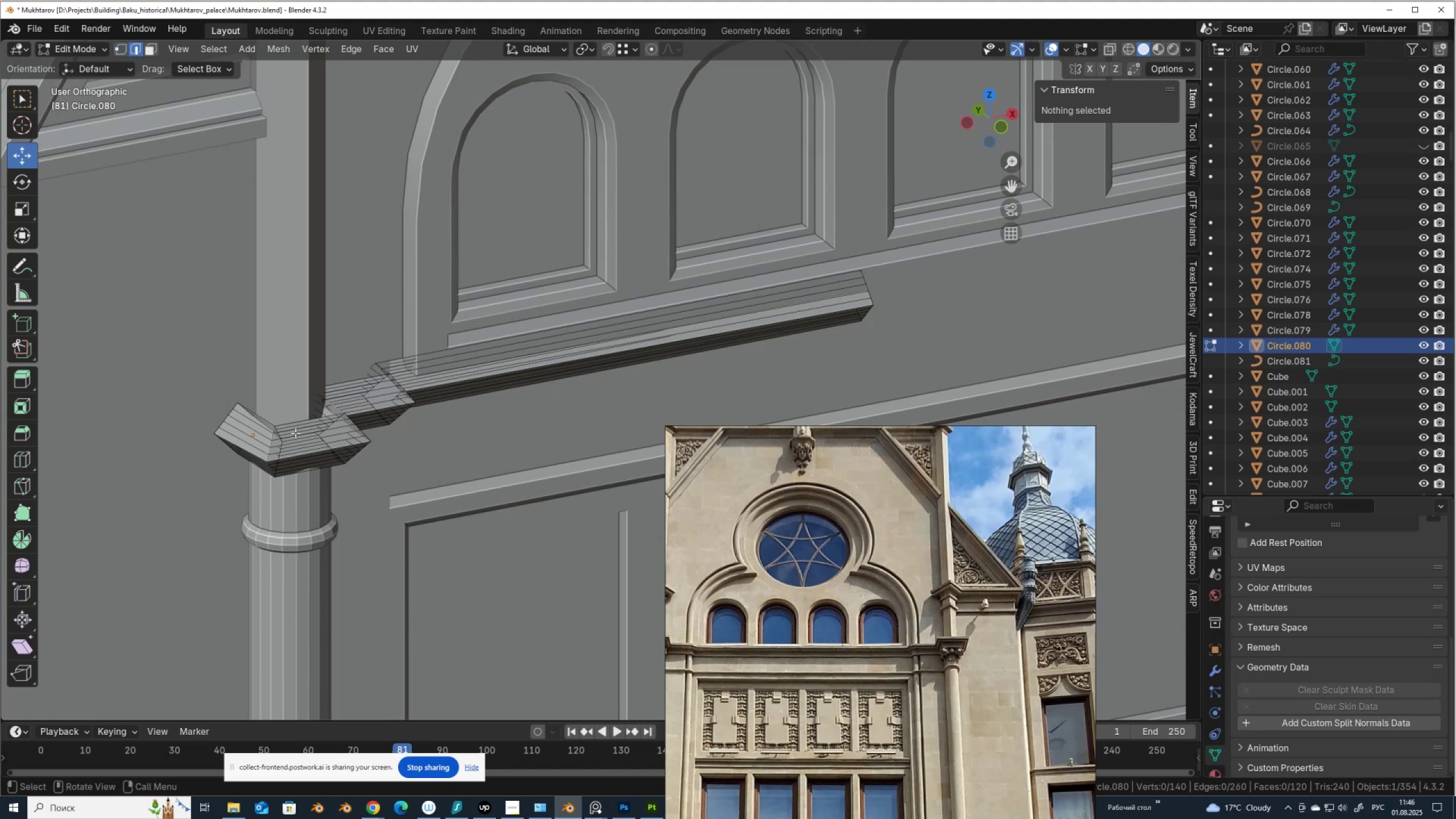 
key(Alt+Z)
 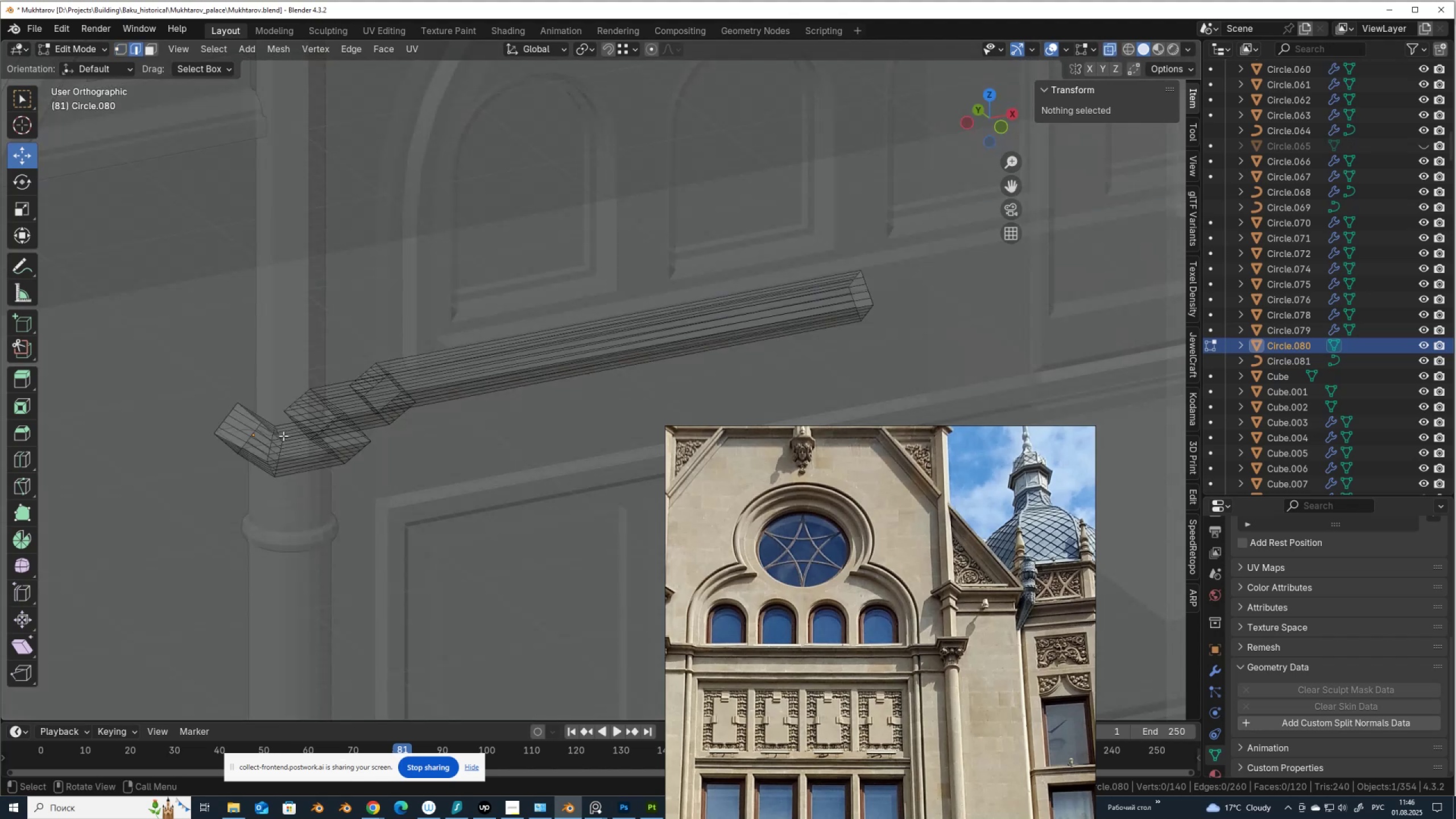 
key(Alt+AltLeft)
 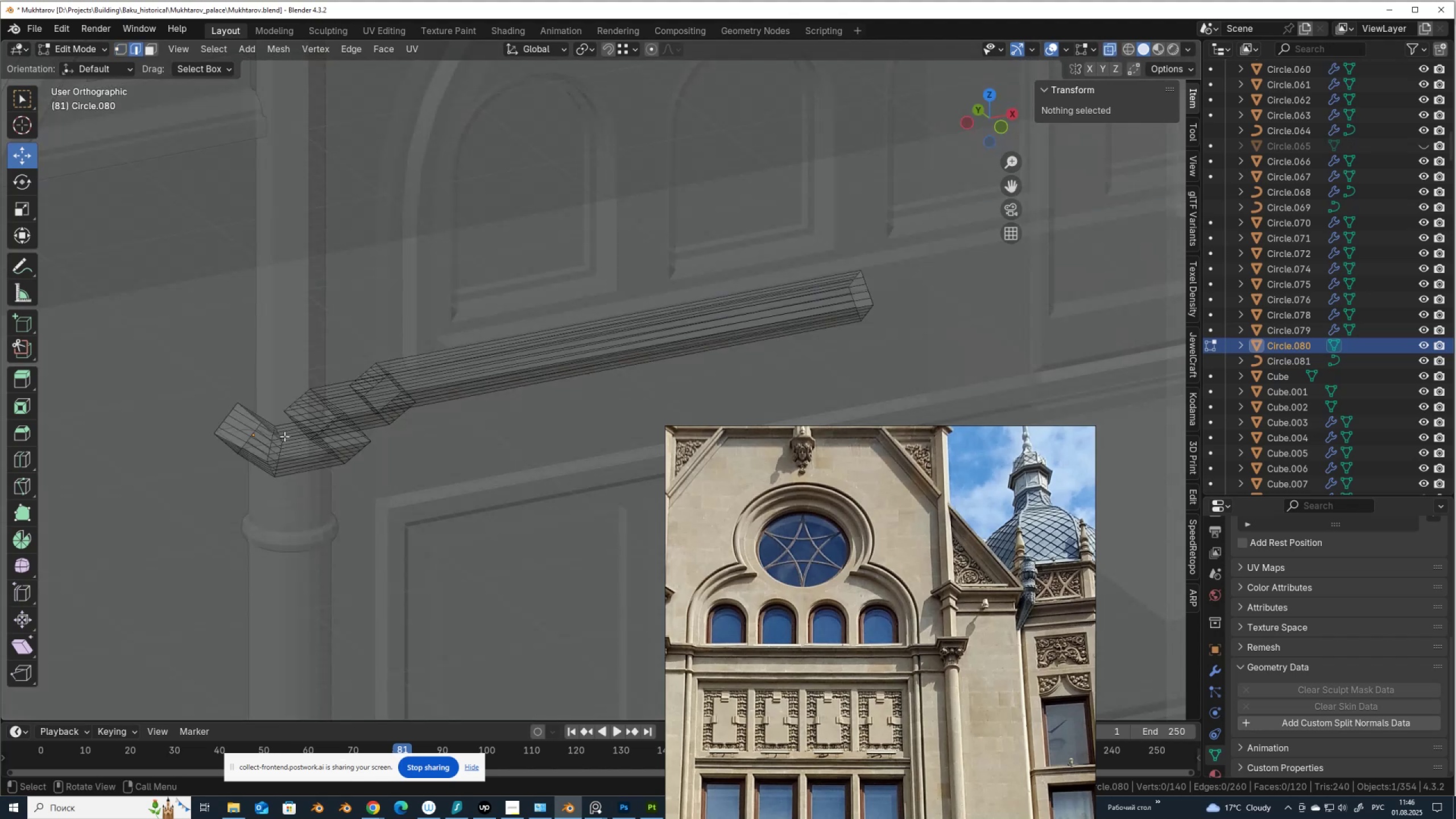 
key(Alt+AltLeft)
 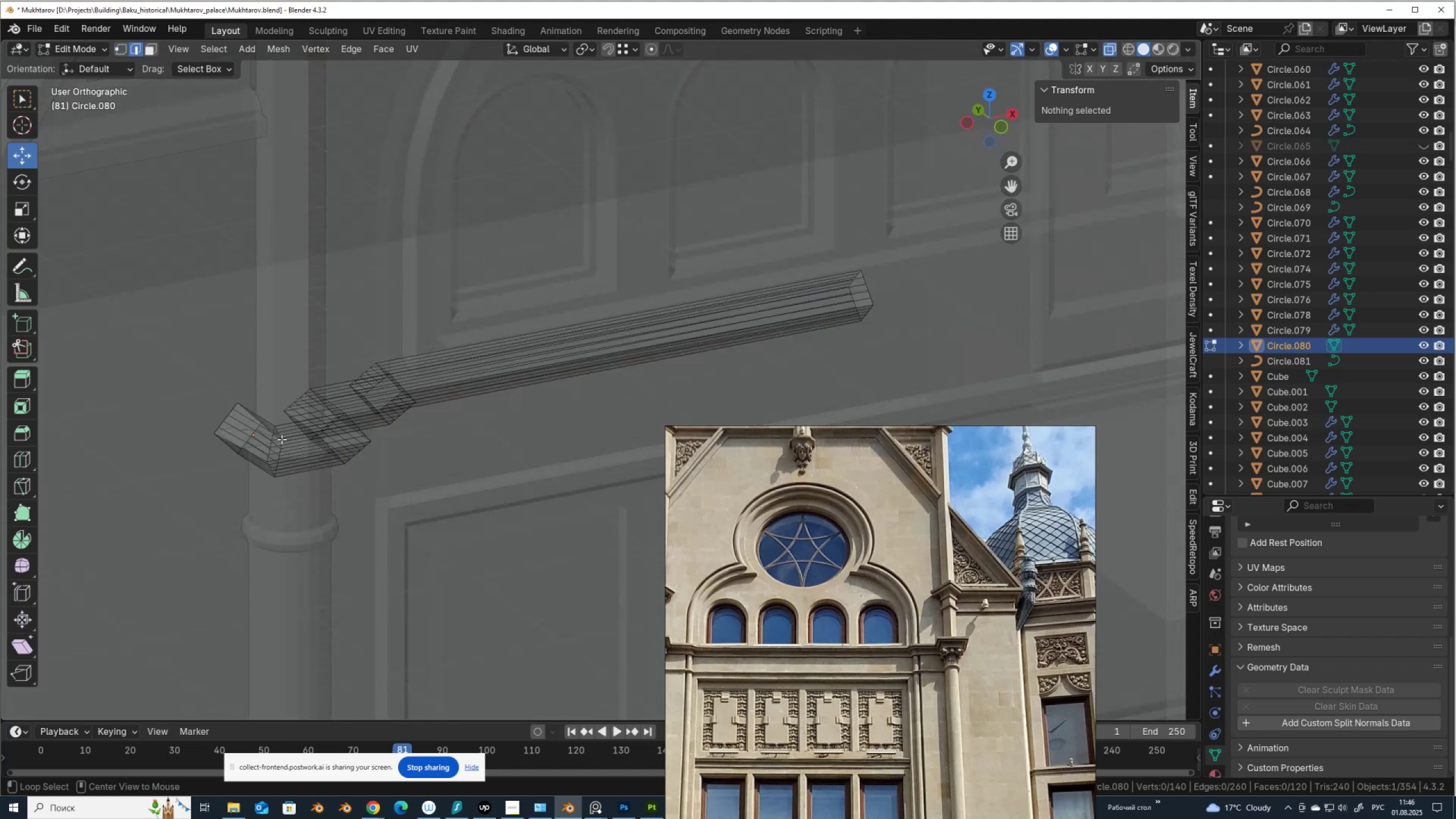 
key(Z)
 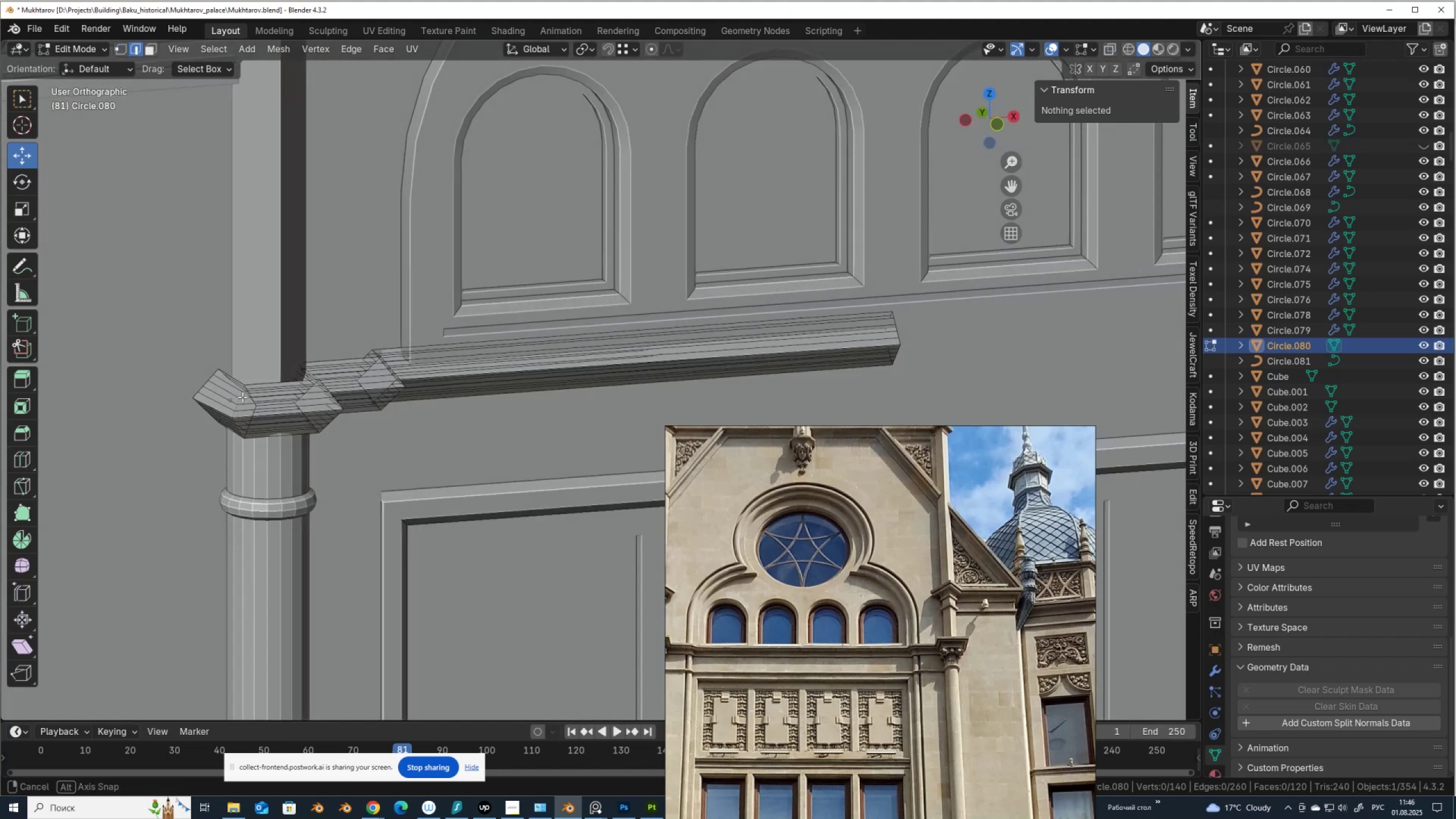 
scroll: coordinate [245, 375], scroll_direction: up, amount: 3.0
 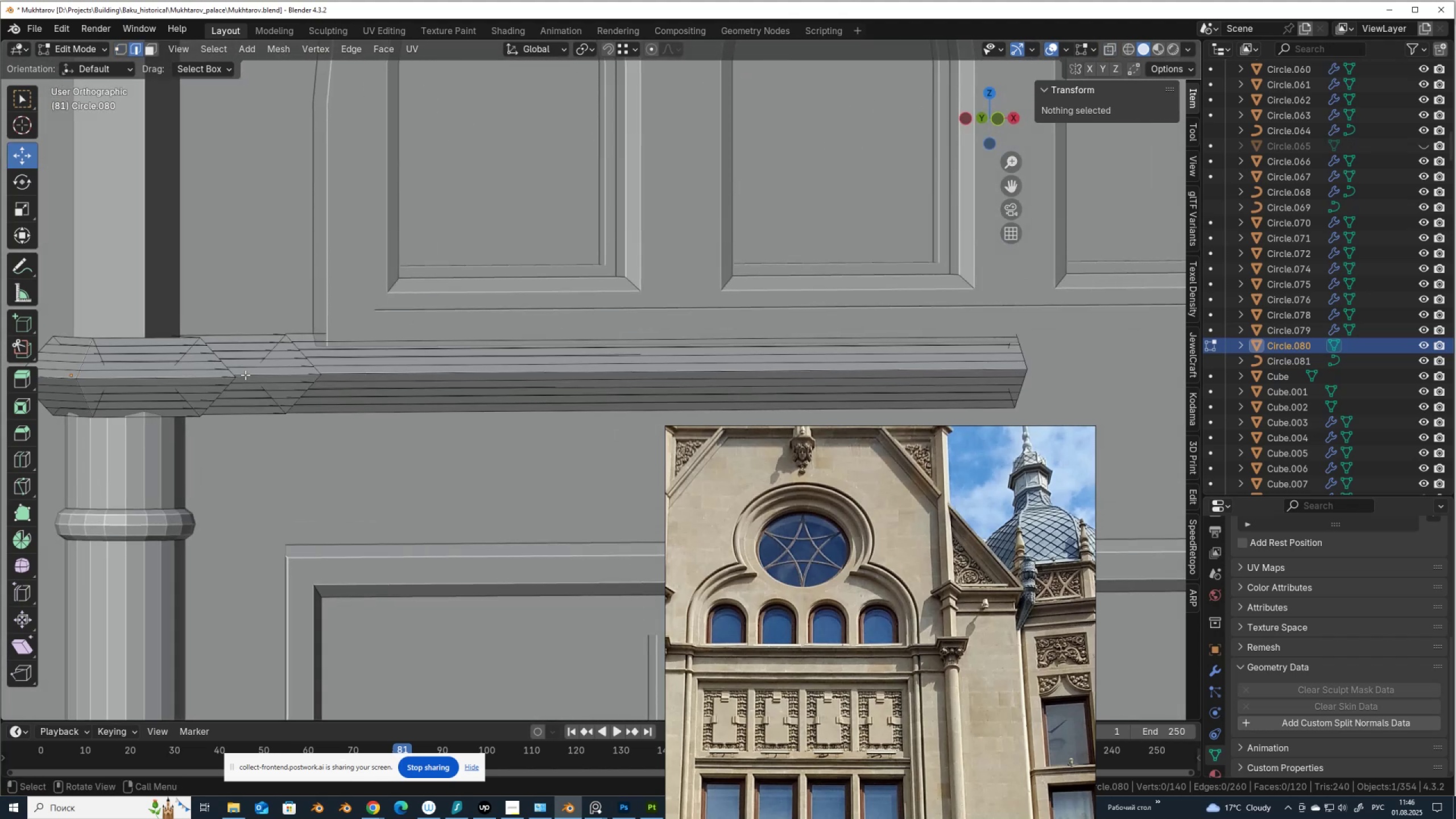 
hold_key(key=ShiftLeft, duration=0.51)
 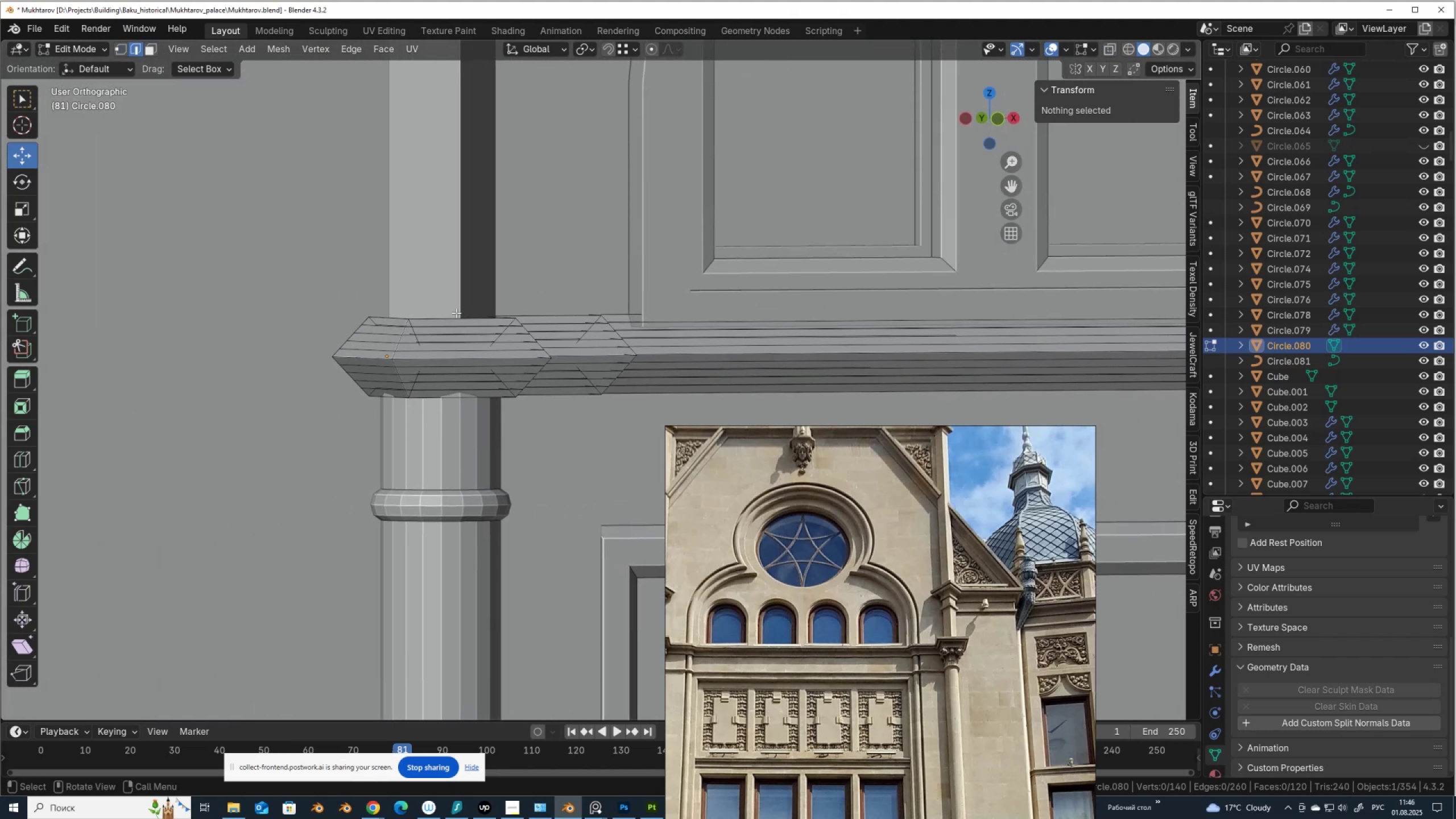 
hold_key(key=AltLeft, duration=1.06)
left_click([444, 319])
 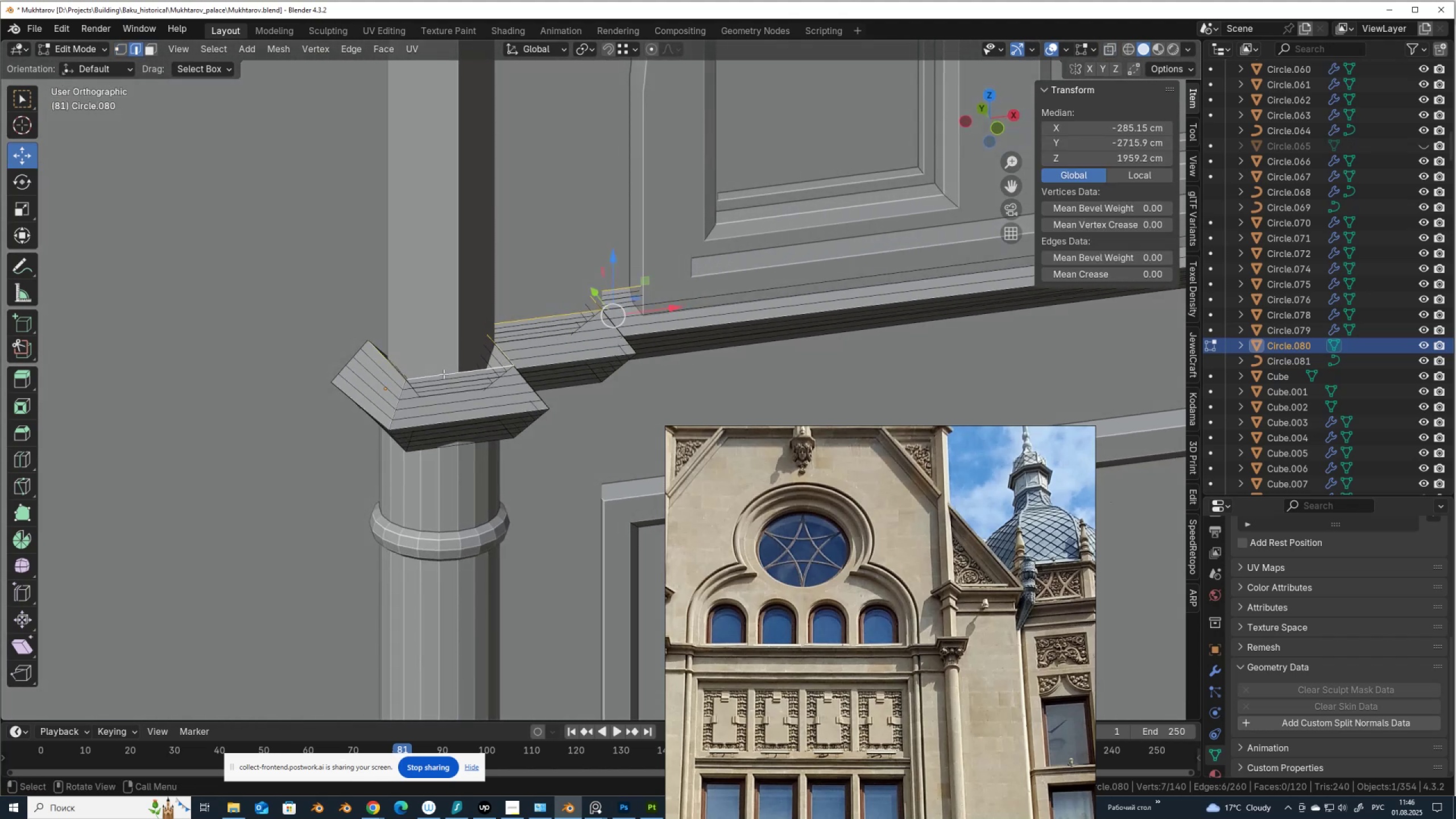 
hold_key(key=ControlLeft, duration=1.5)
 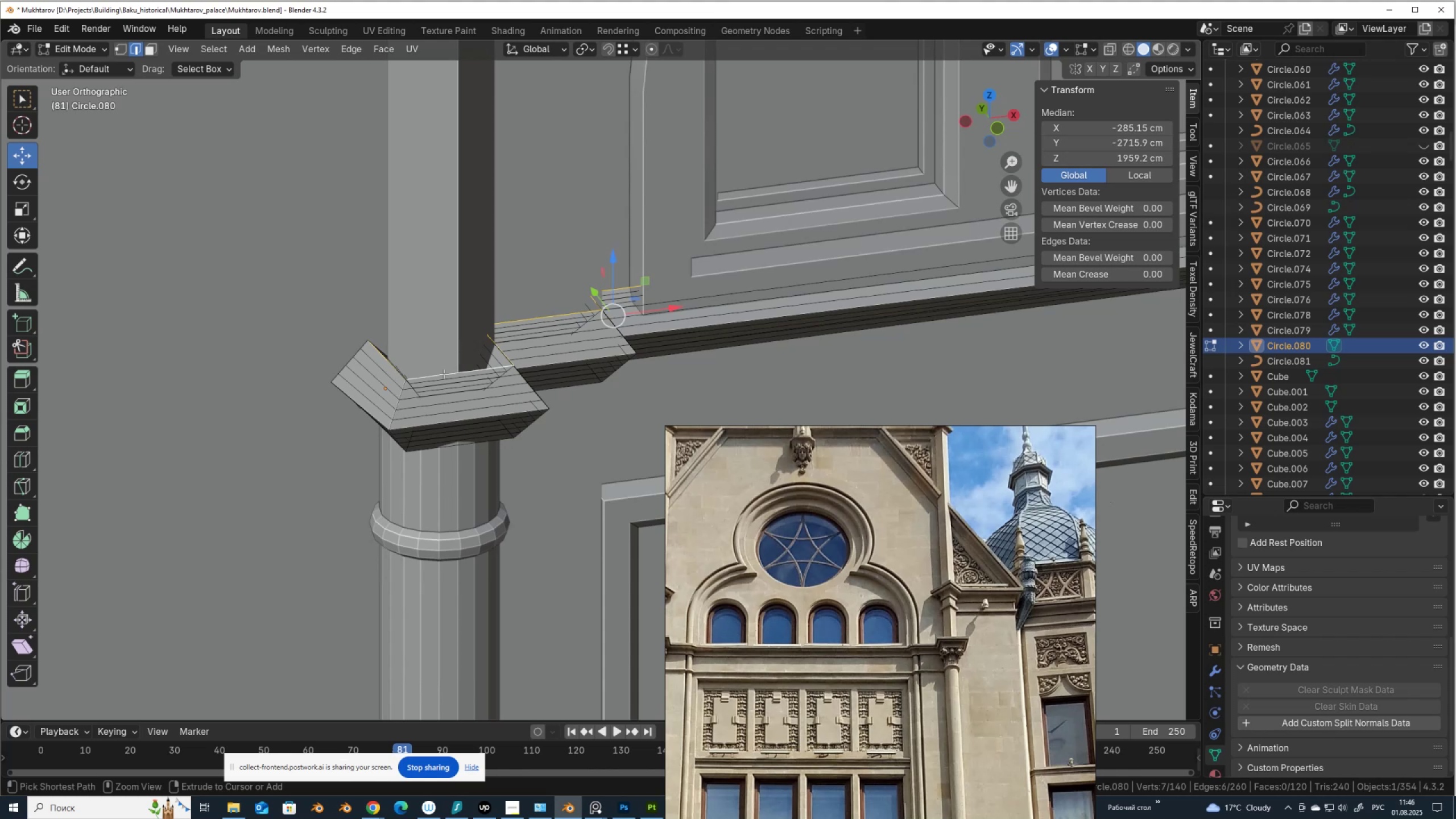 
key(Control+I)
 